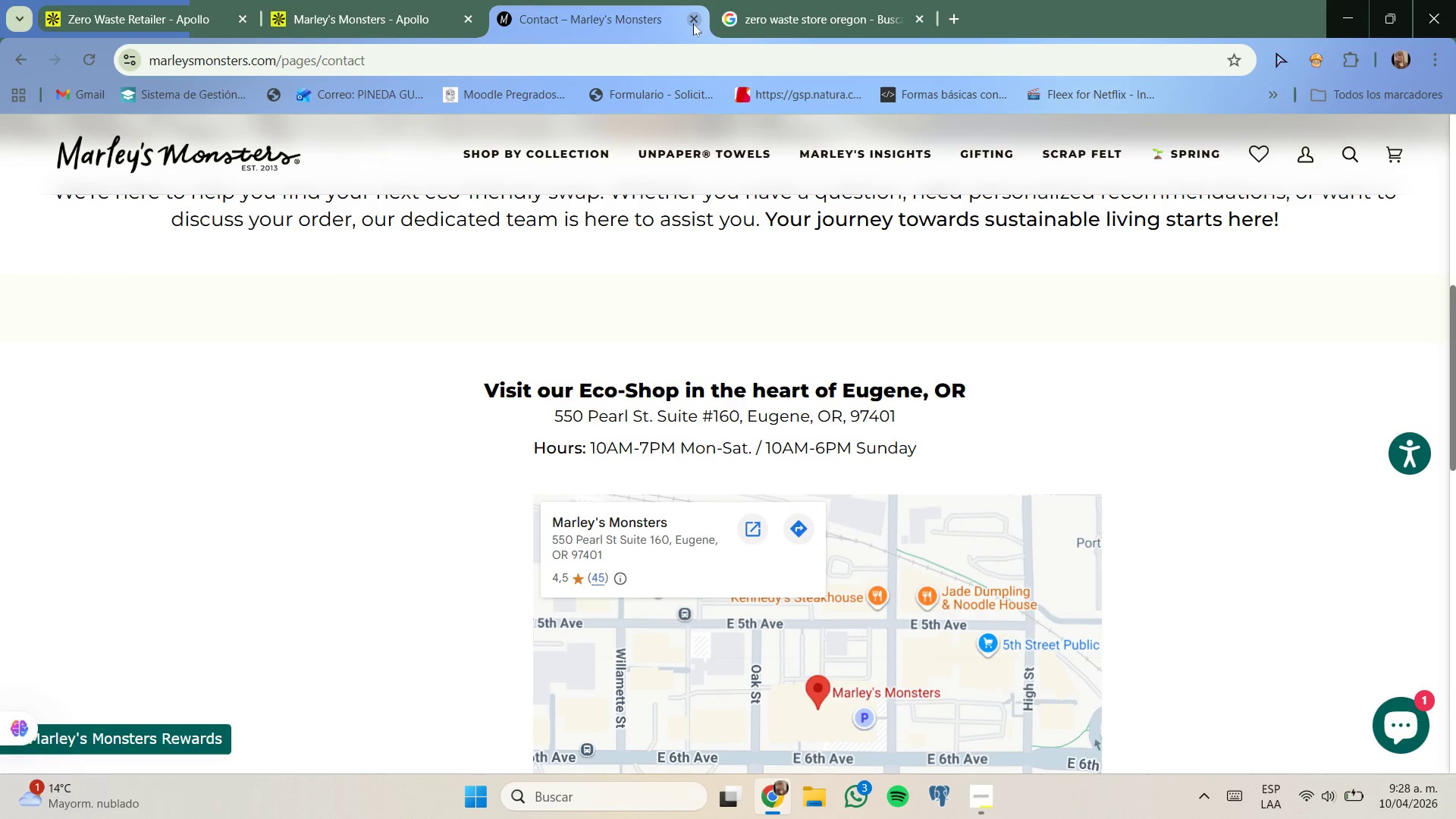 
left_click([693, 24])
 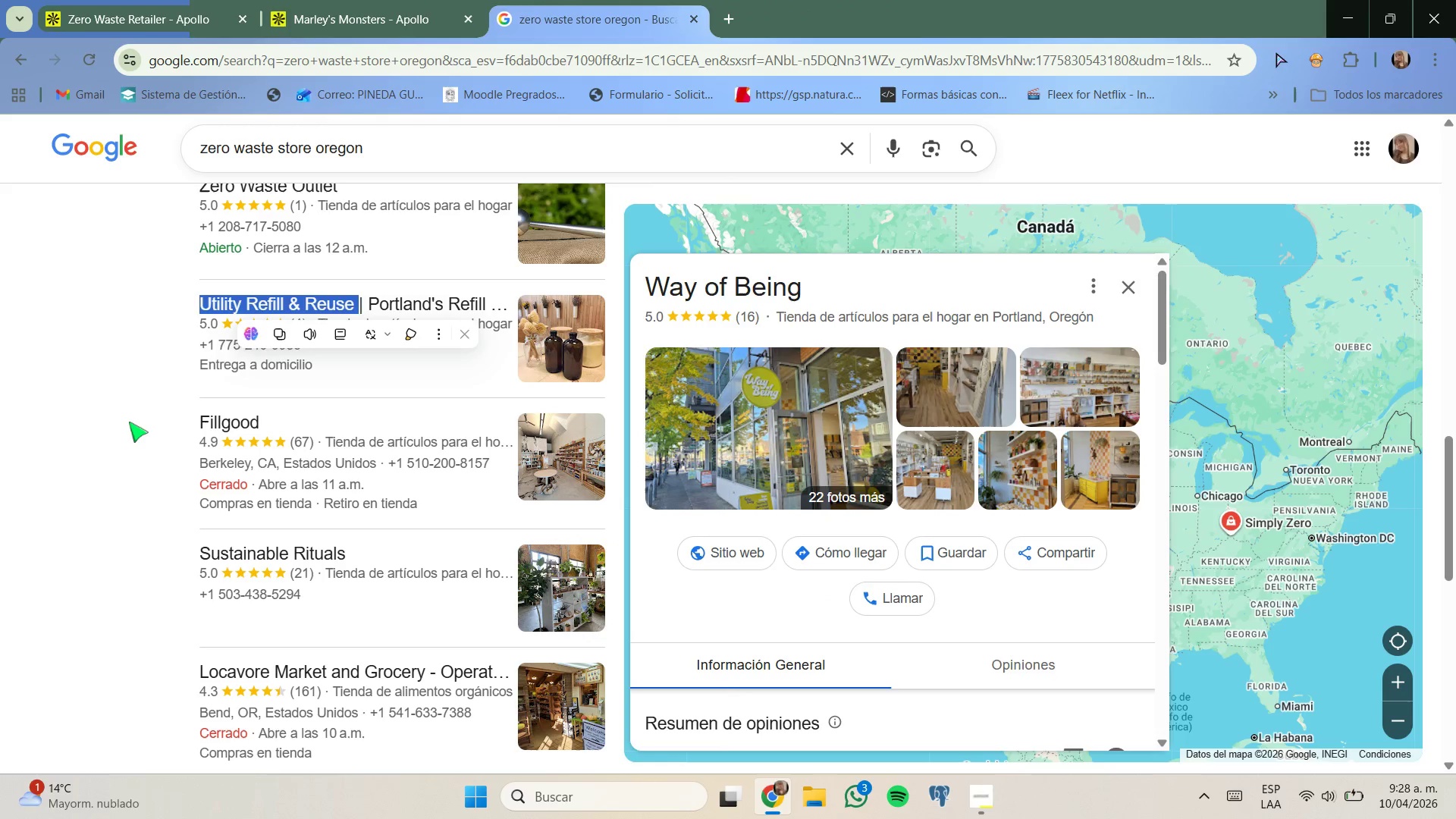 
left_click_drag(start_coordinate=[189, 419], to_coordinate=[264, 419])
 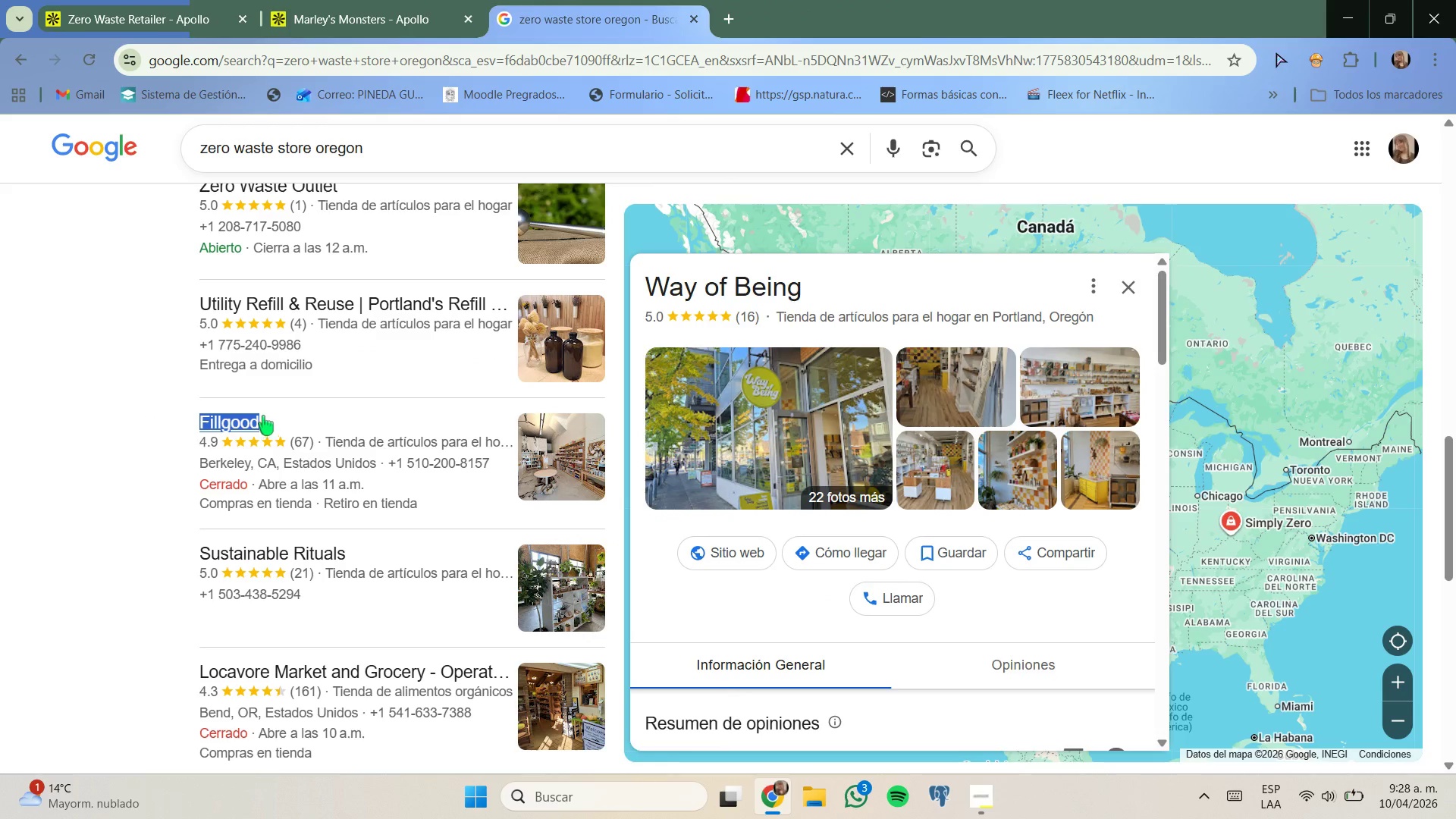 
key(Control+ControlLeft)
 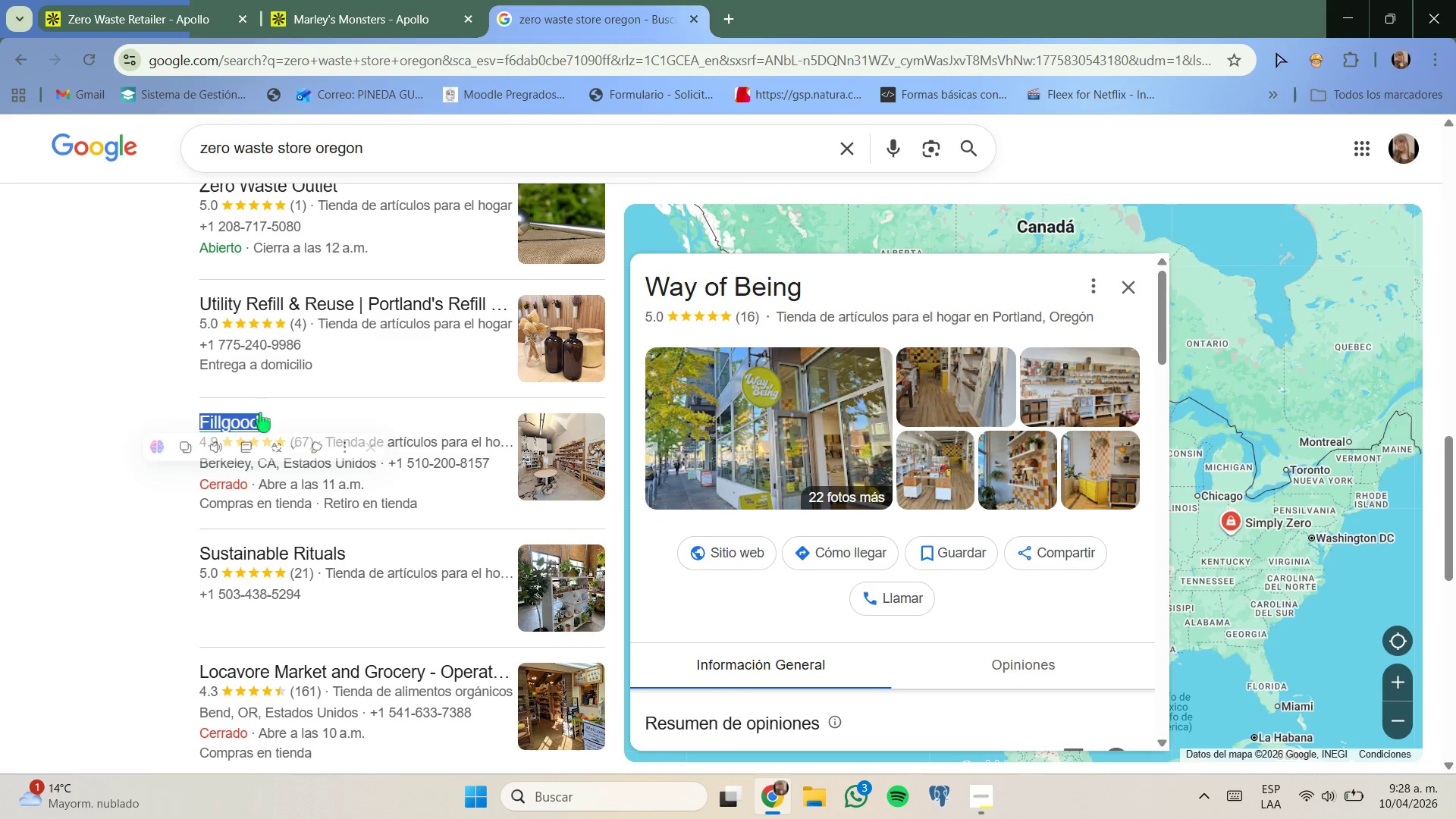 
key(Control+C)
 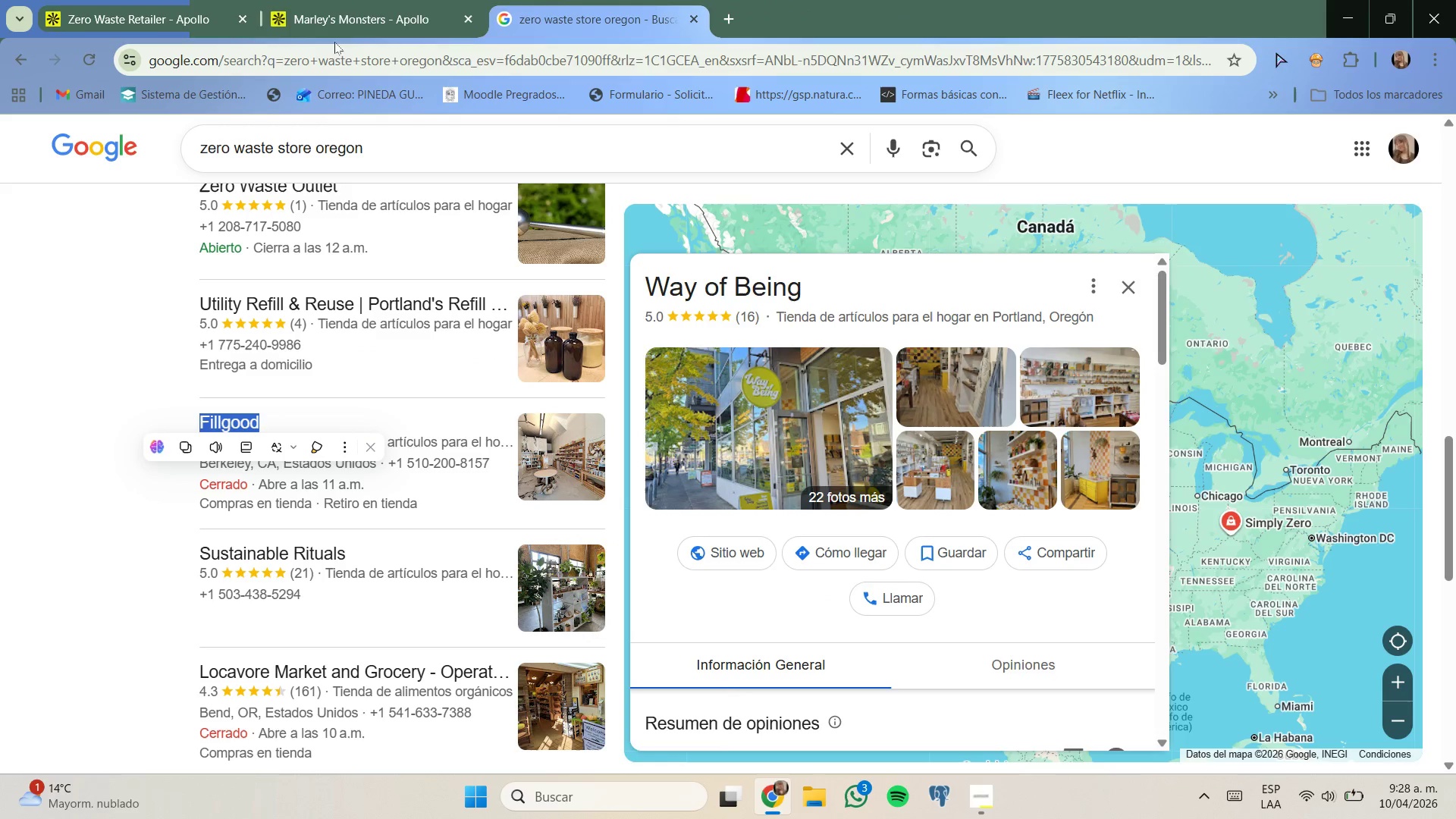 
left_click([346, 11])
 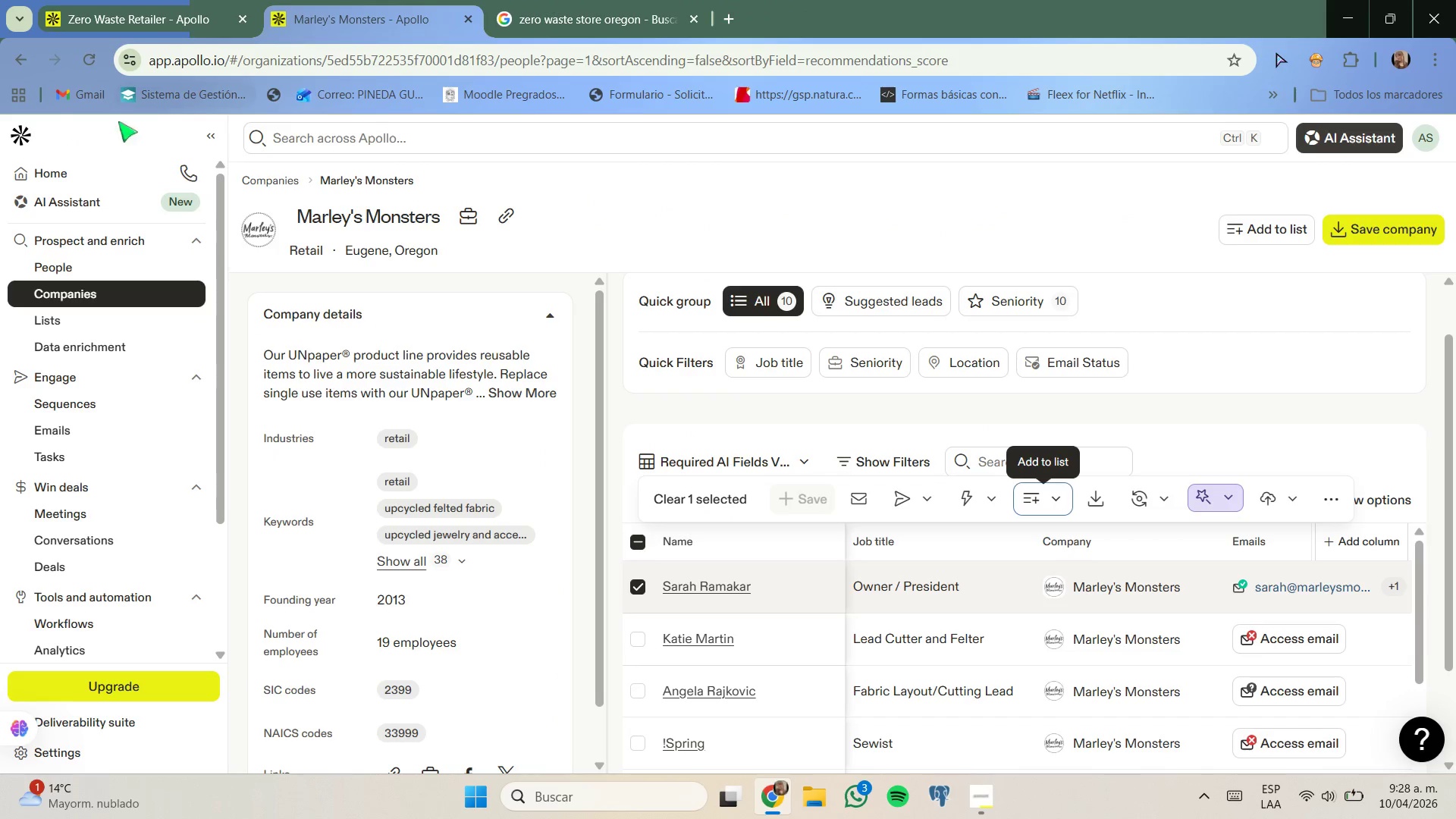 
left_click([120, 27])
 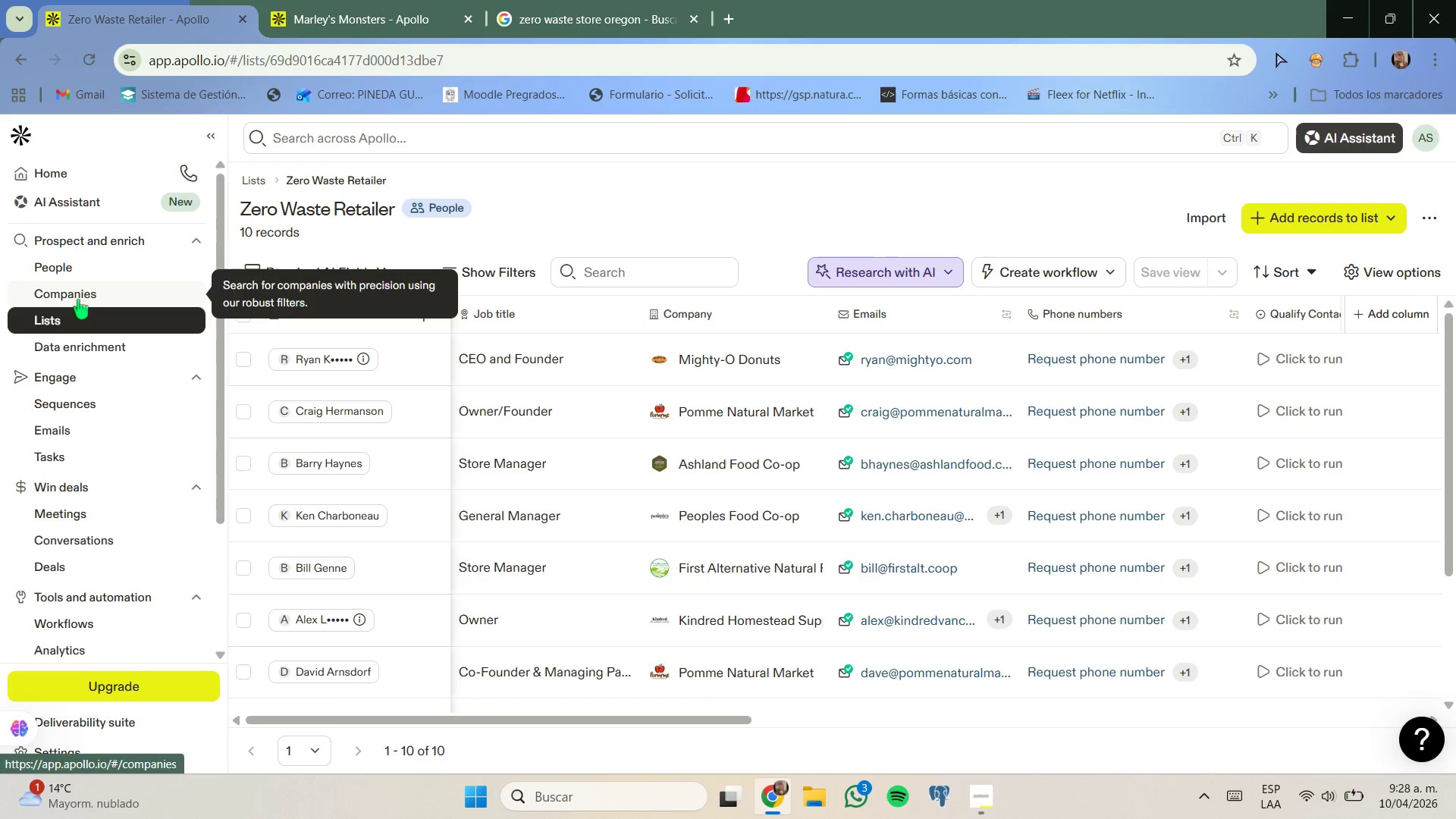 
wait(5.97)
 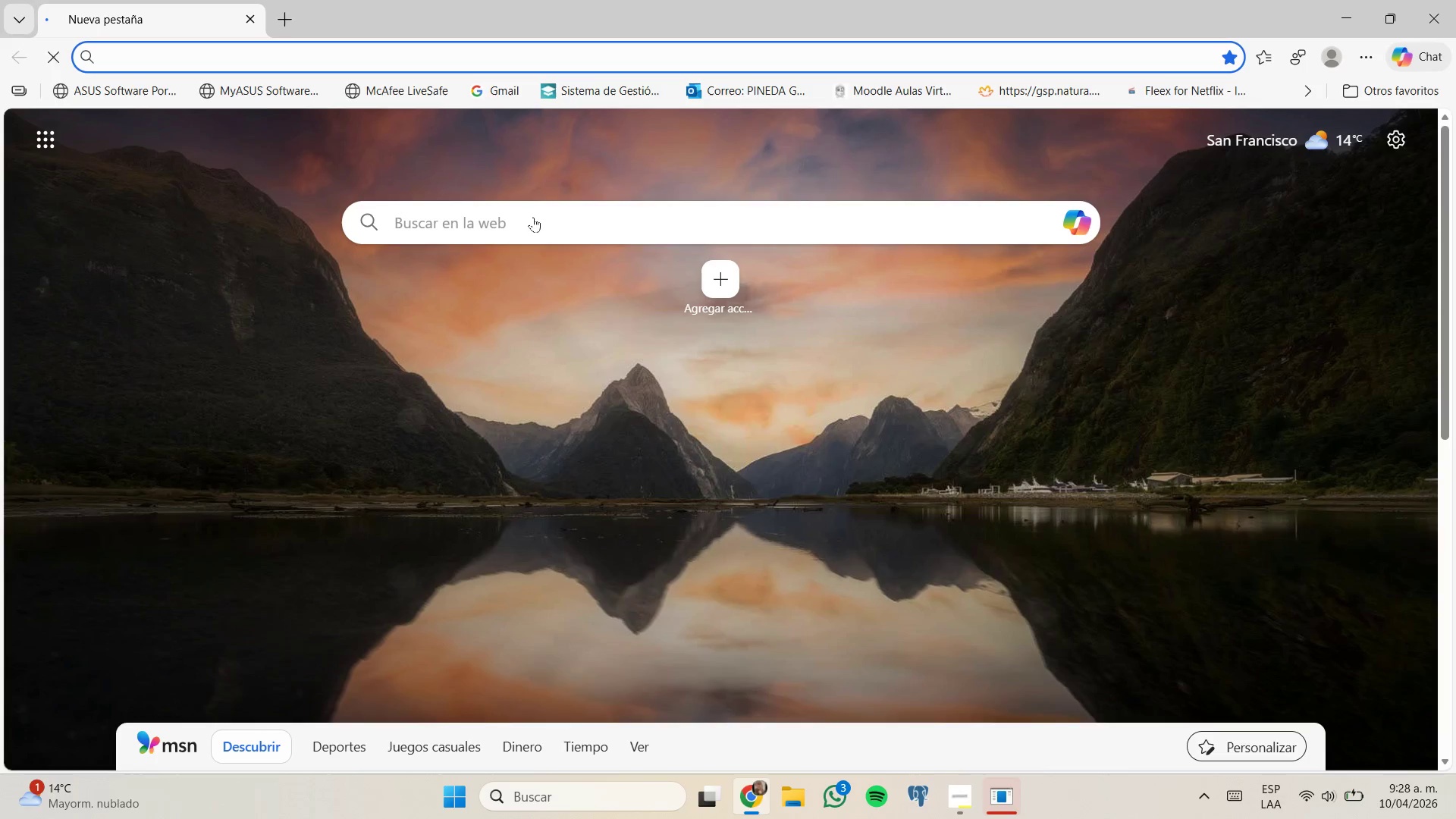 
left_click([467, 15])
 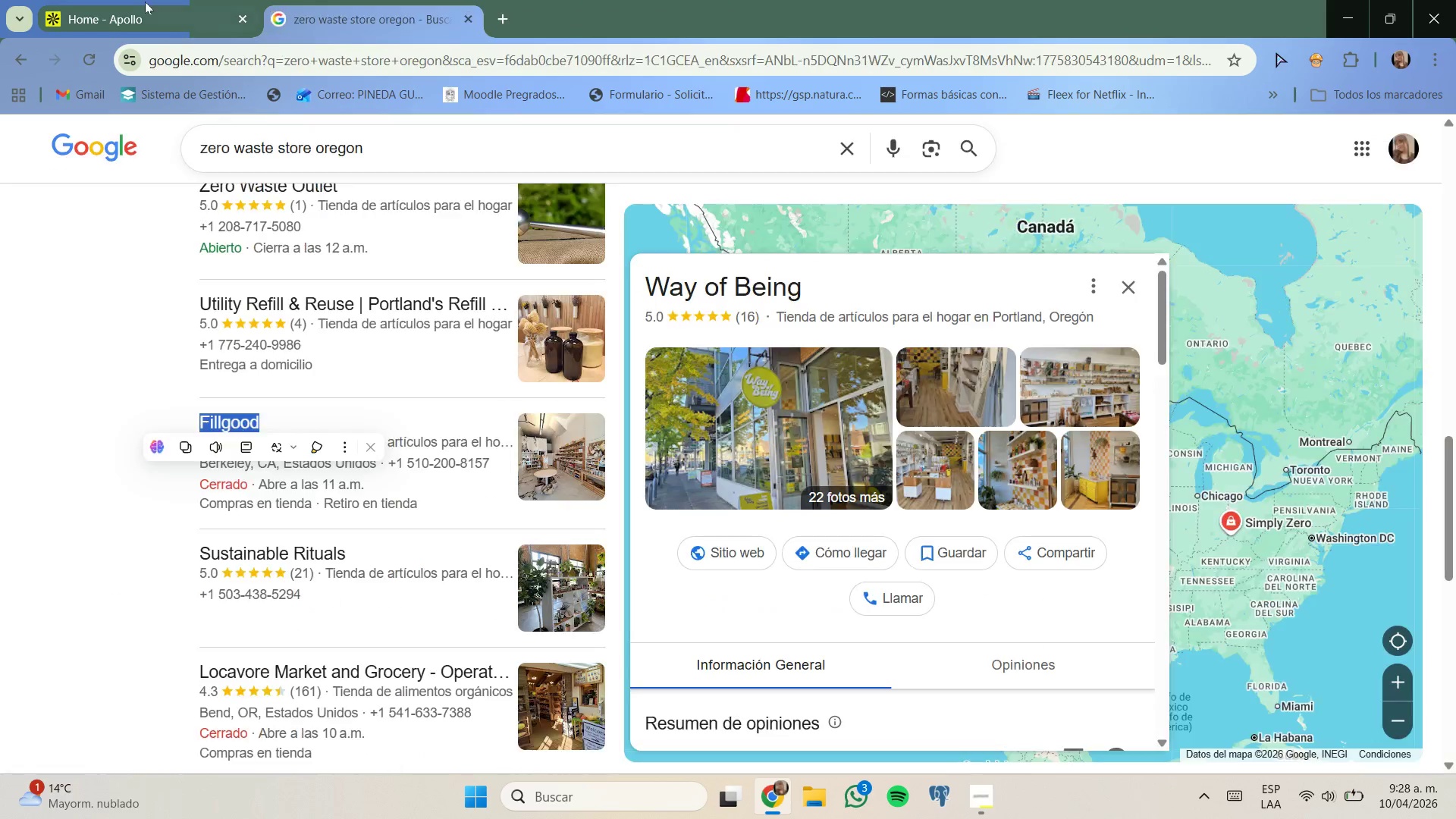 
left_click([145, 2])
 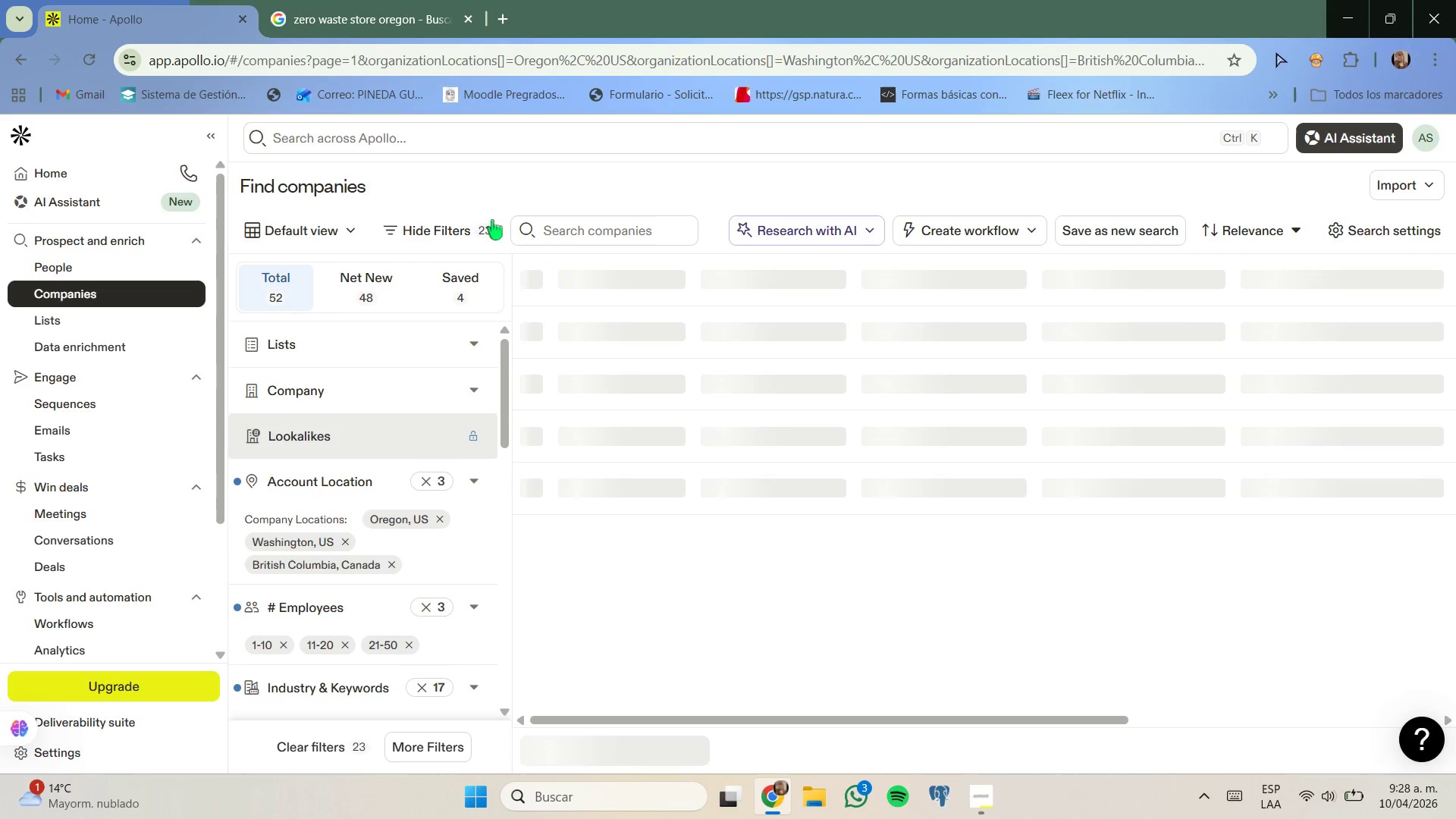 
left_click([596, 231])
 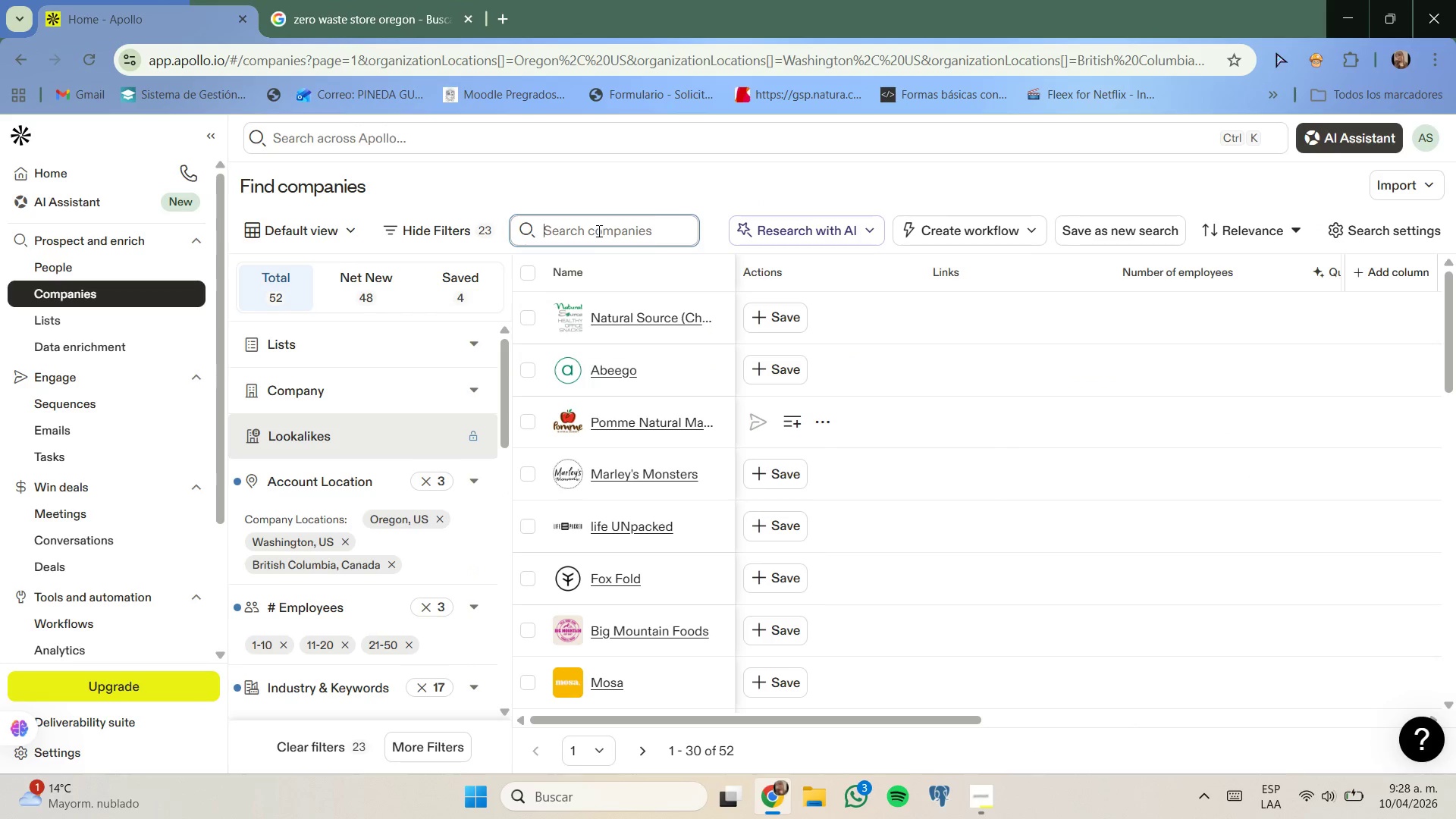 
key(Control+ControlLeft)
 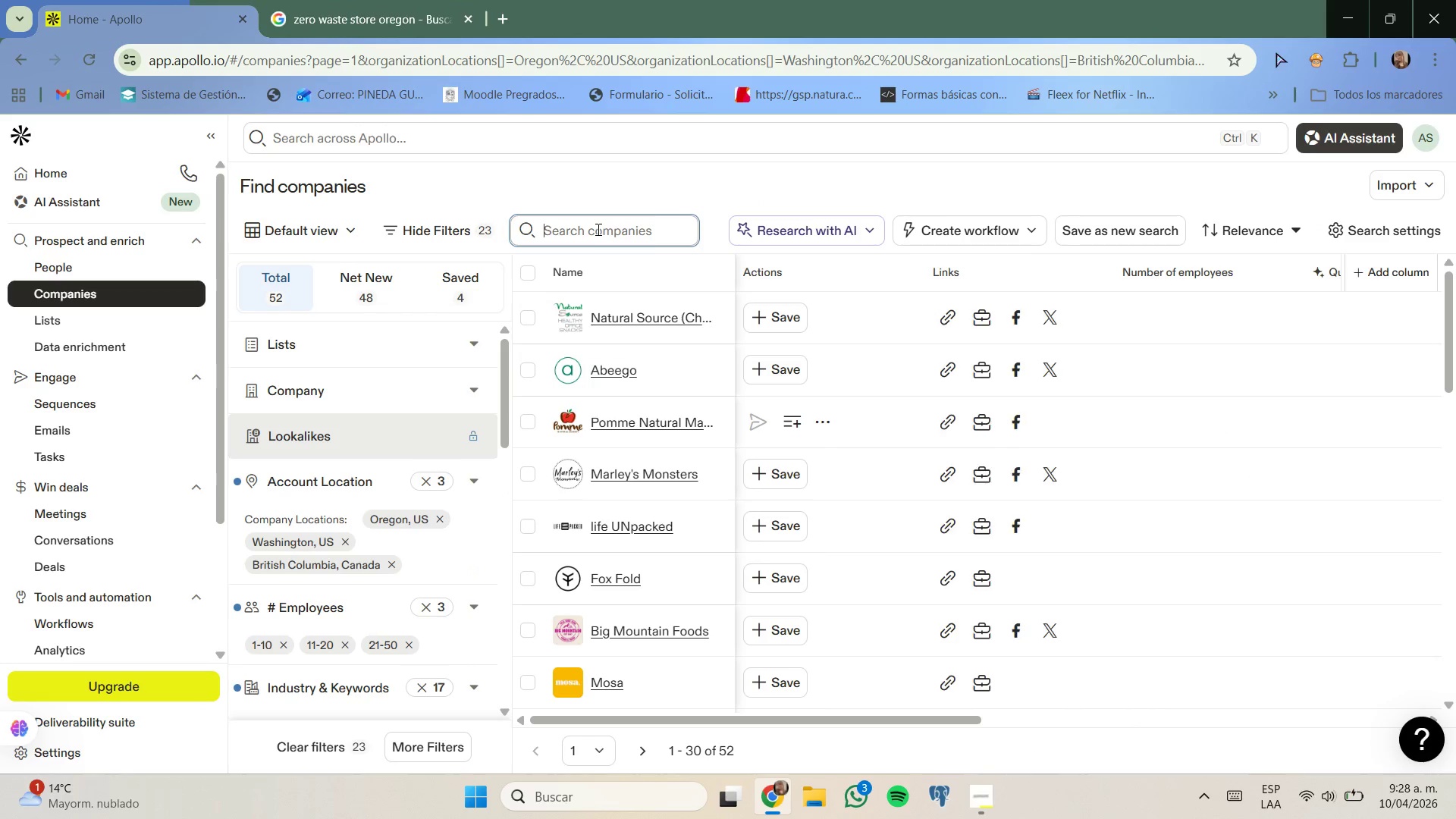 
key(Control+V)
 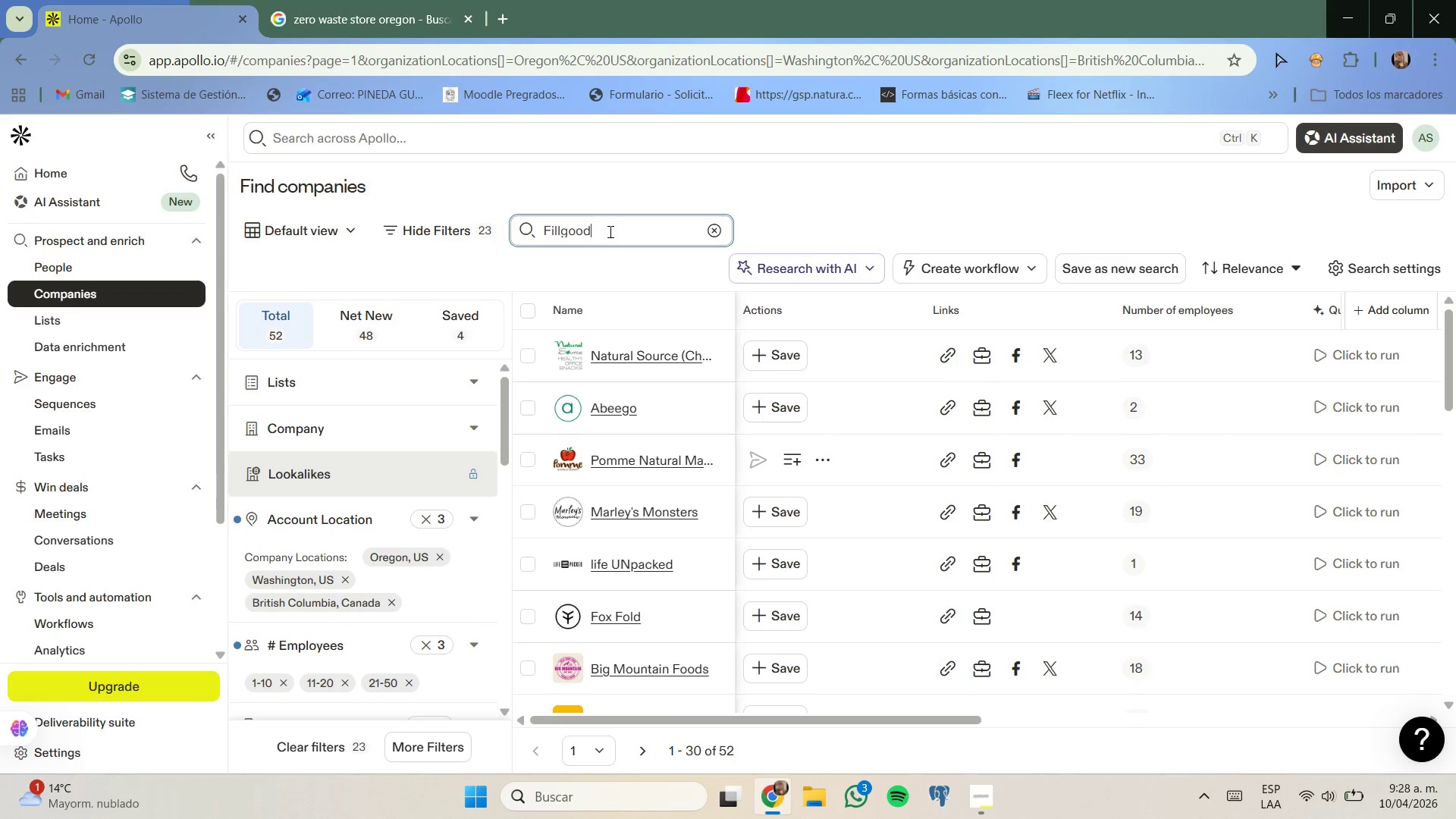 
key(Enter)
 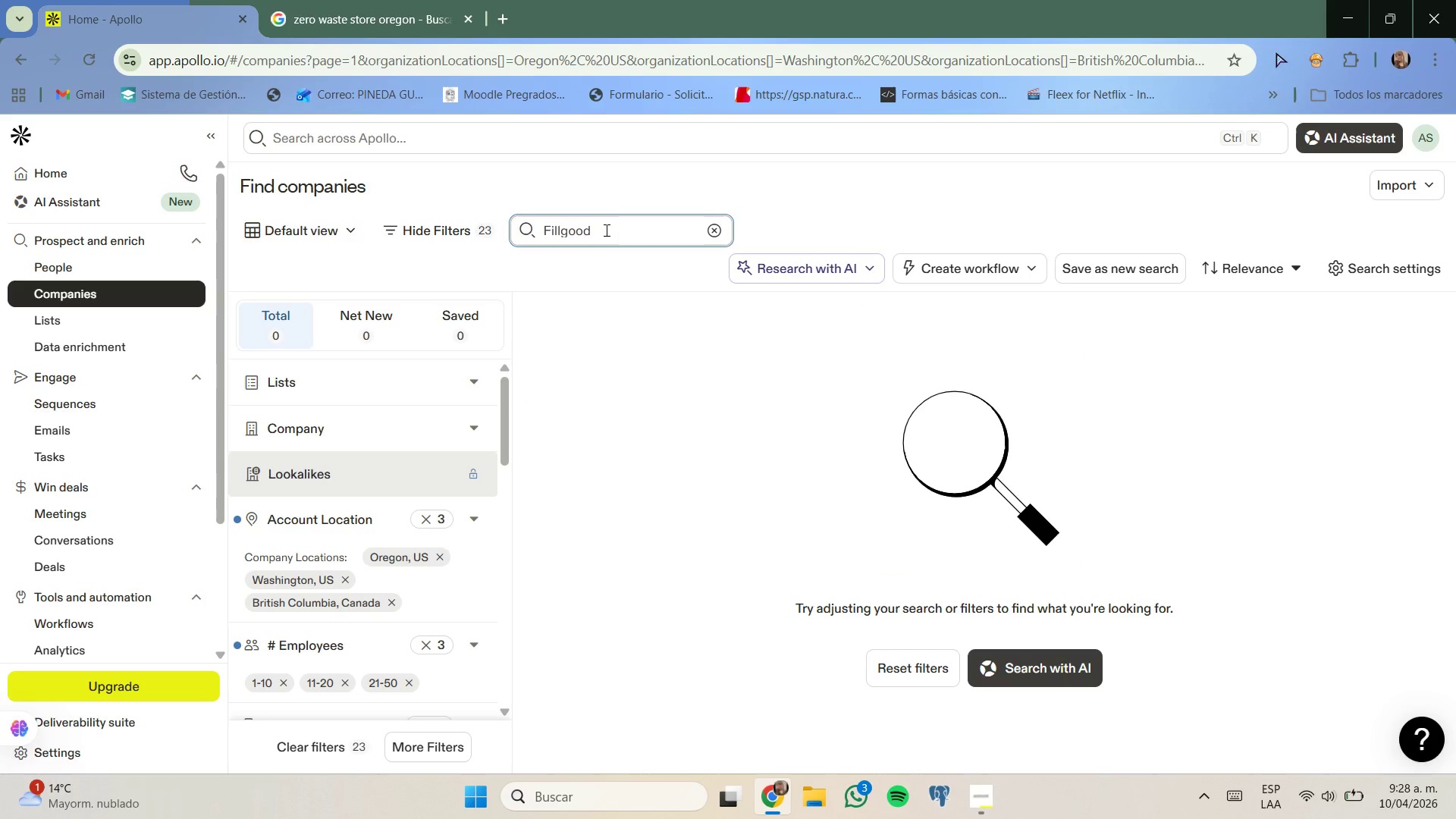 
left_click([388, 2])
 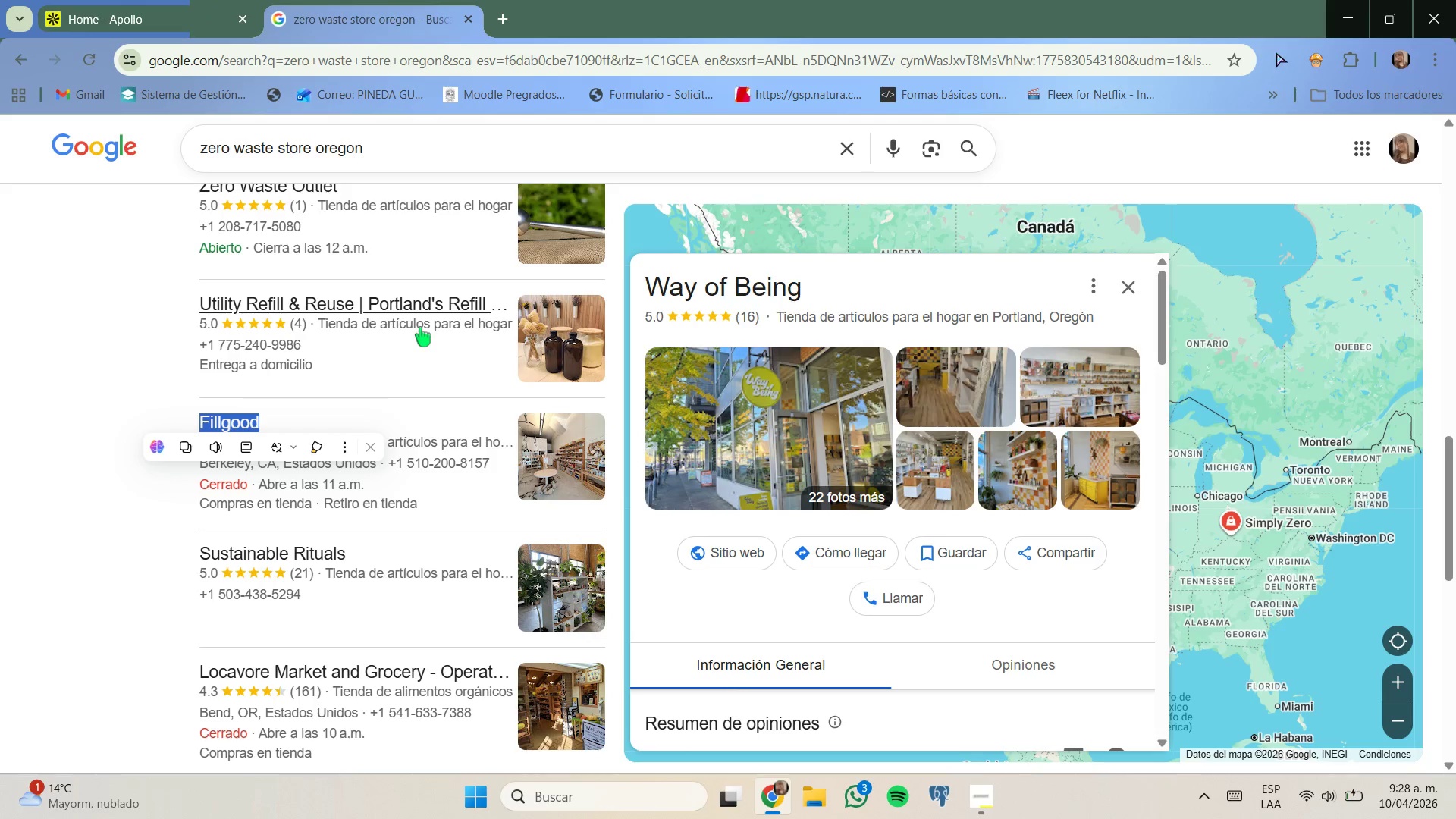 
scroll: coordinate [419, 326], scroll_direction: down, amount: 1.0
 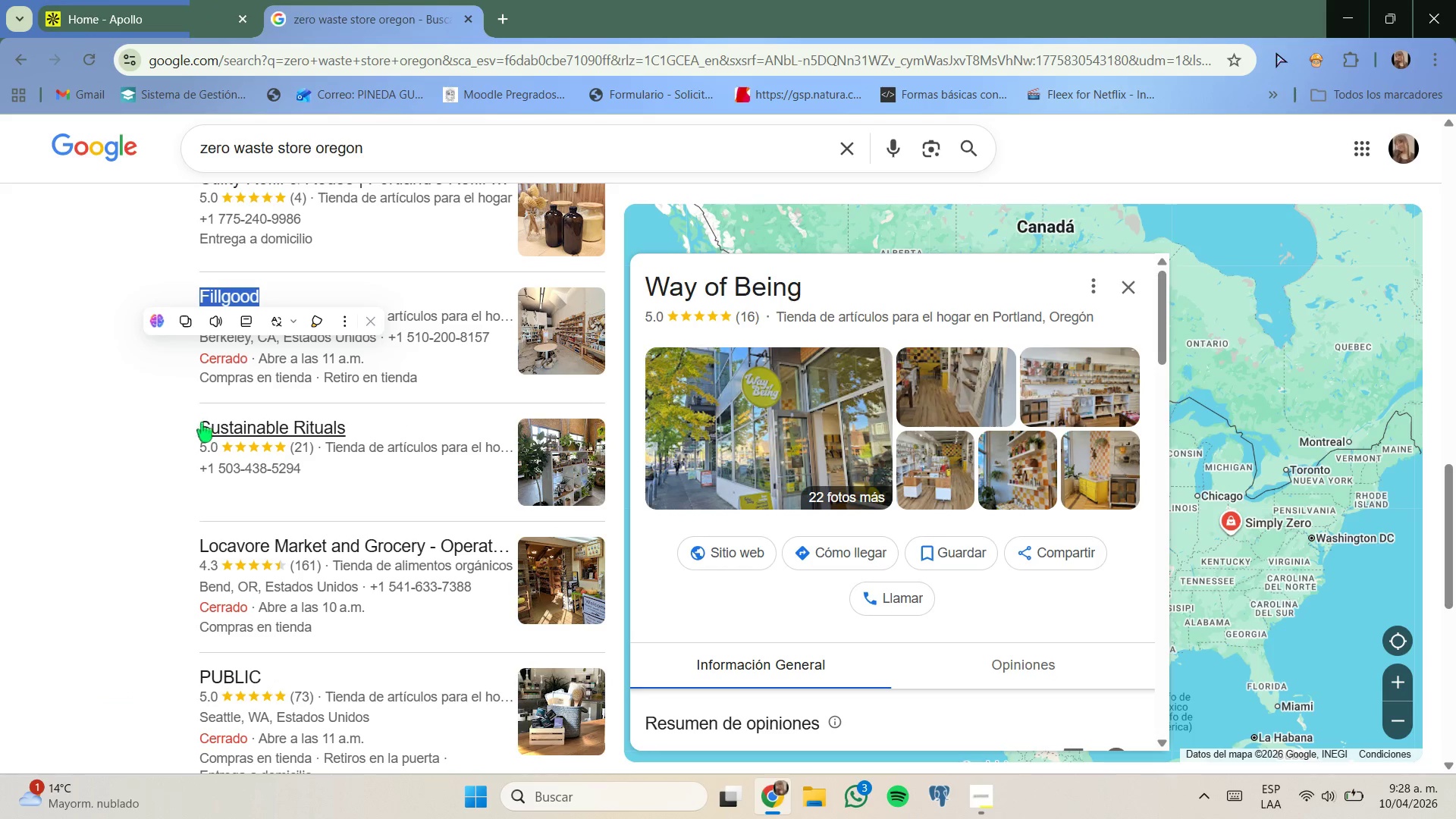 
left_click_drag(start_coordinate=[197, 424], to_coordinate=[350, 428])
 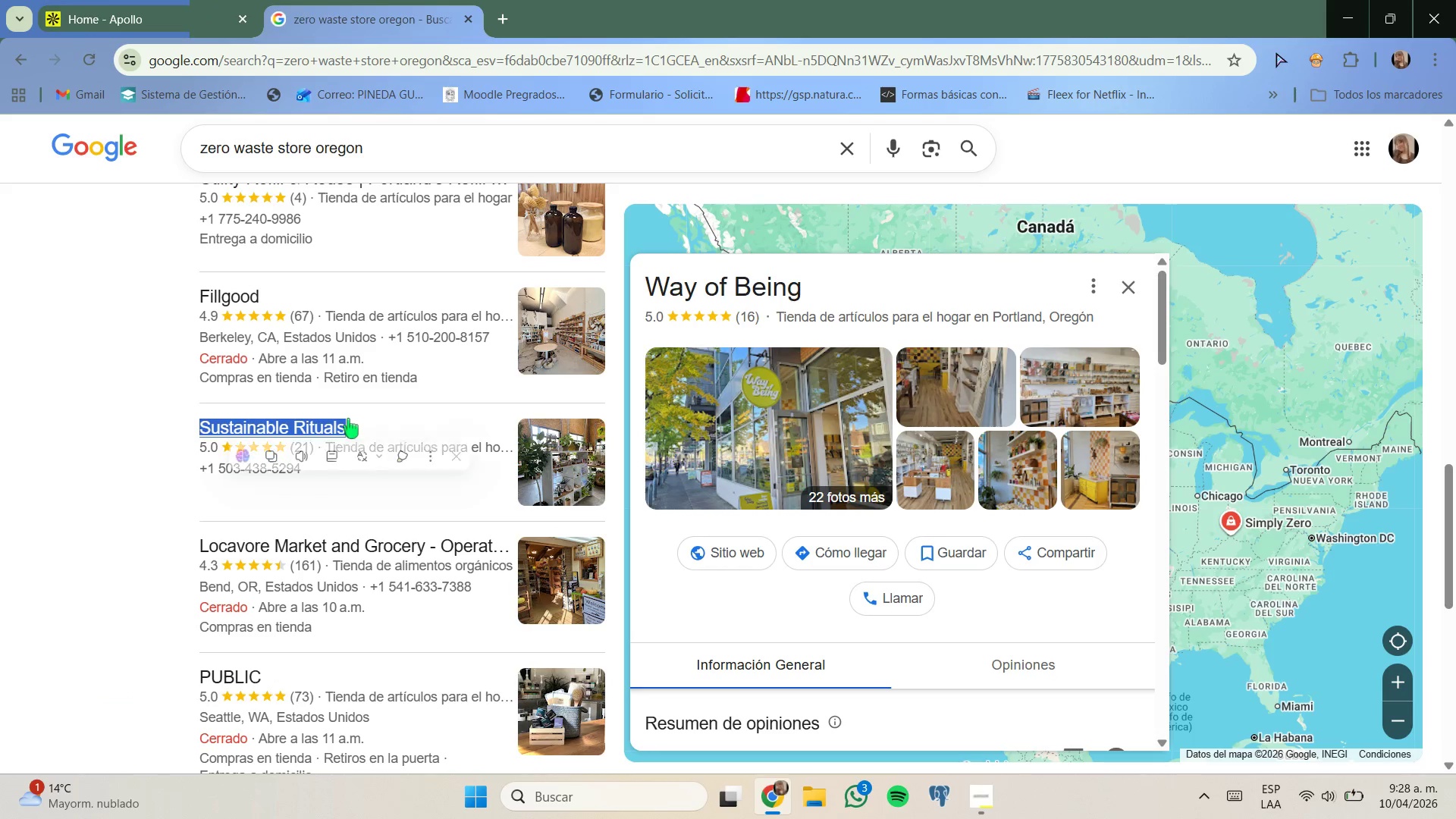 
key(Control+C)
 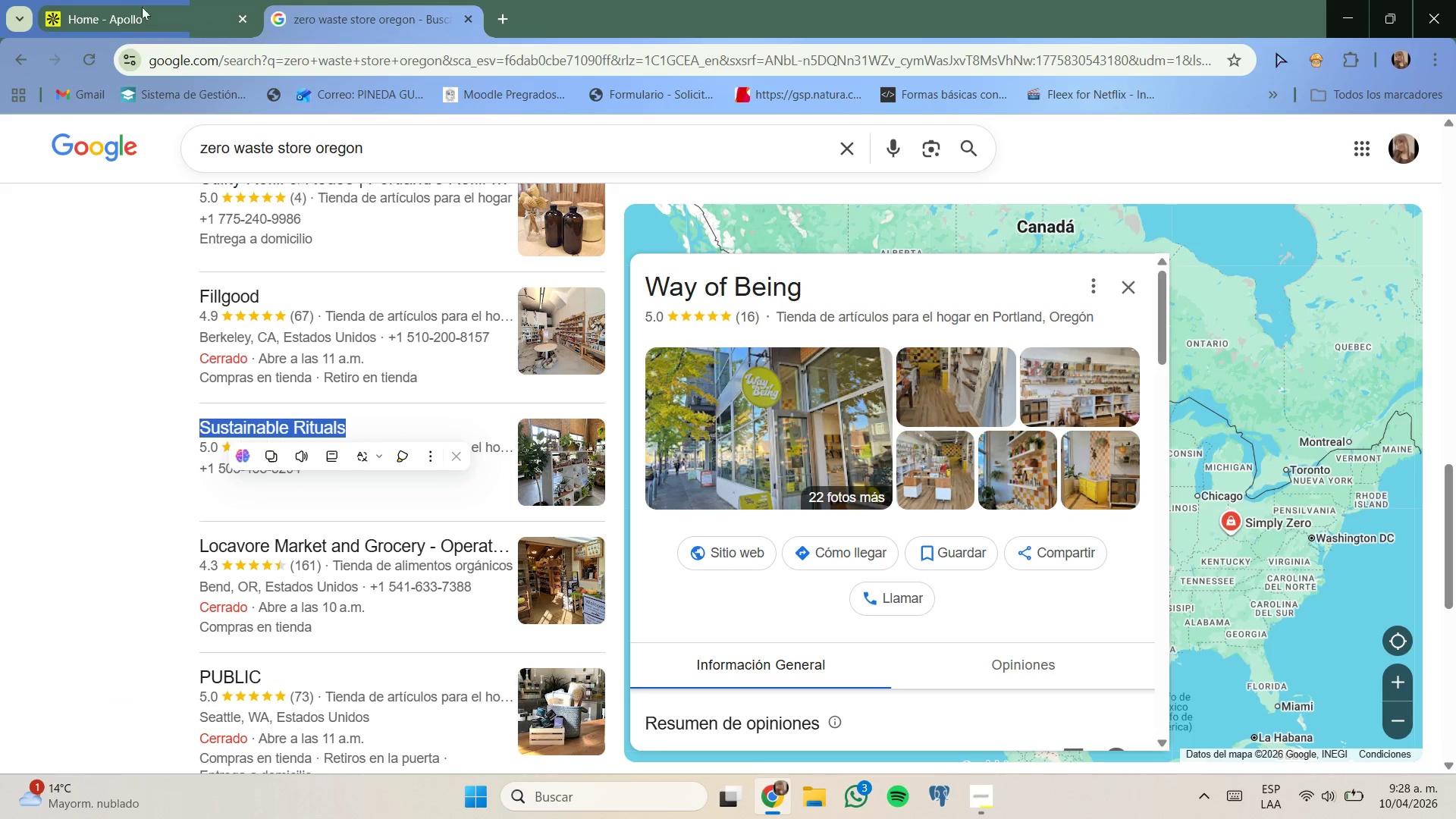 
left_click([143, 2])
 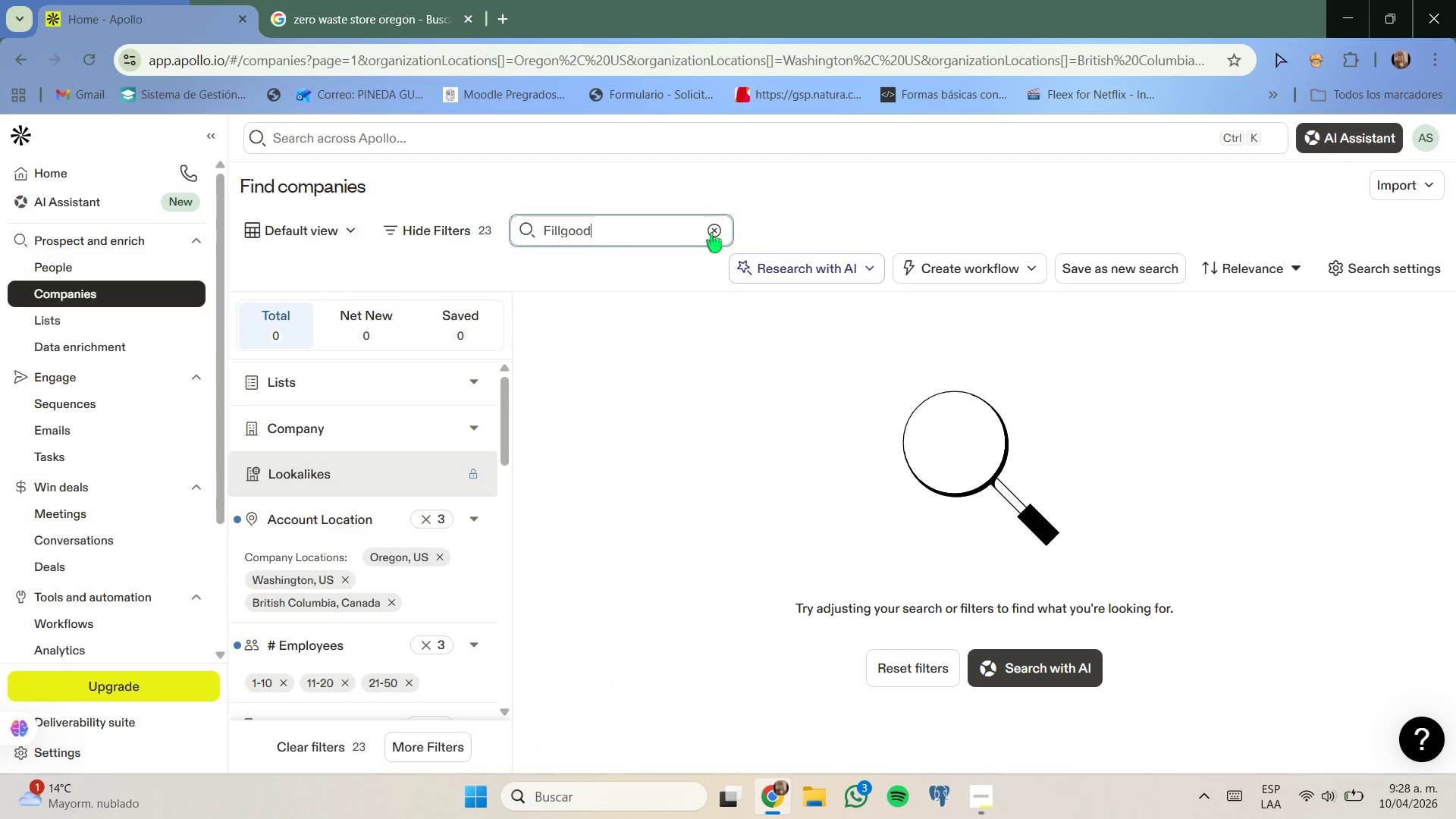 
double_click([672, 229])
 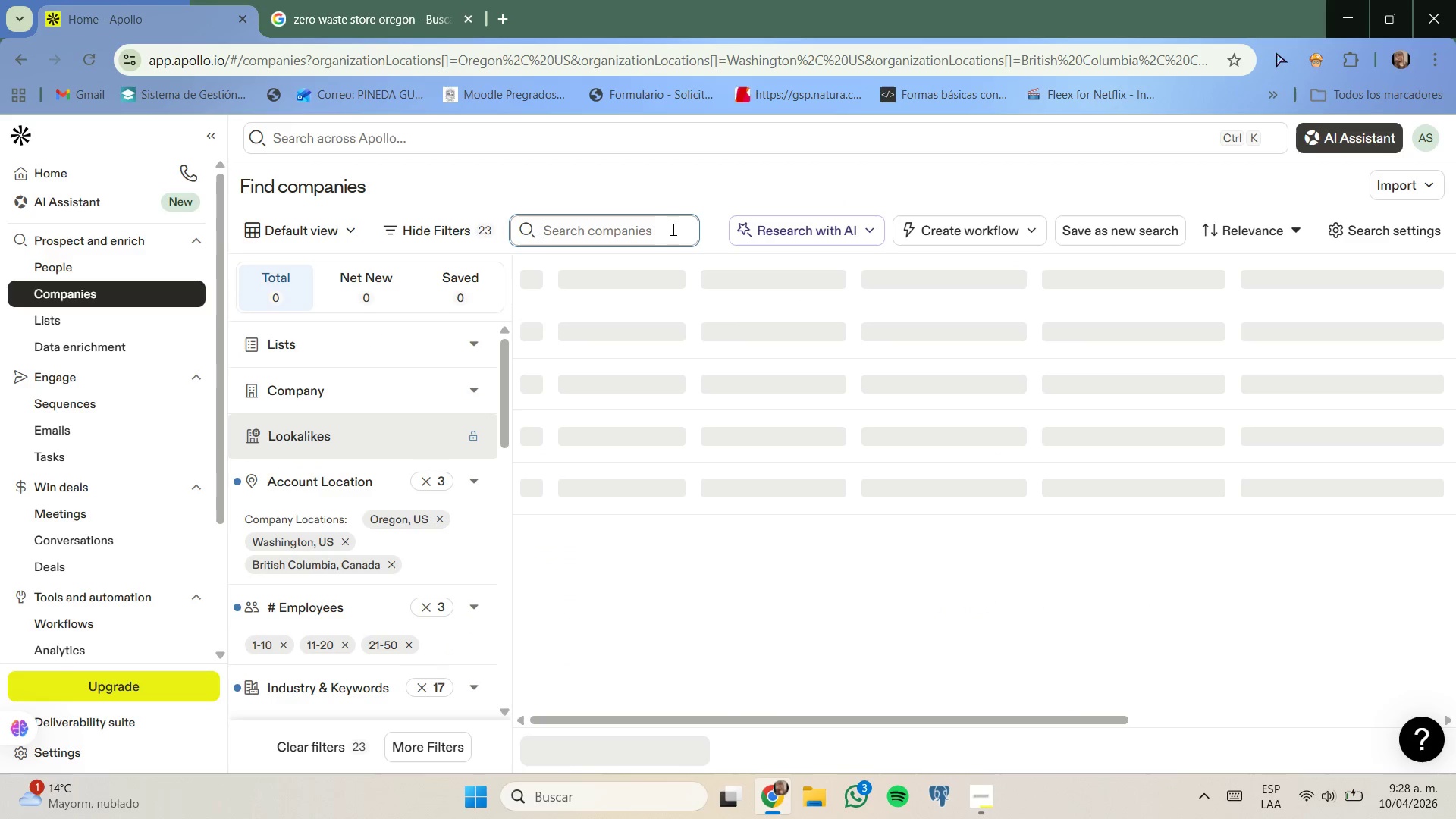 
key(Control+ControlLeft)
 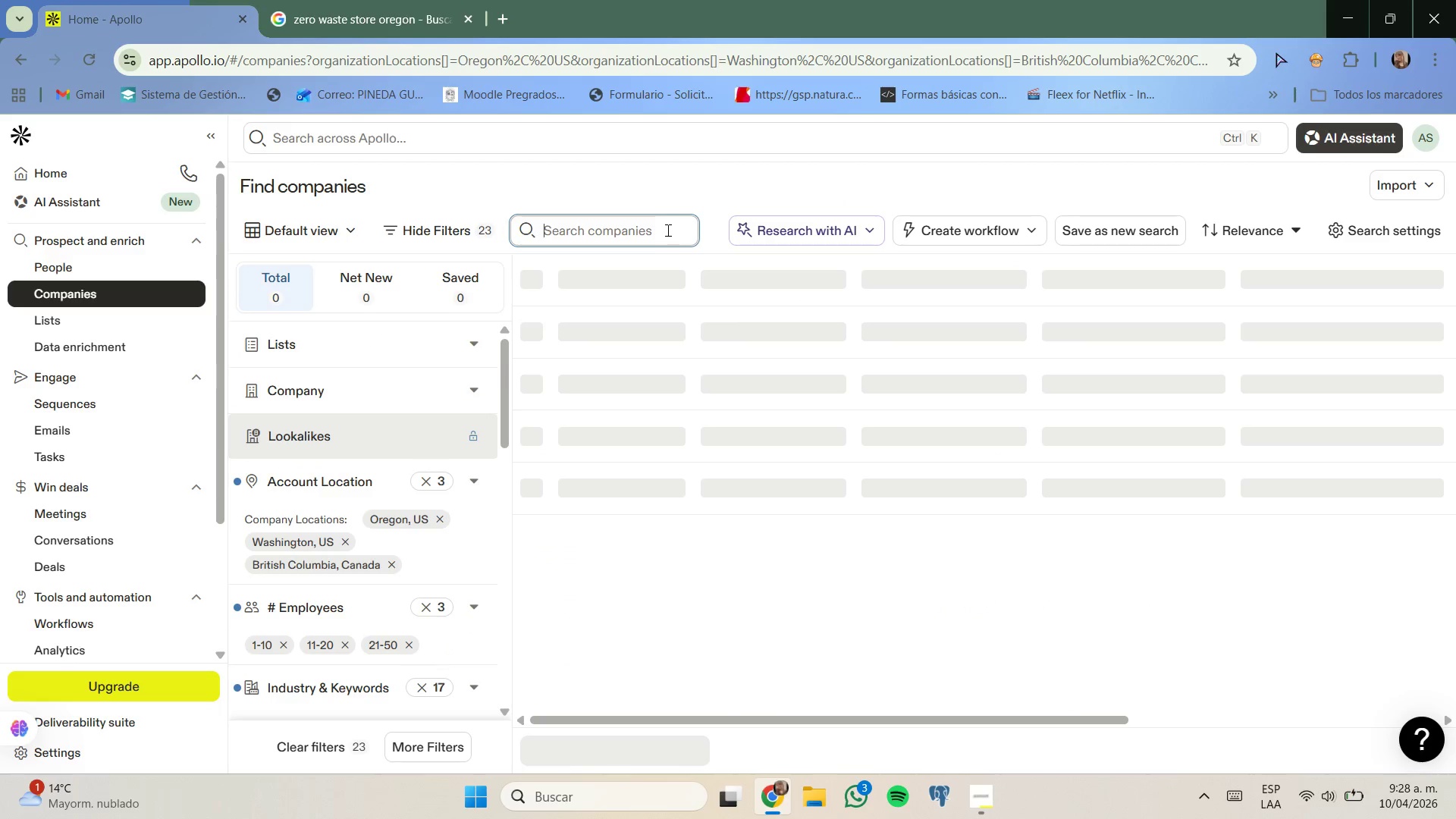 
key(Control+V)
 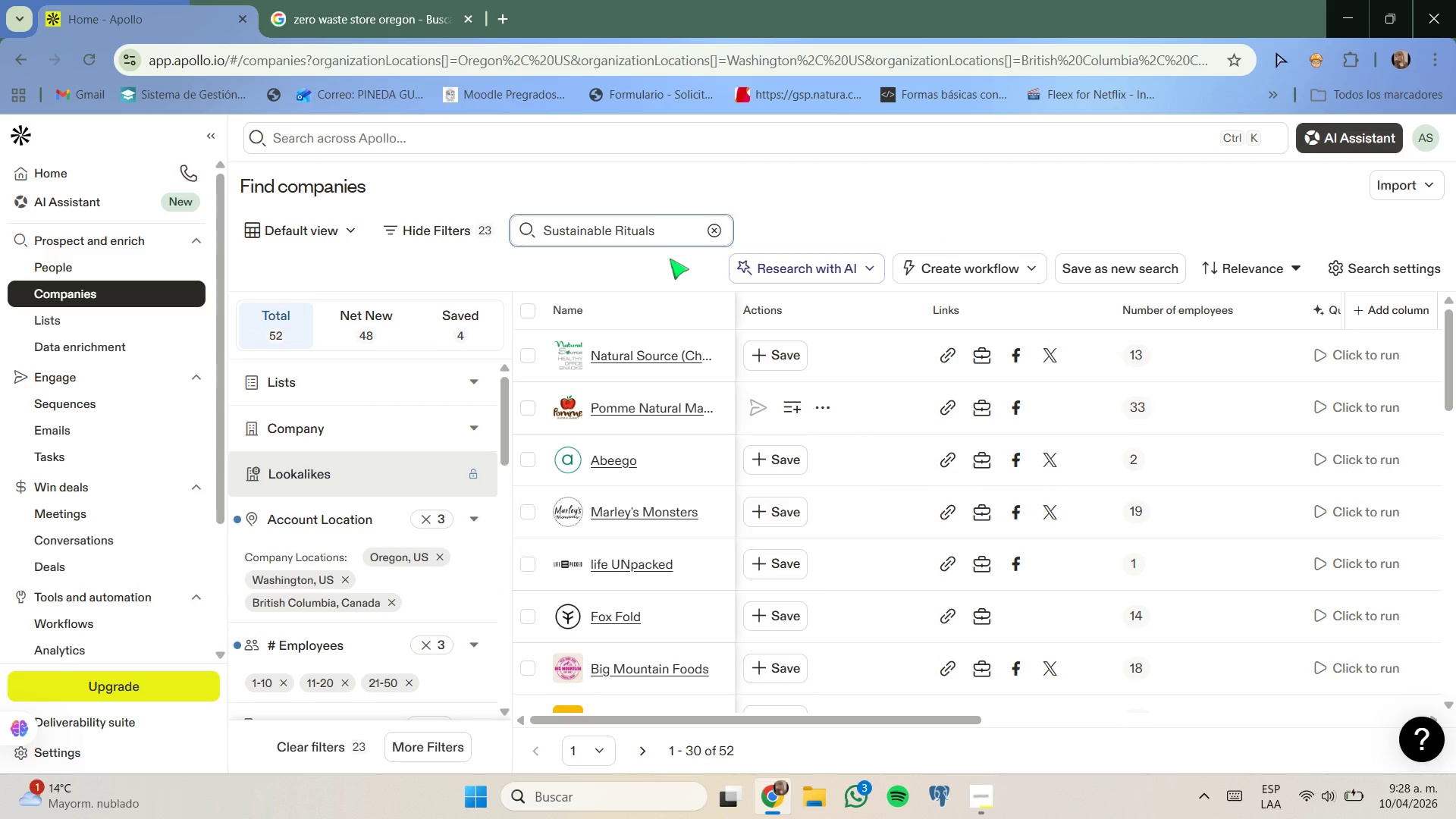 
key(Control+Enter)
 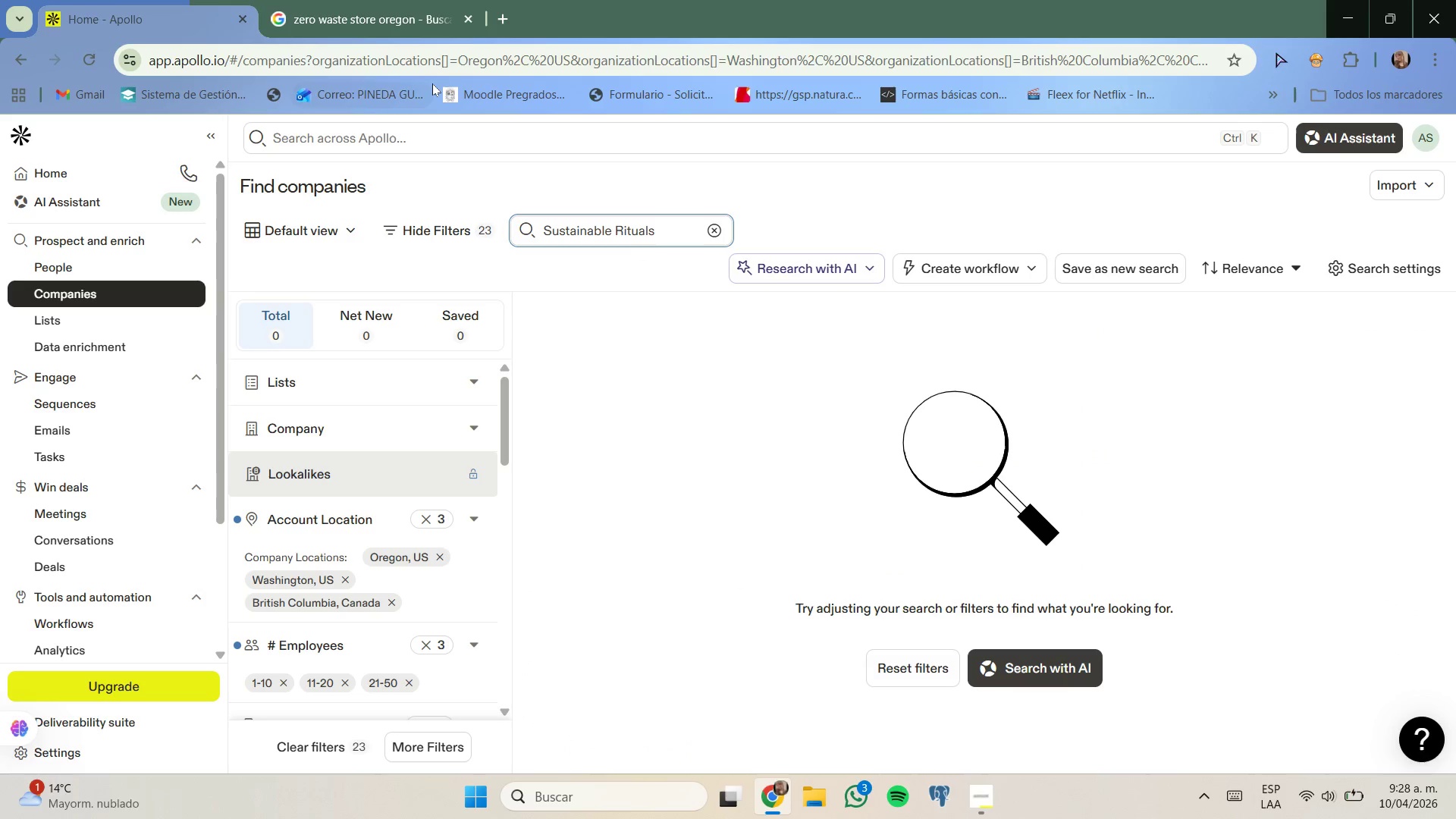 
left_click([350, 14])
 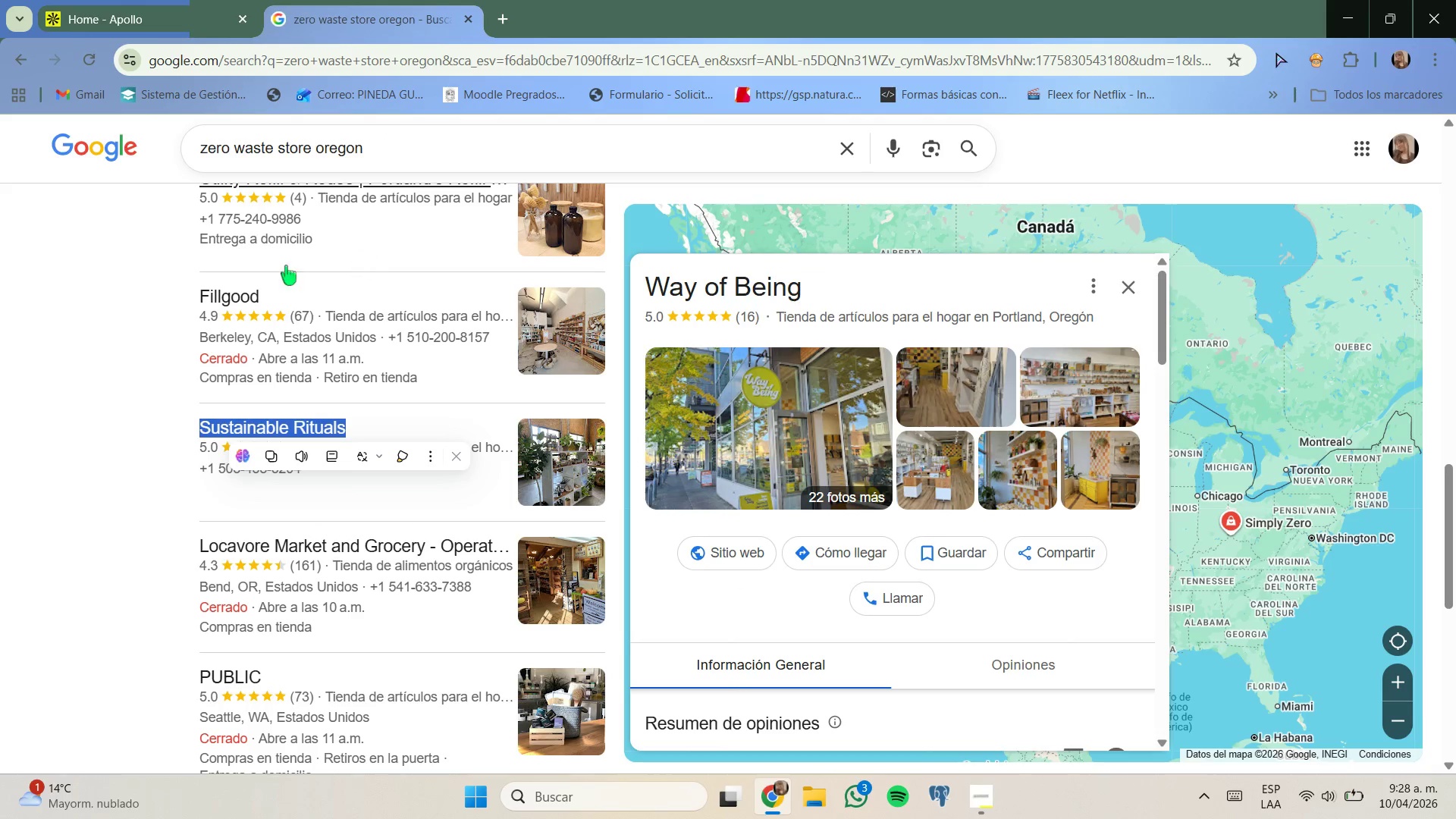 
scroll: coordinate [165, 247], scroll_direction: down, amount: 2.0
 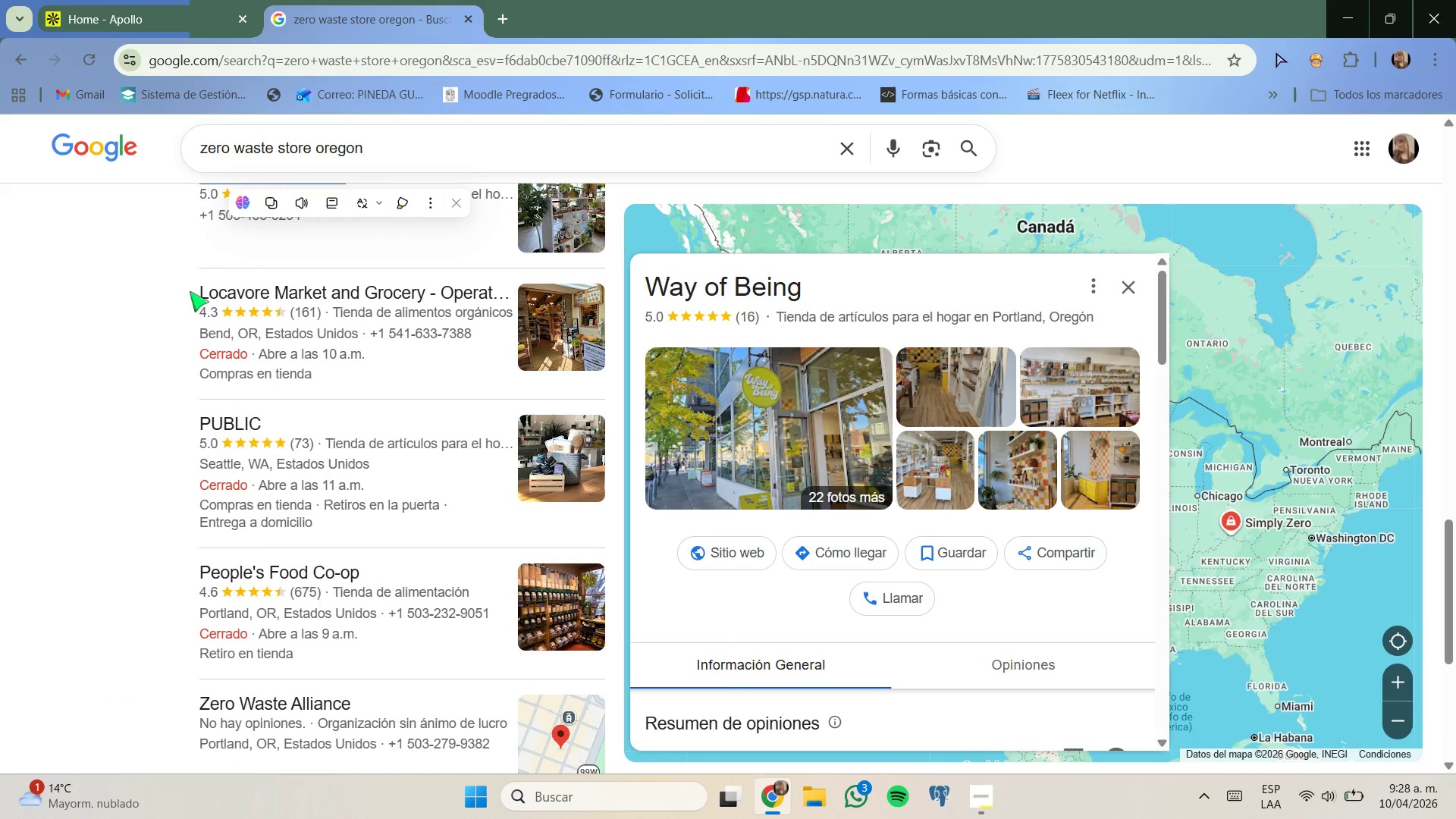 
left_click_drag(start_coordinate=[196, 291], to_coordinate=[426, 300])
 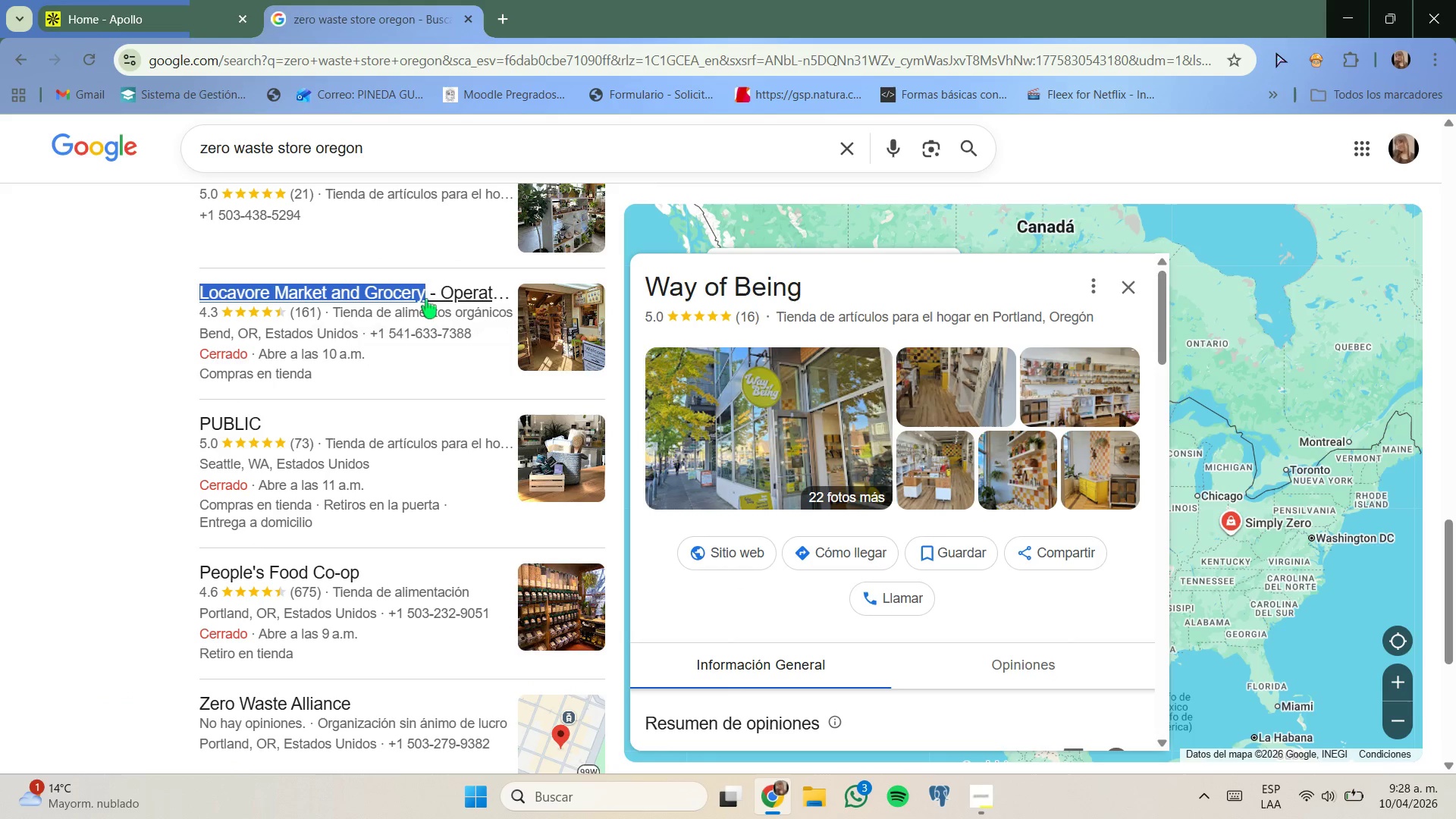 
key(Control+C)
 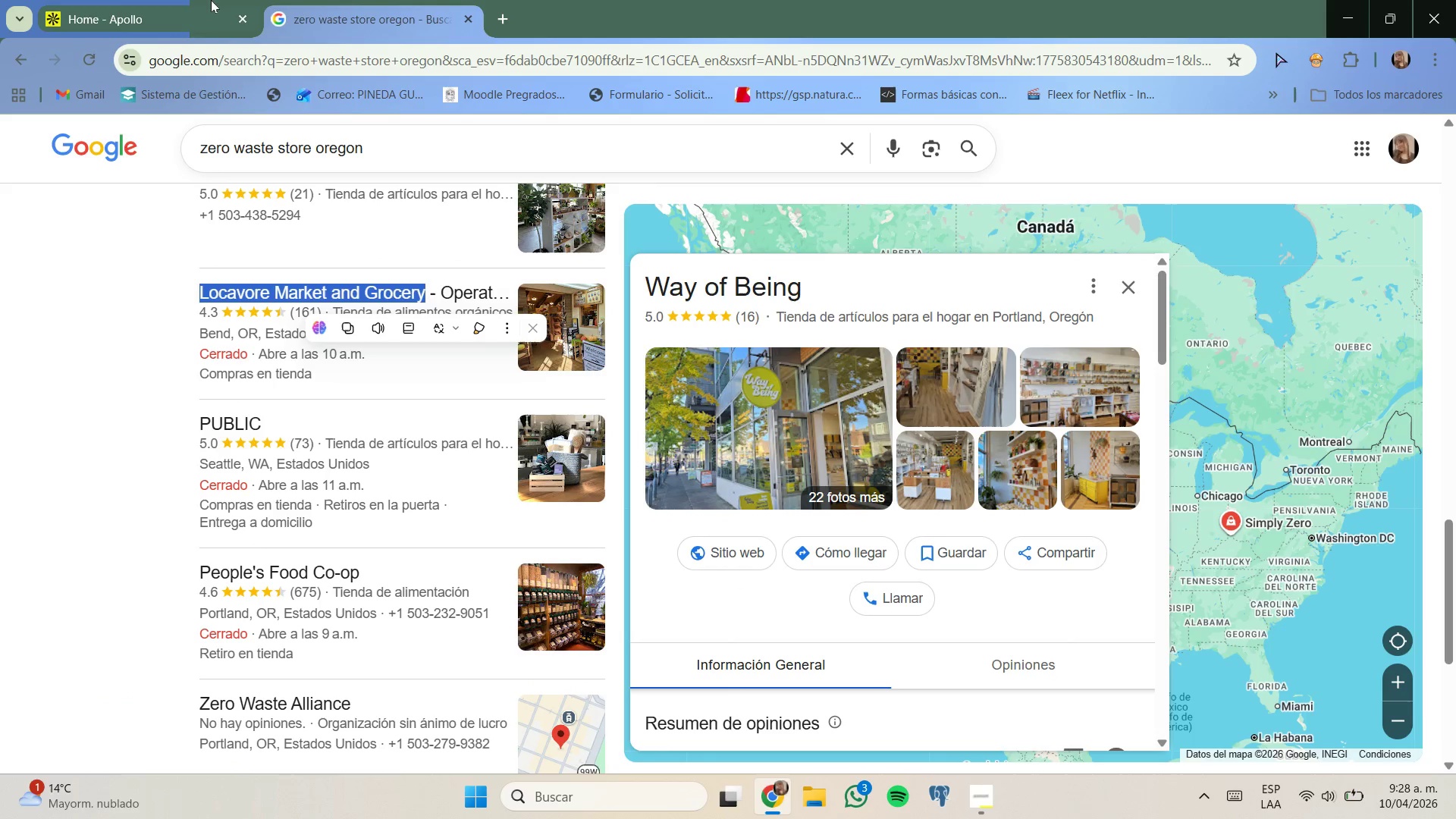 
left_click([202, 0])
 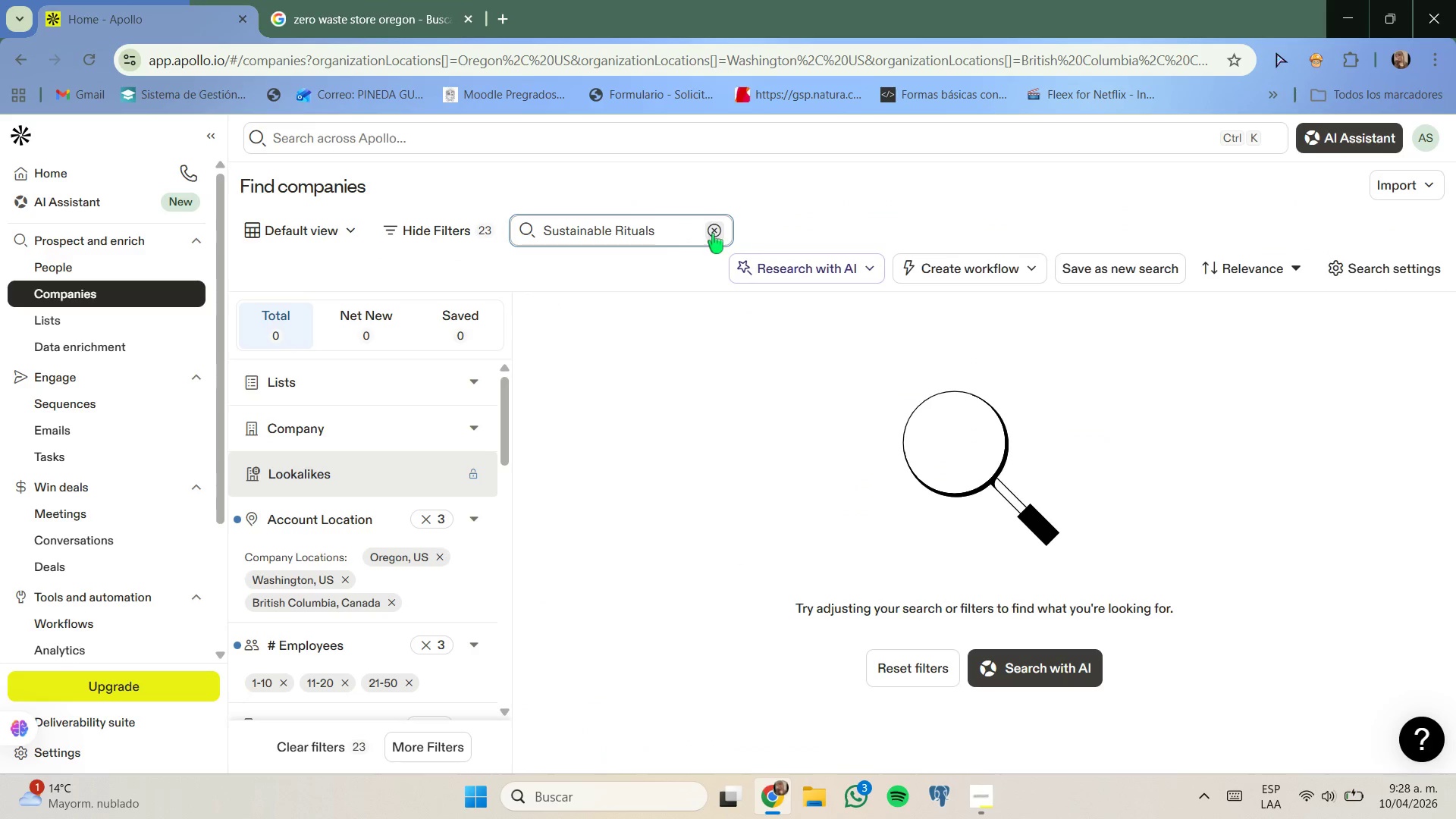 
double_click([656, 234])
 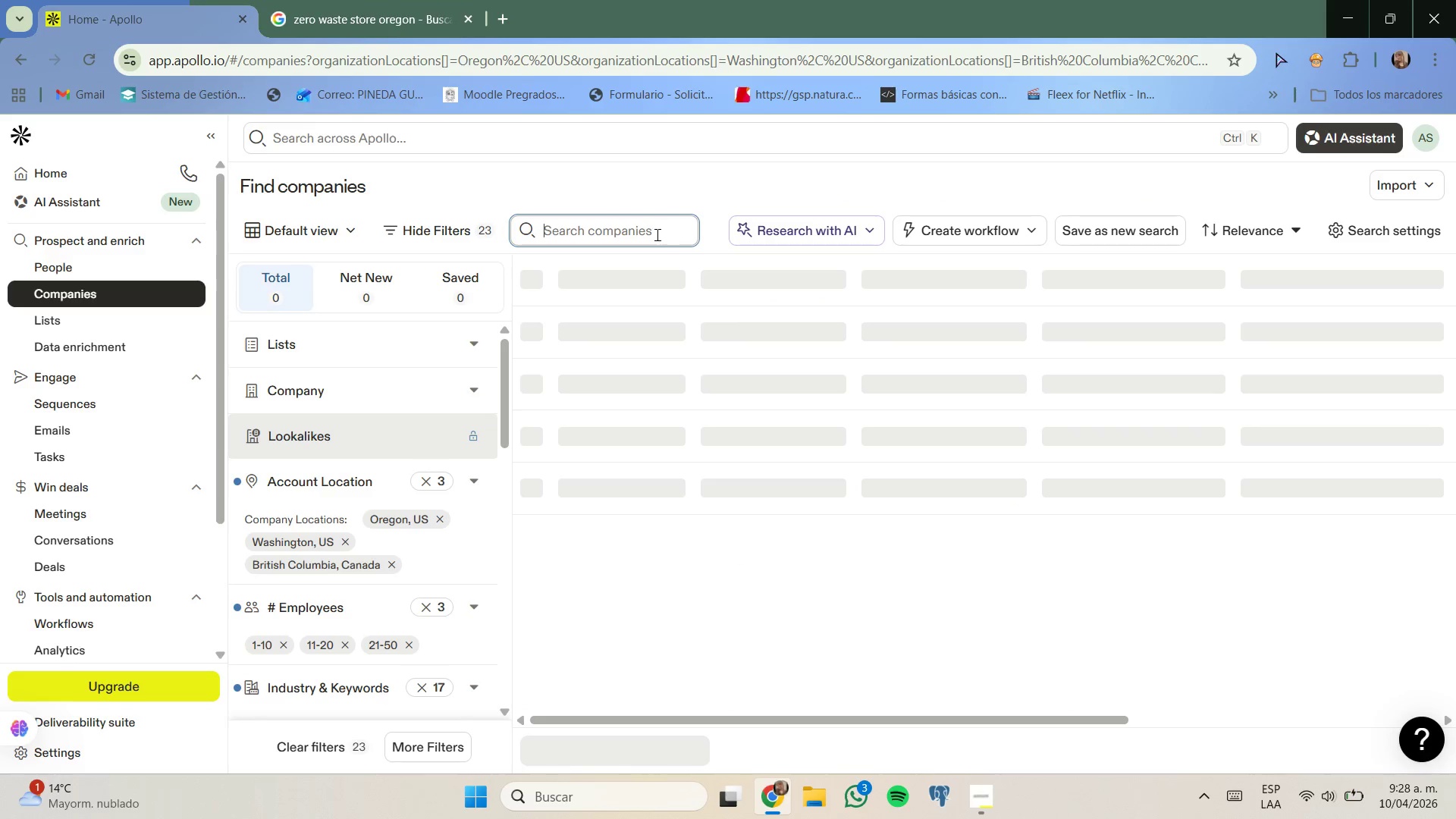 
key(Control+ControlLeft)
 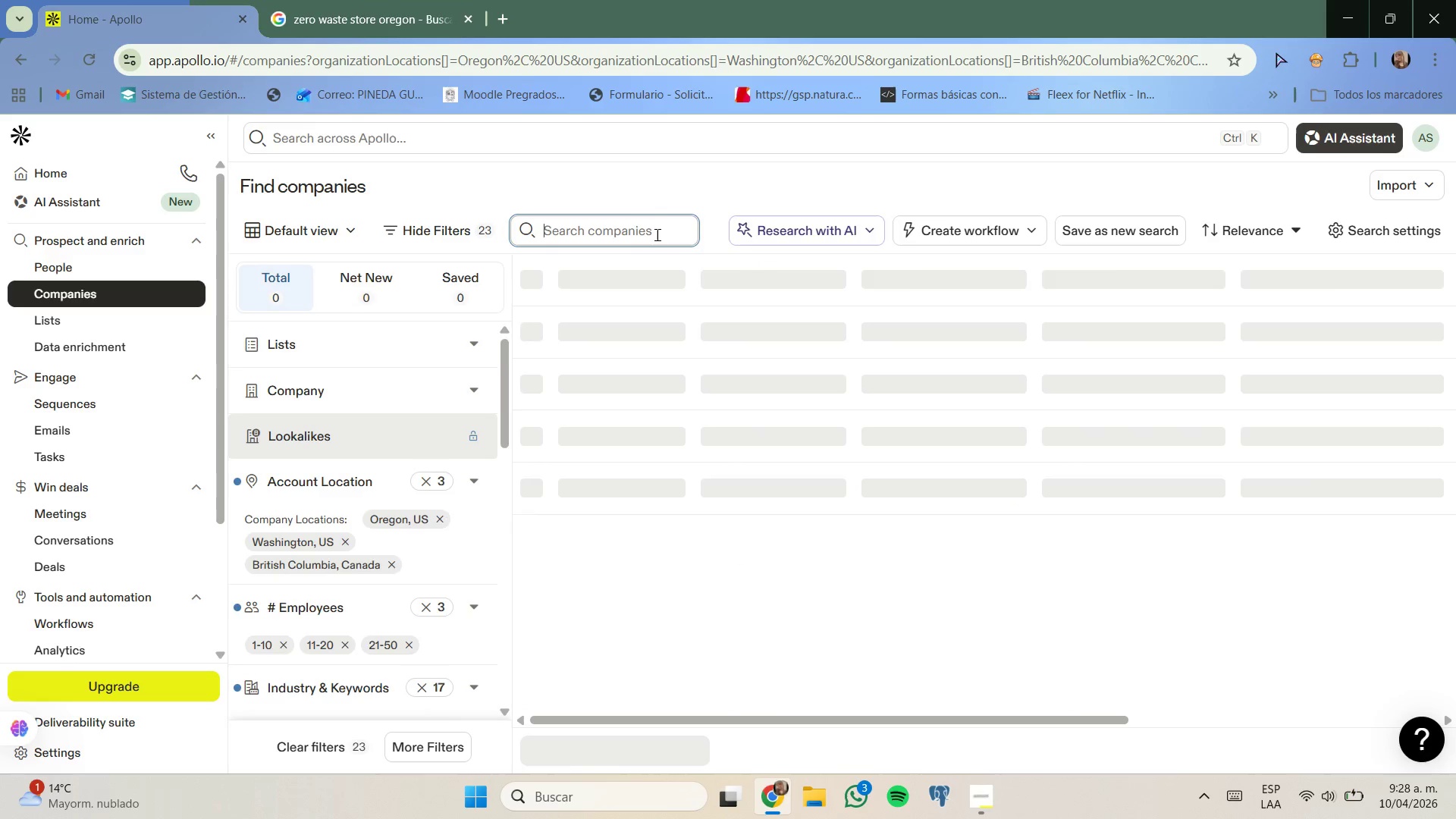 
key(Control+V)
 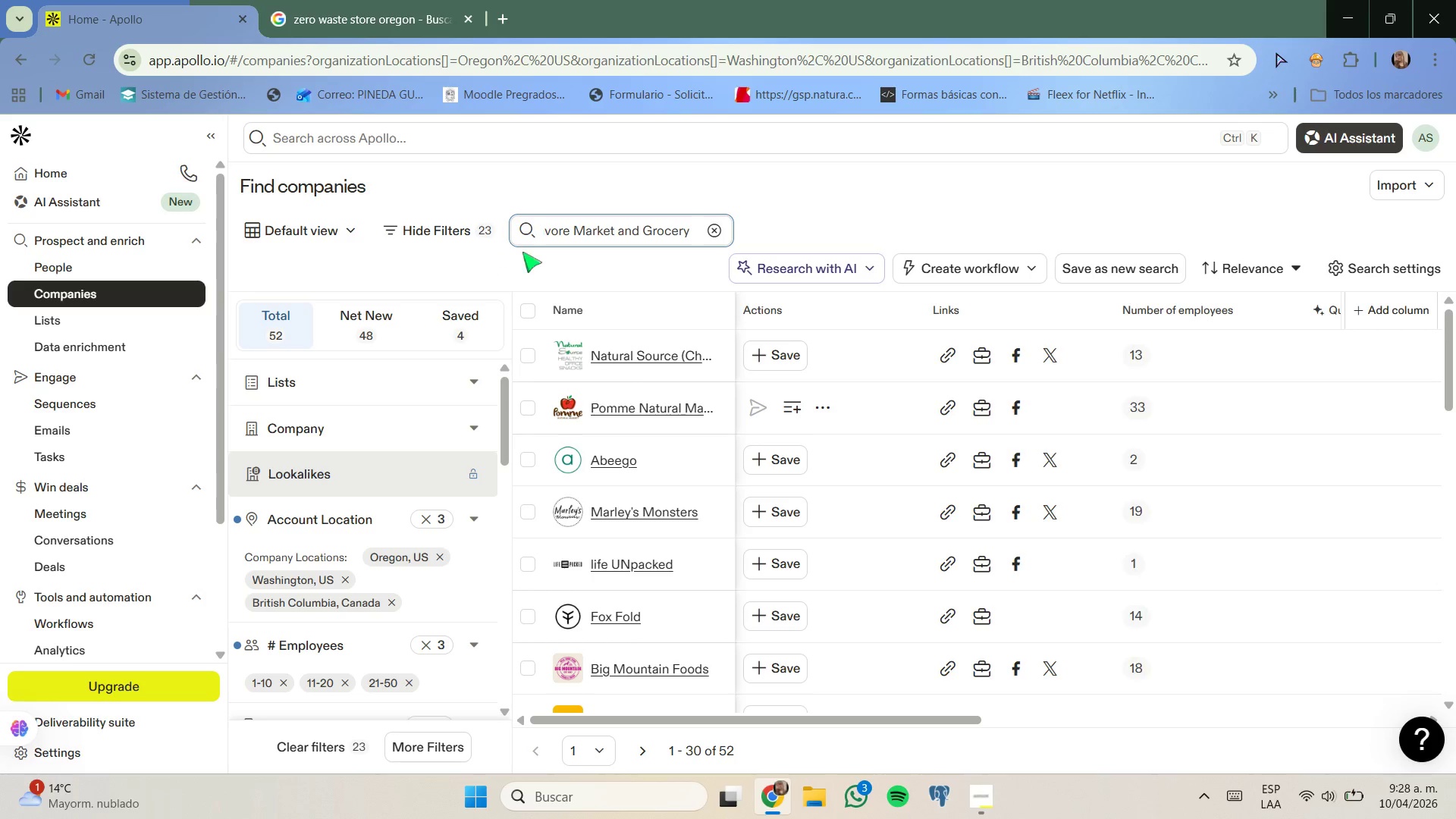 
key(Control+Enter)
 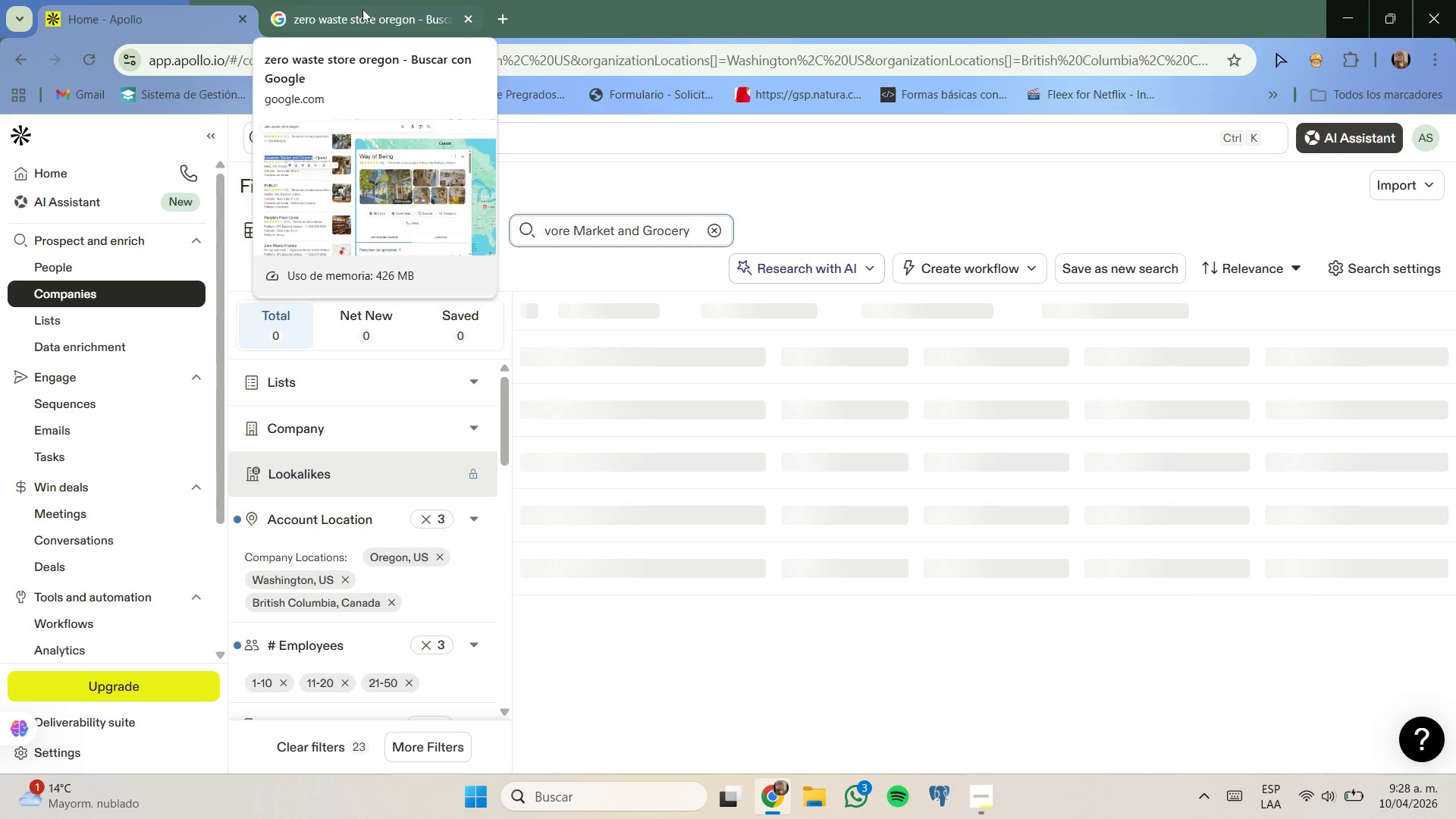 
left_click([362, 9])
 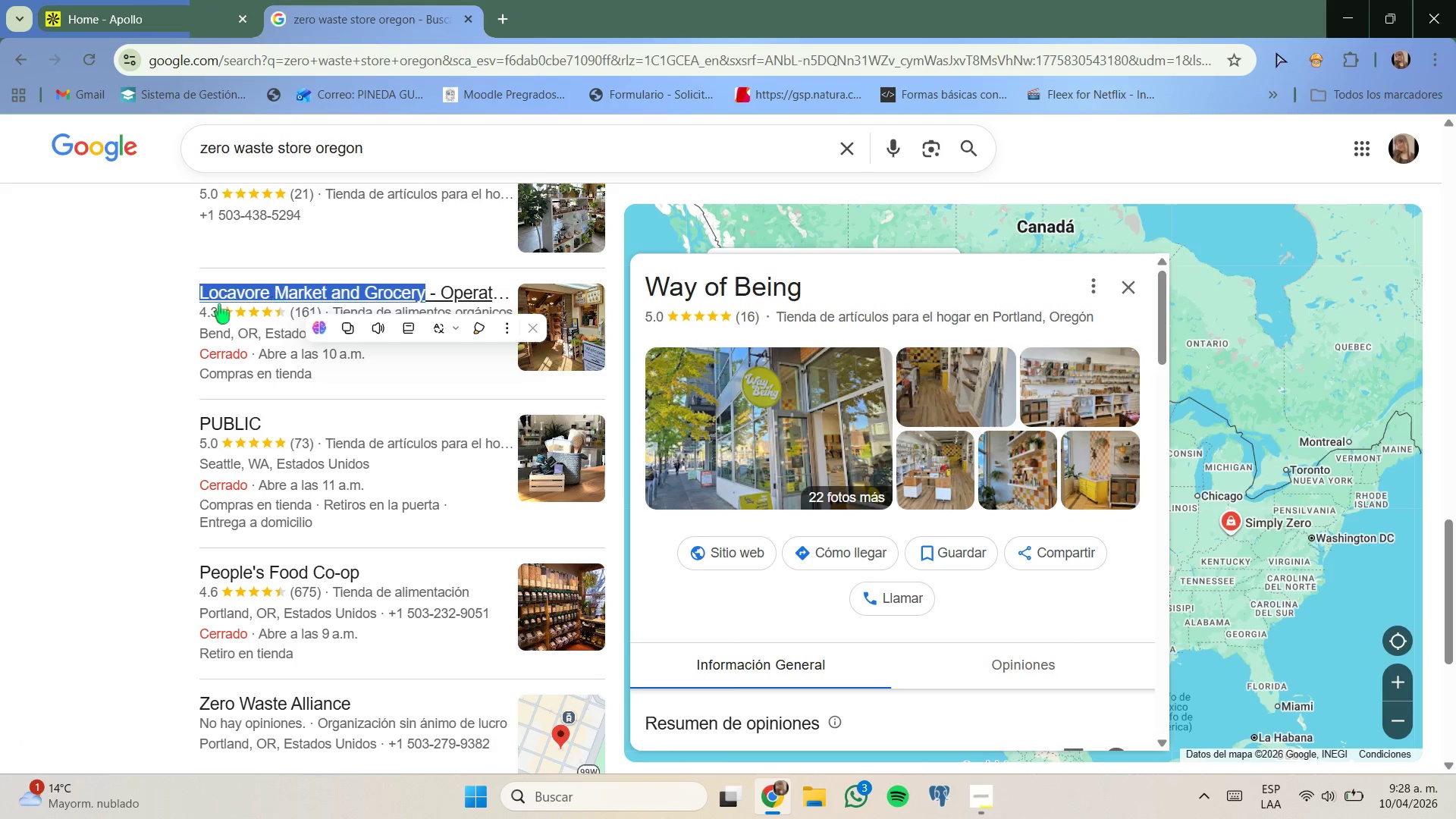 
scroll: coordinate [127, 327], scroll_direction: down, amount: 2.0
 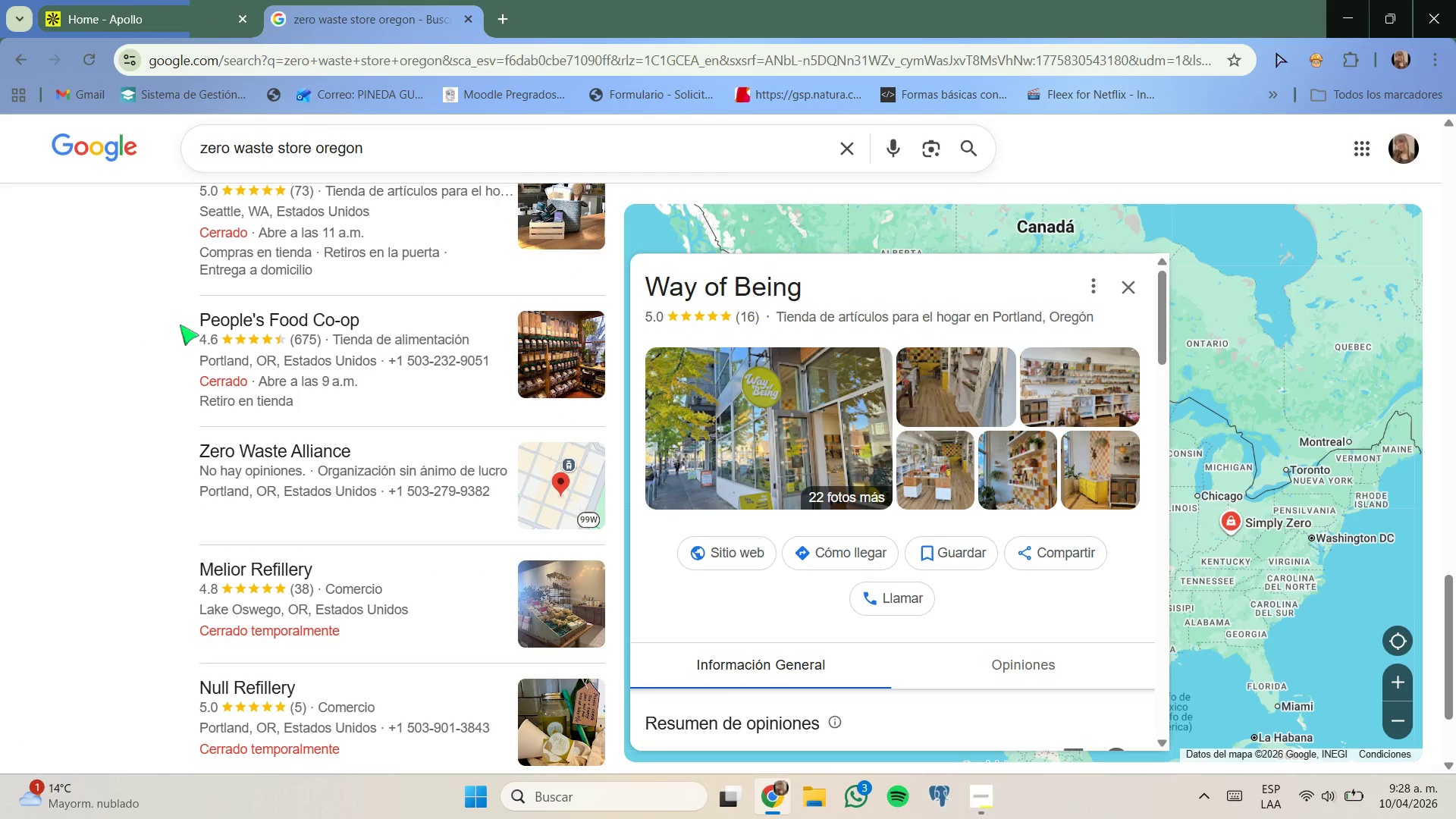 
left_click_drag(start_coordinate=[198, 322], to_coordinate=[368, 325])
 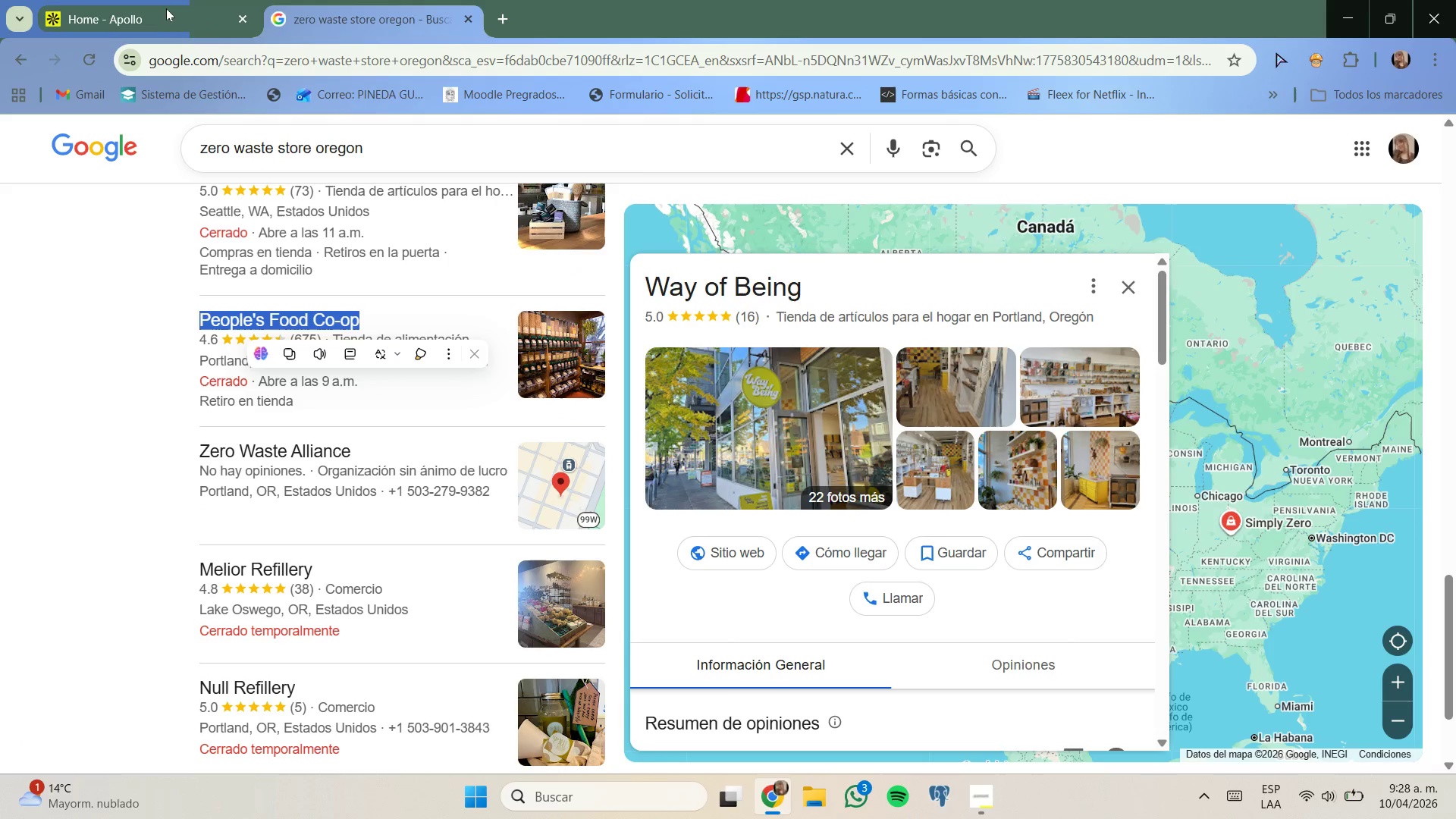 
key(Control+C)
 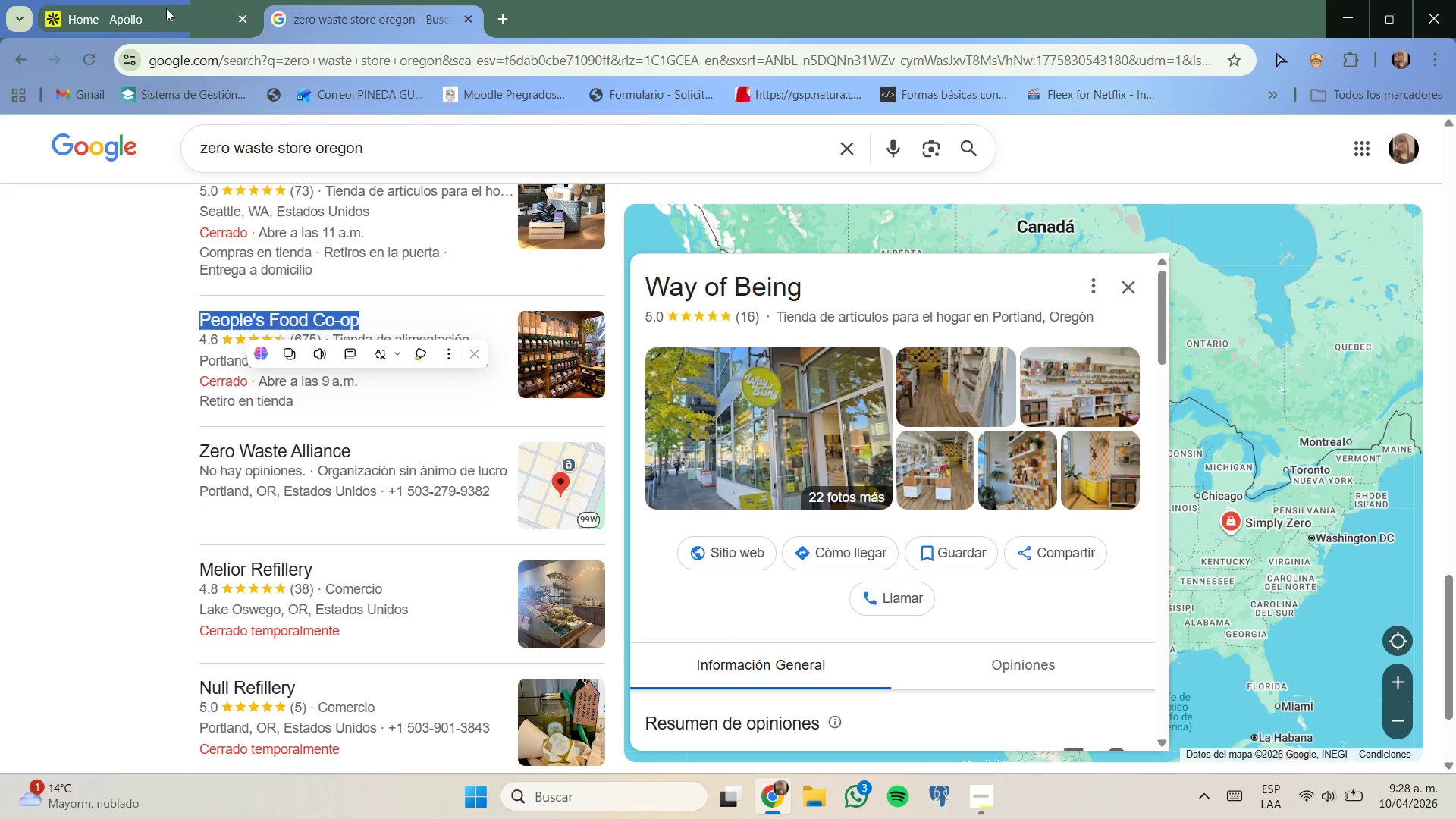 
left_click_drag(start_coordinate=[166, 7], to_coordinate=[170, 7])
 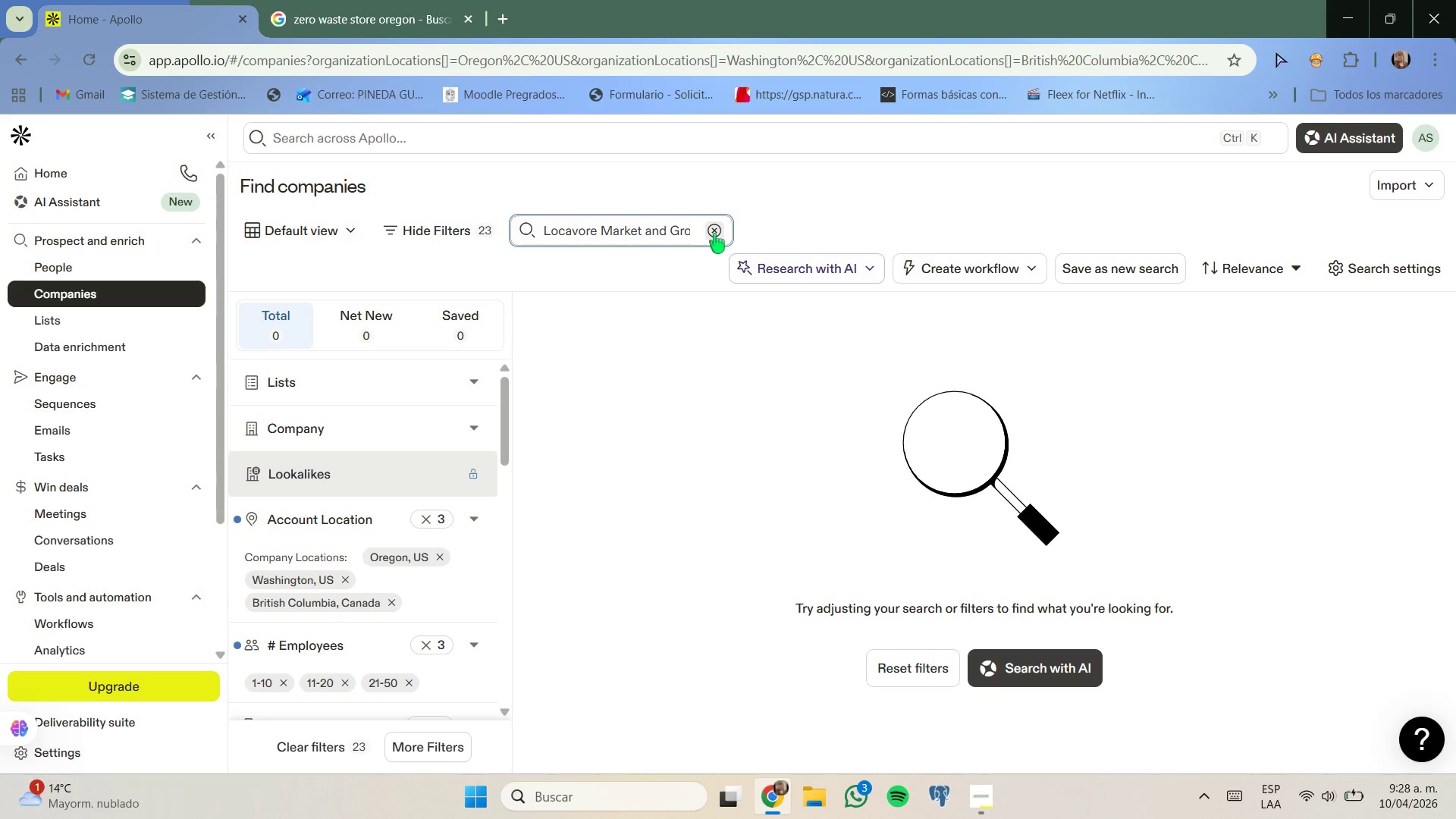 
double_click([645, 231])
 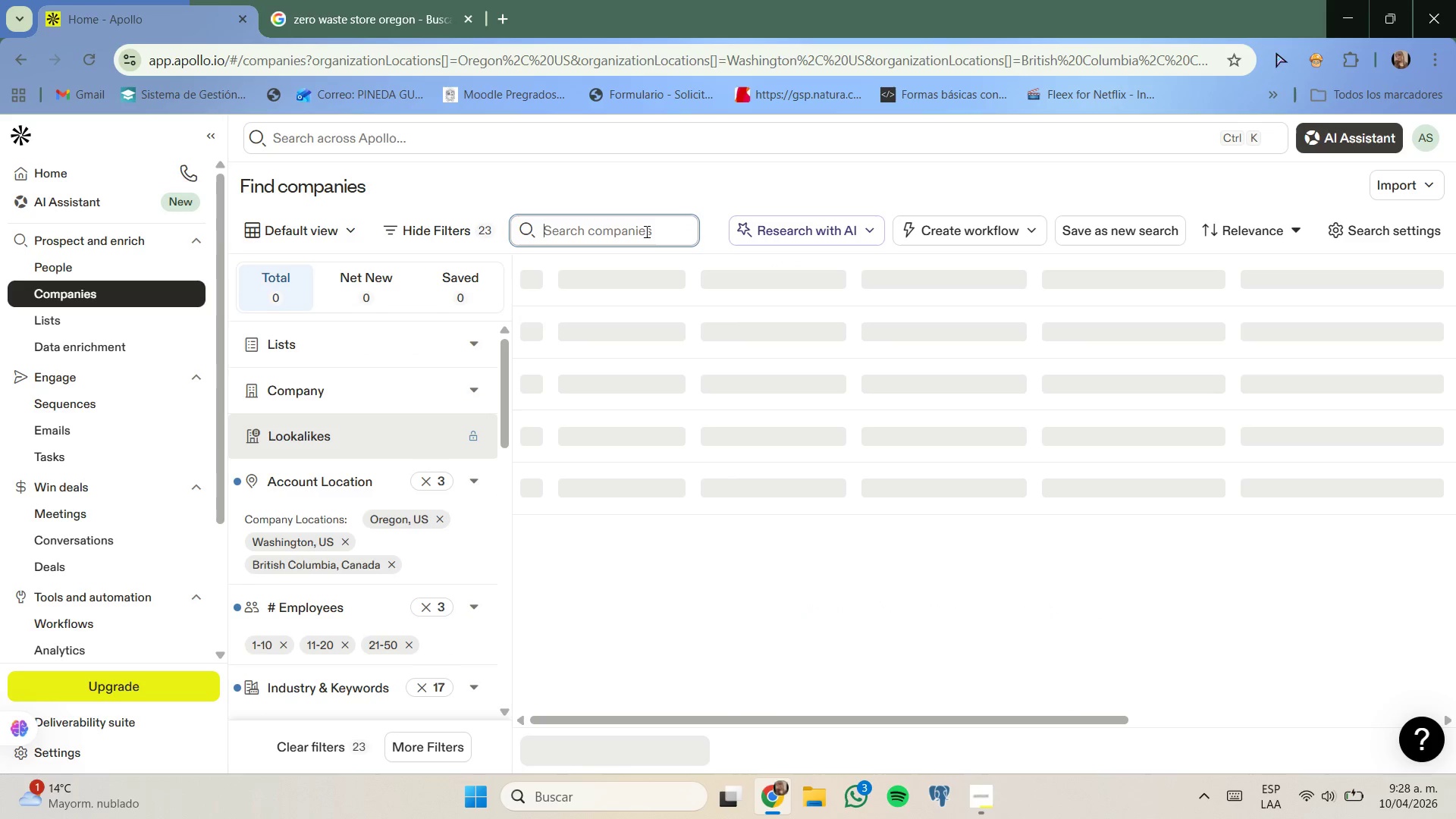 
key(Control+ControlLeft)
 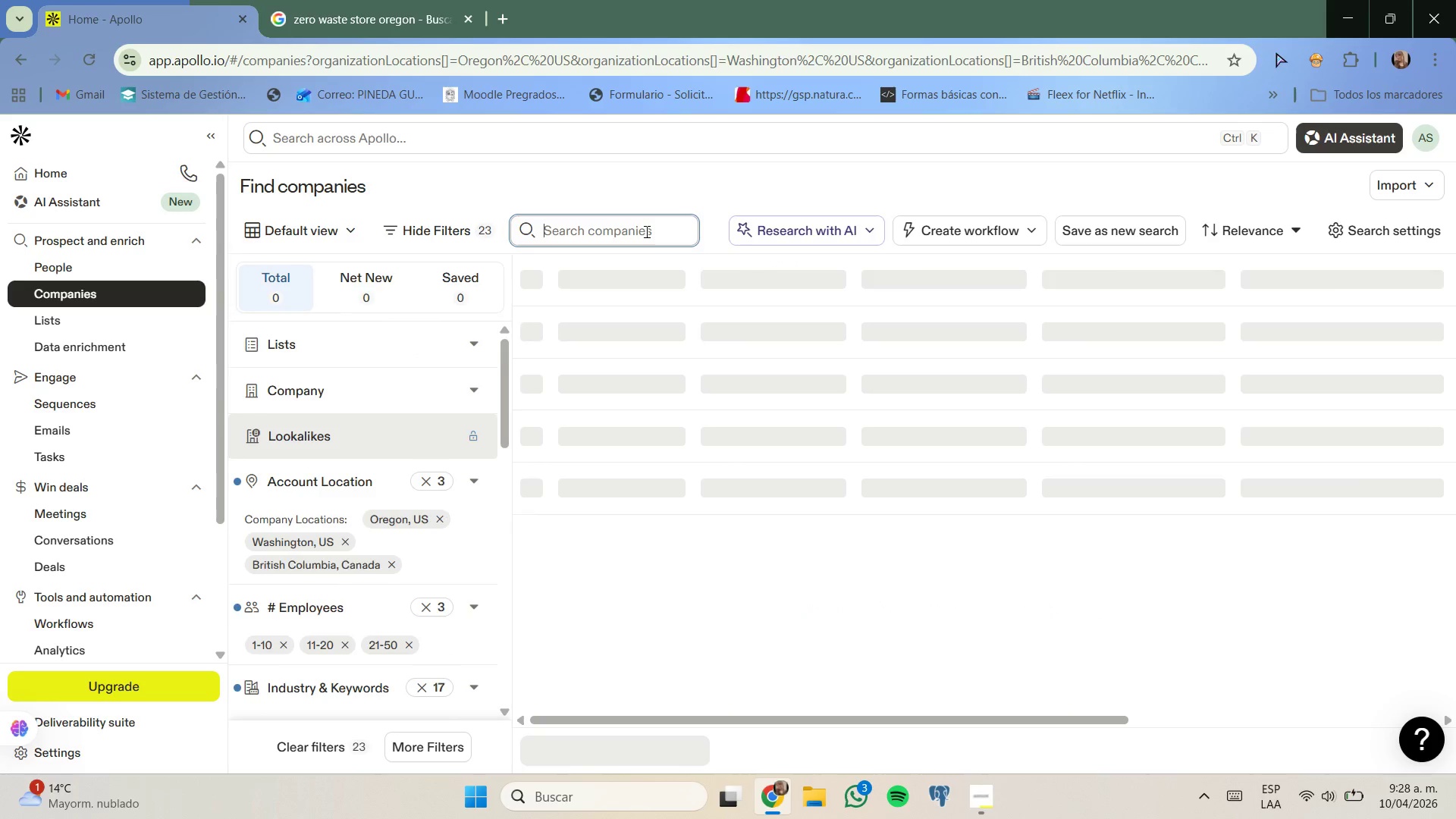 
key(Control+V)
 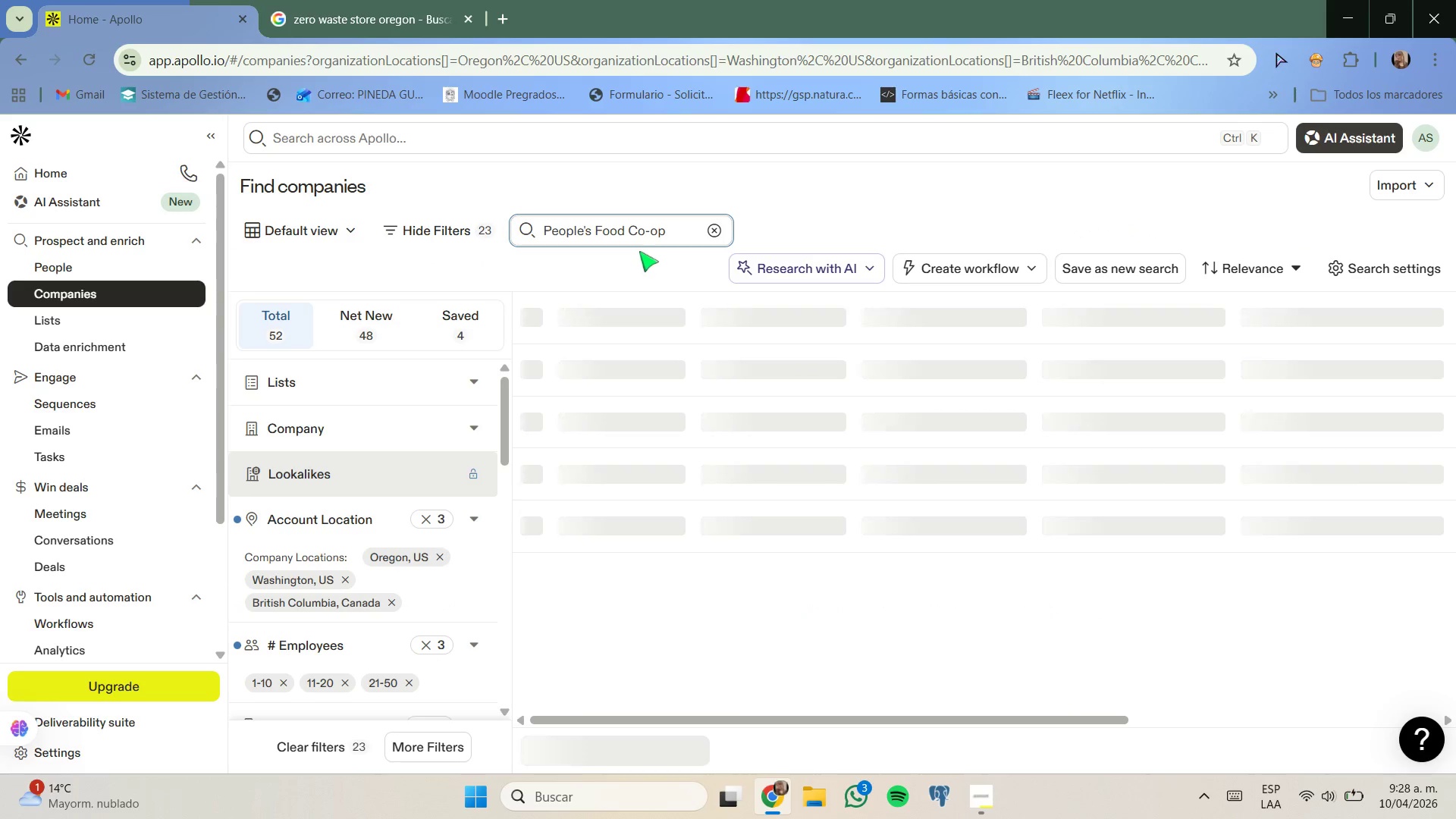 
key(Control+Enter)
 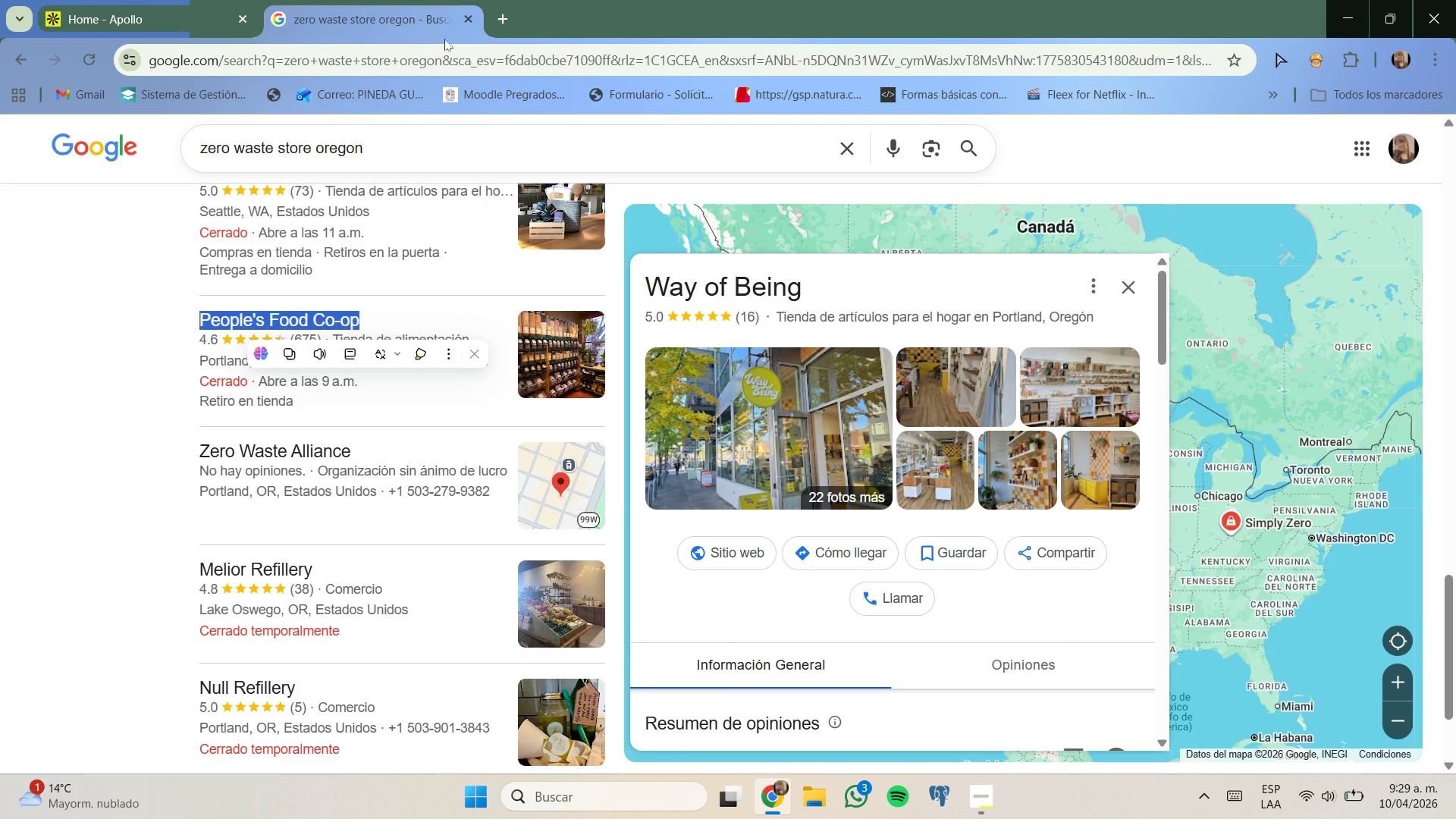 
scroll: coordinate [150, 419], scroll_direction: down, amount: 2.0
 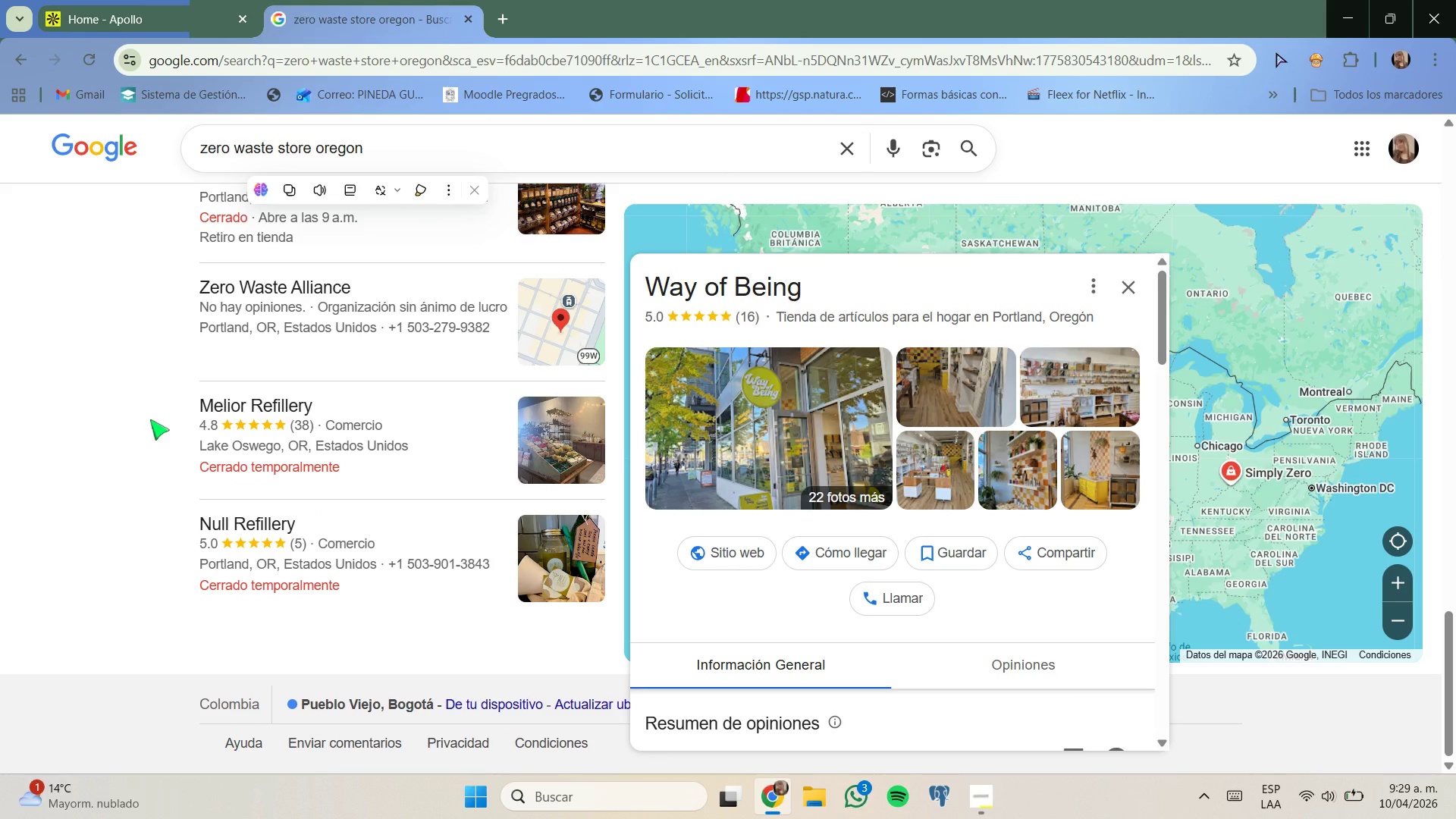 
scroll: coordinate [148, 372], scroll_direction: up, amount: 21.0
 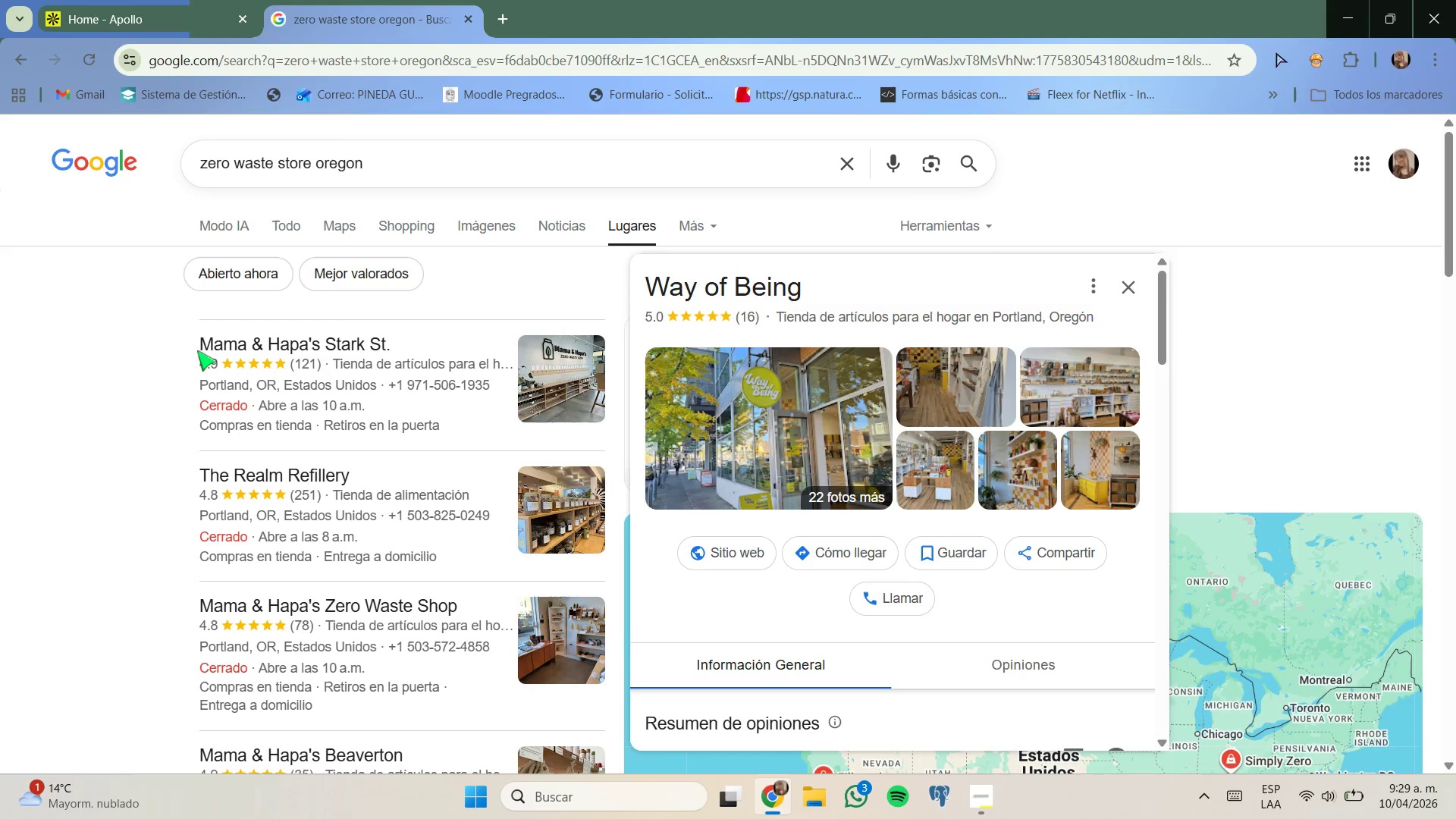 
left_click_drag(start_coordinate=[197, 346], to_coordinate=[400, 346])
 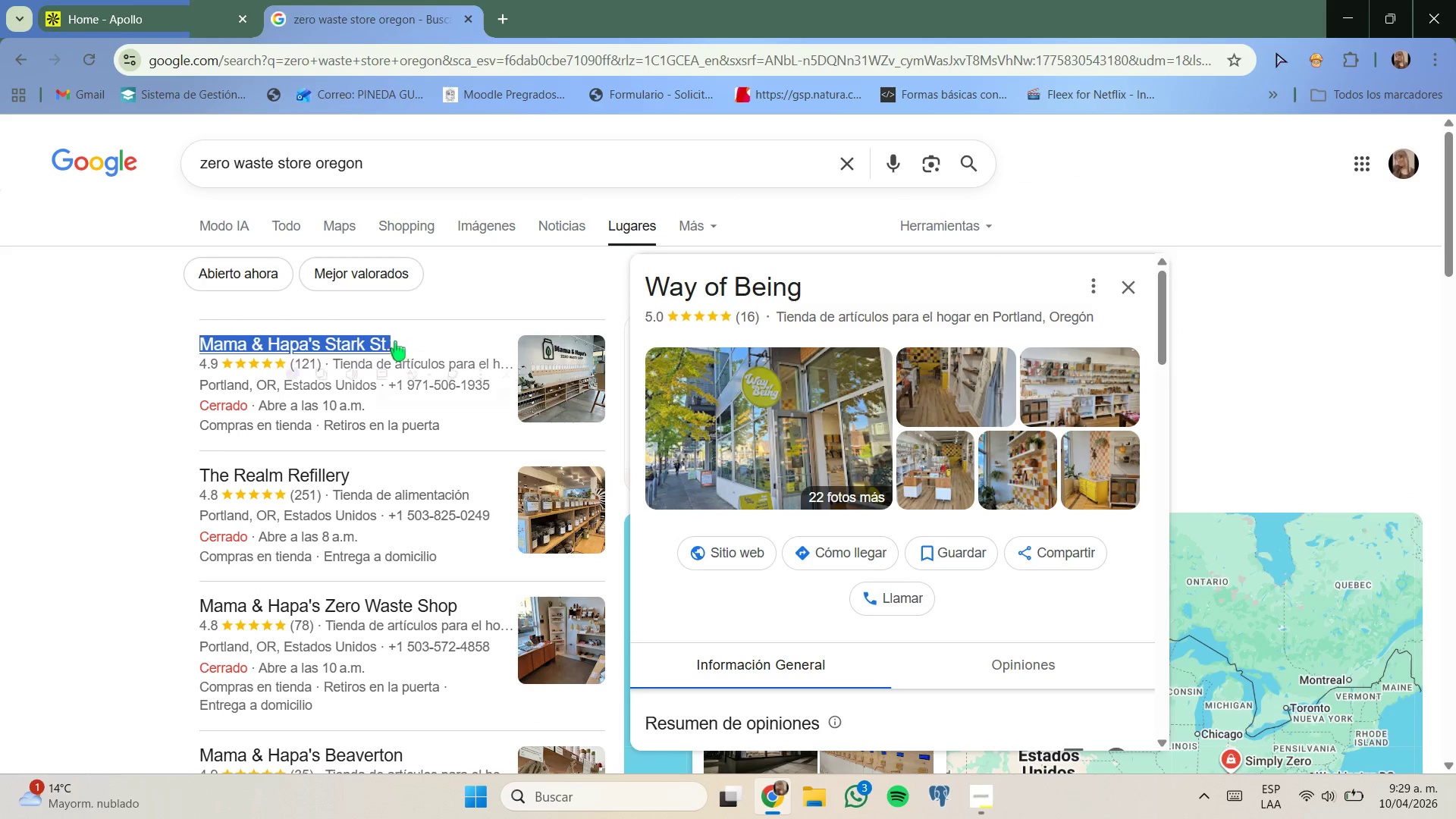 
key(Control+C)
 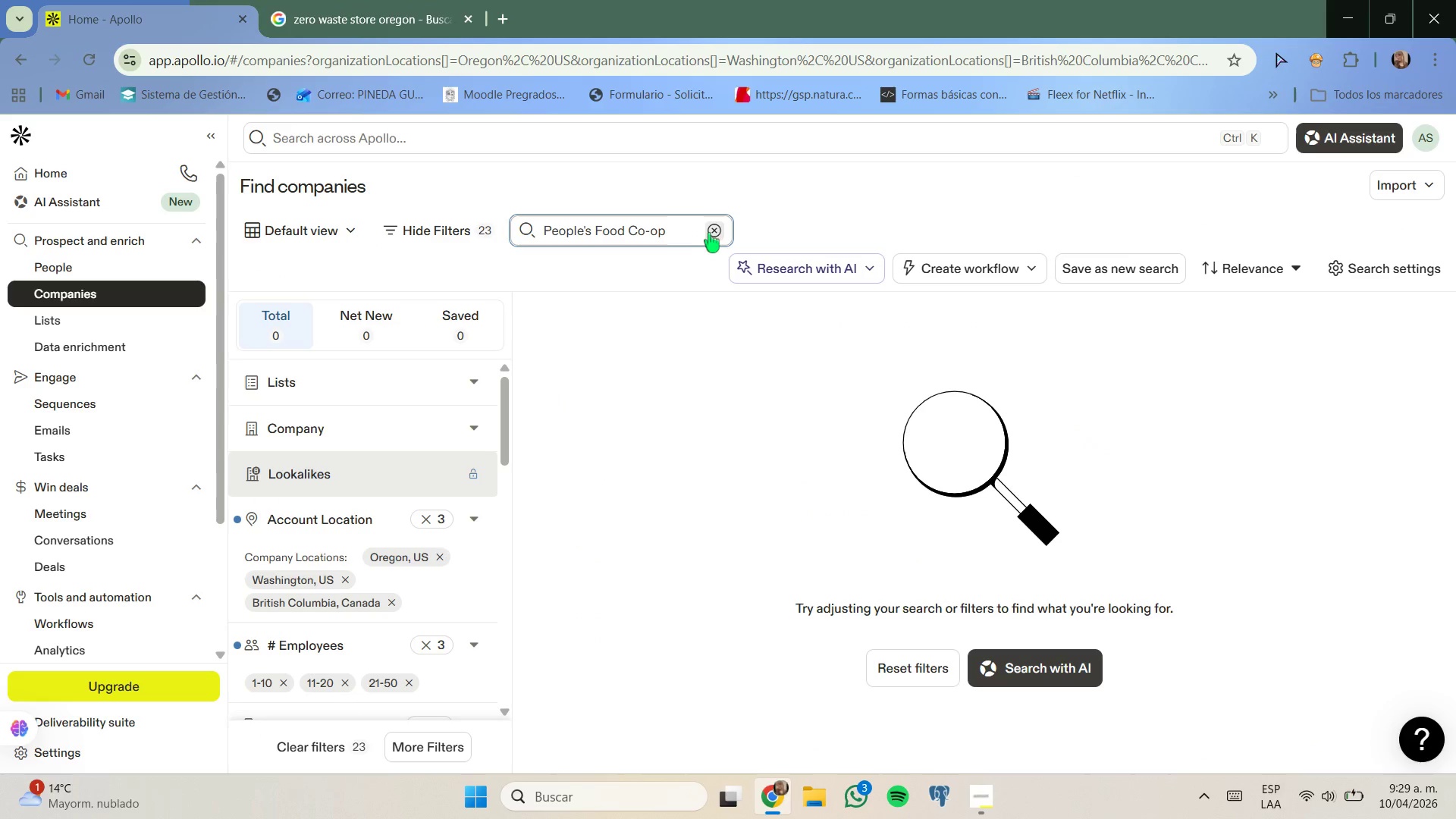 
key(Control+ControlLeft)
 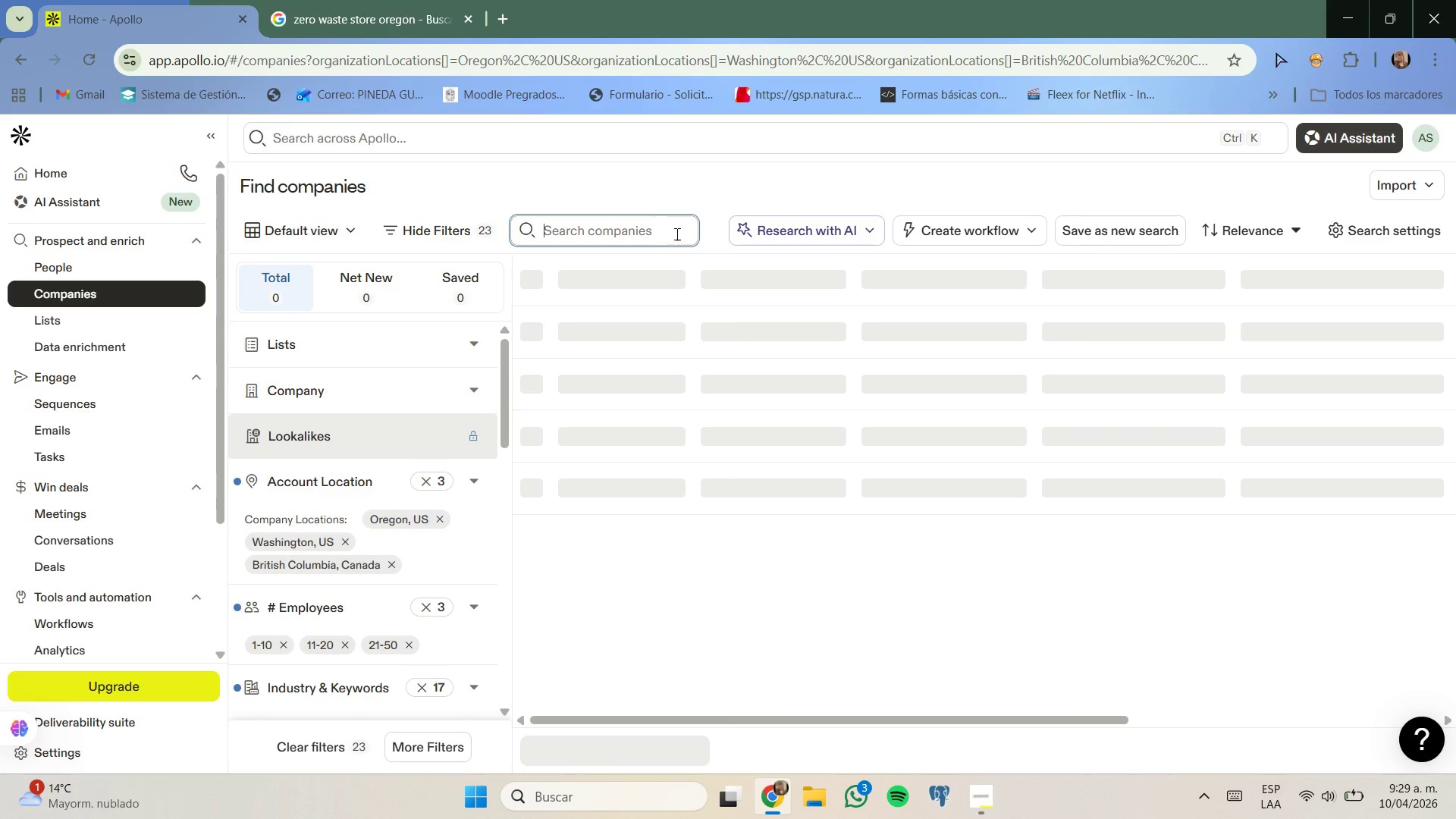 
key(Control+V)
 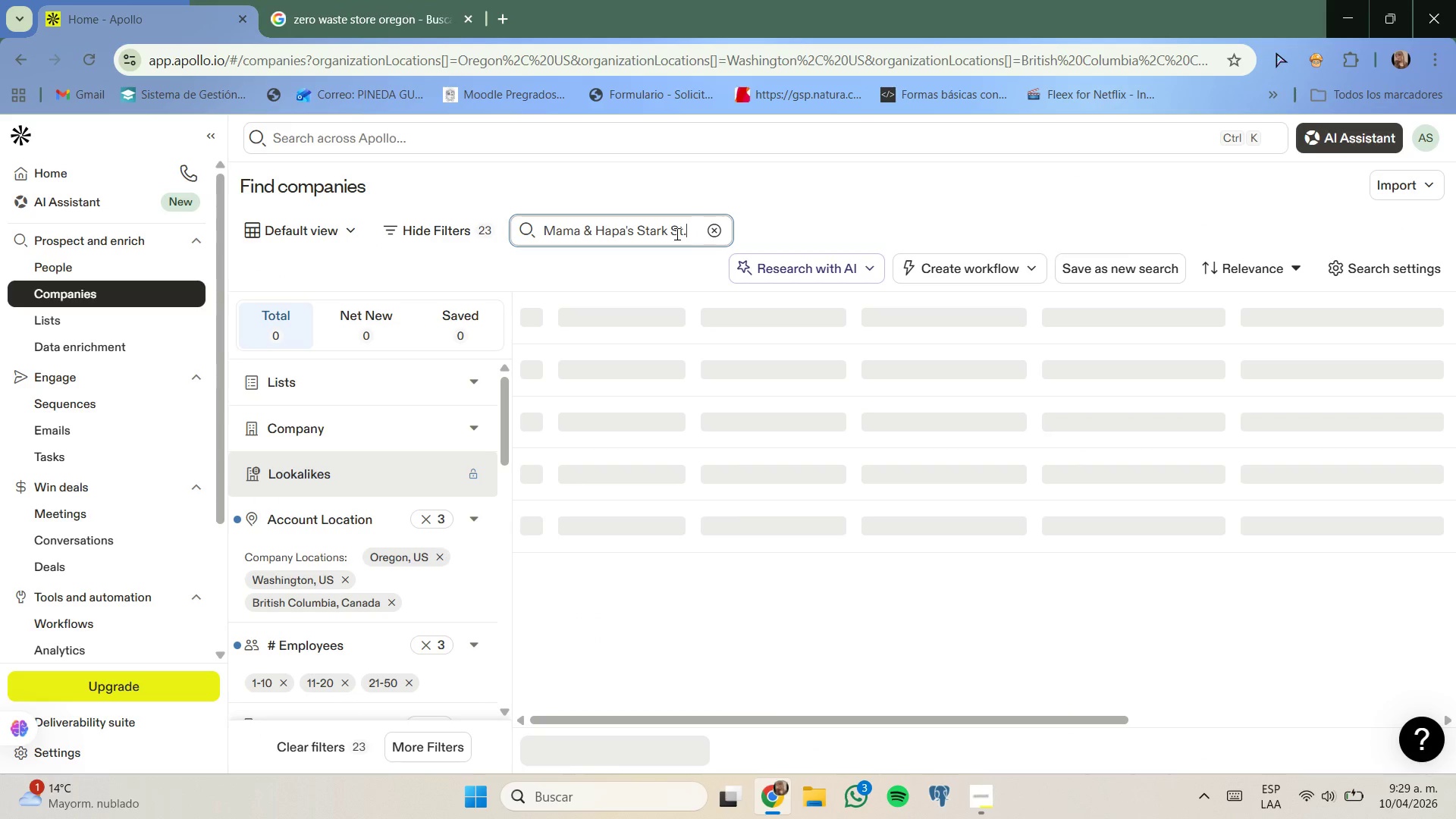 
key(Enter)
 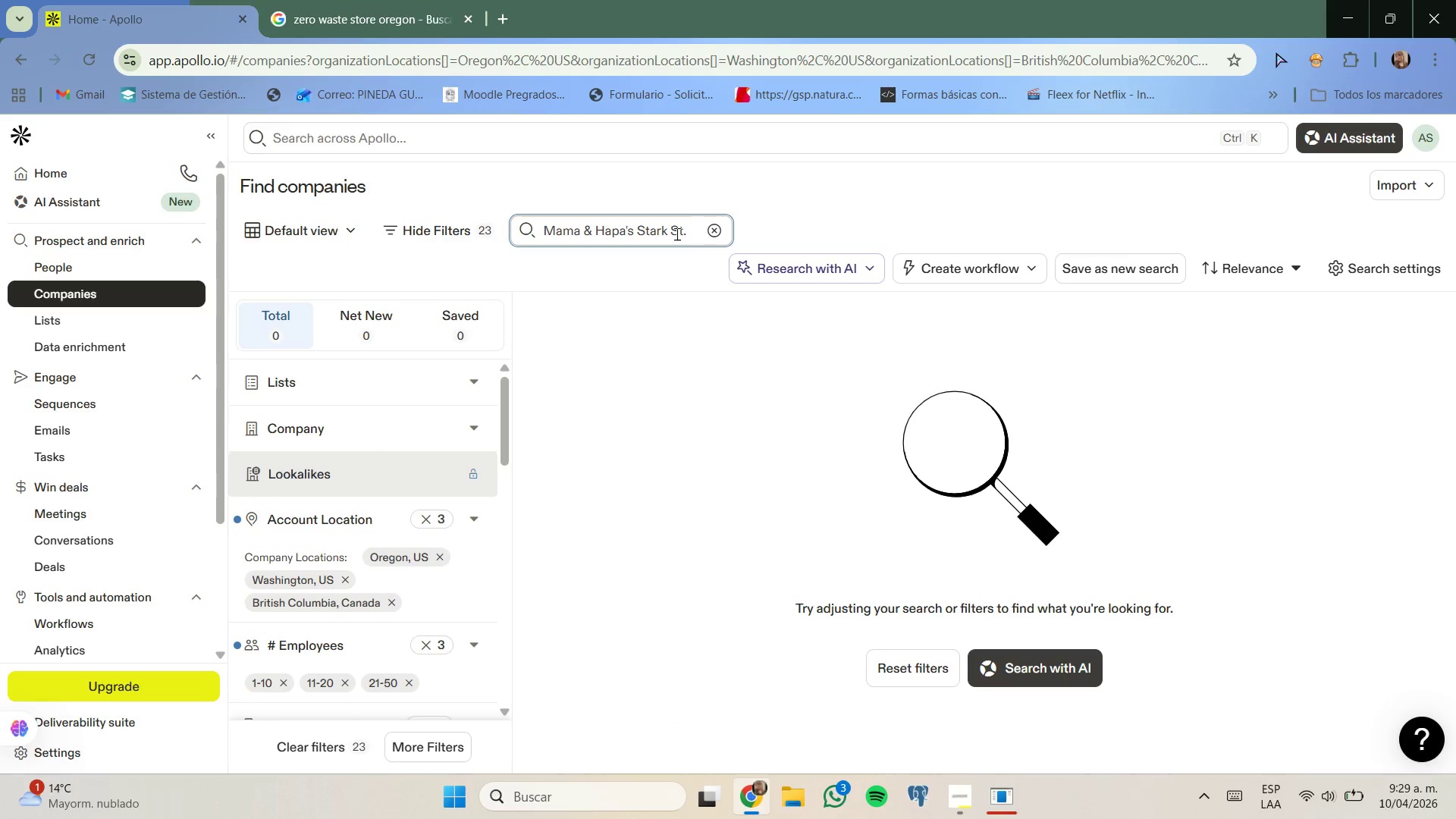 
left_click([344, 9])
 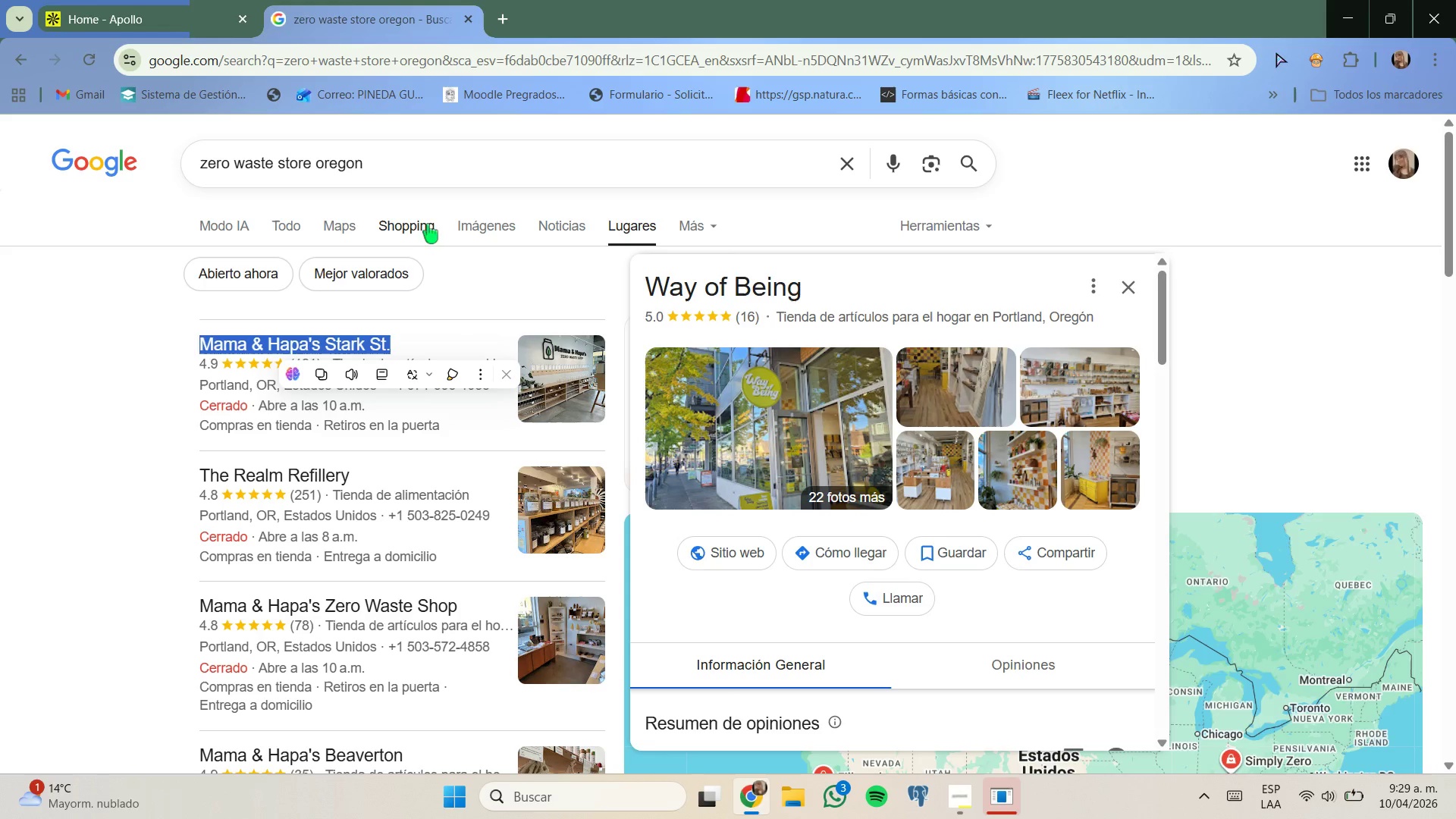 
left_click([440, 157])
 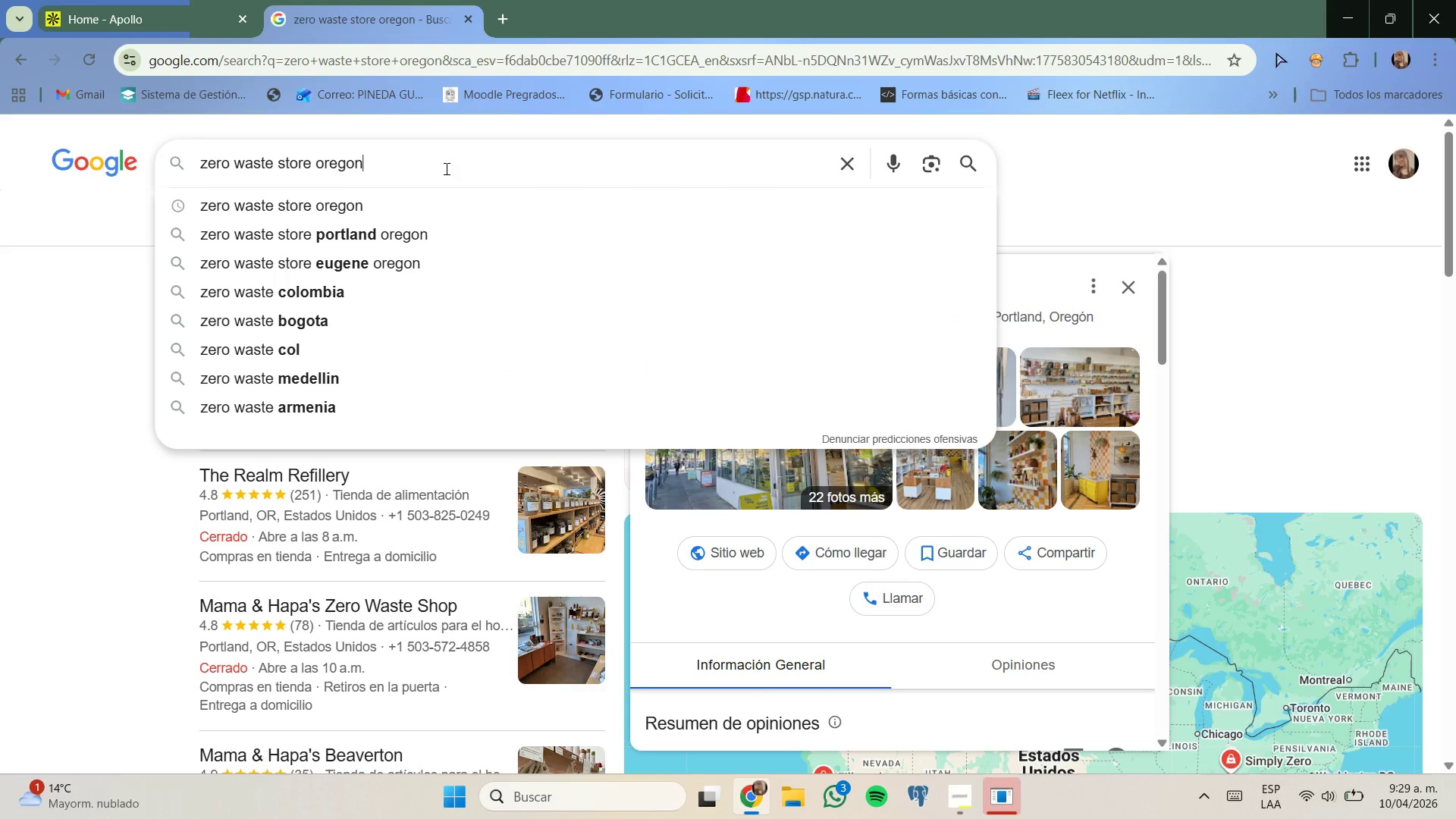 
key(Backspace)
key(Backspace)
key(Backspace)
key(Backspace)
key(Backspace)
key(Backspace)
type(was)
 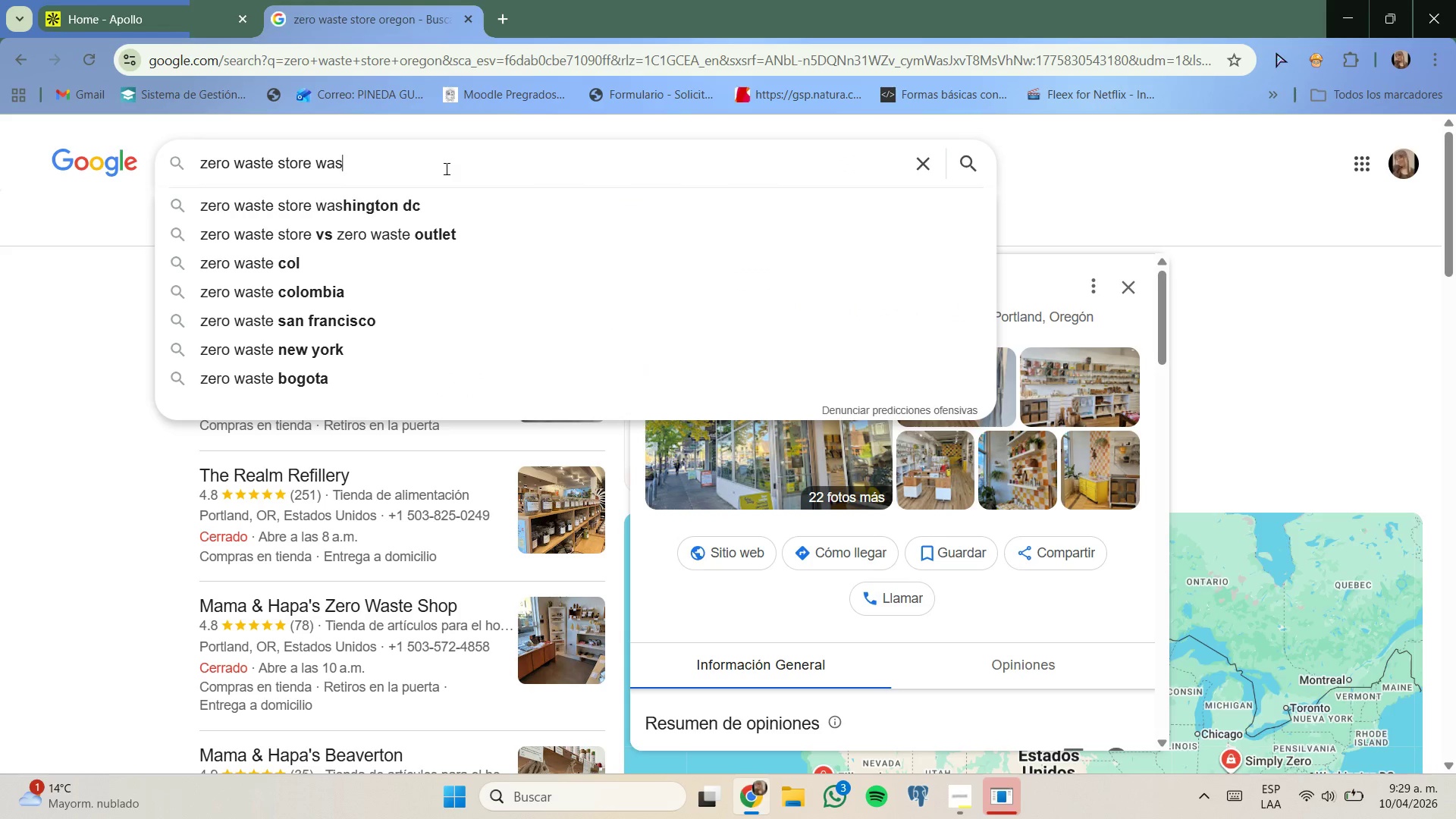 
key(ArrowDown)
 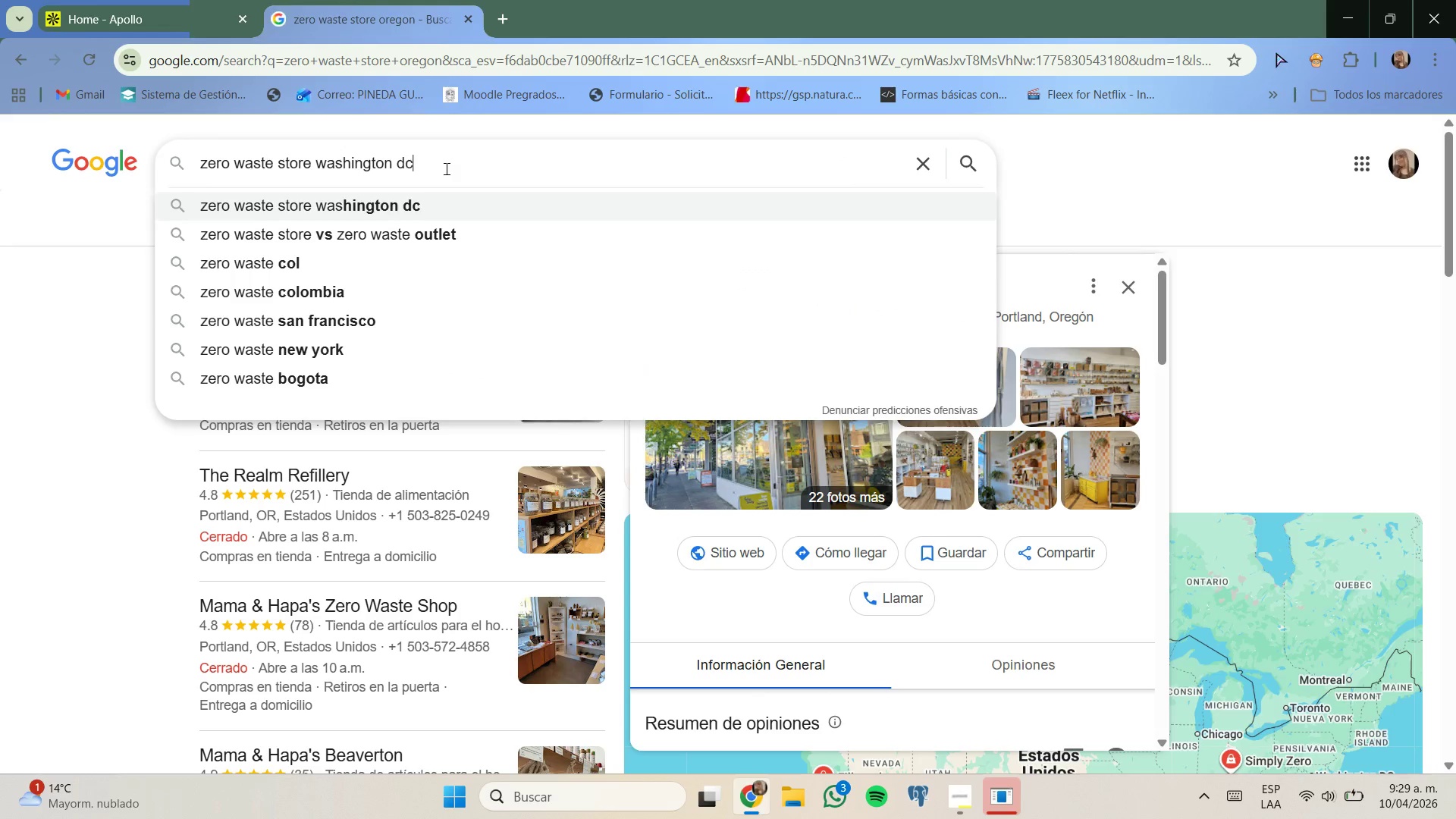 
key(Enter)
 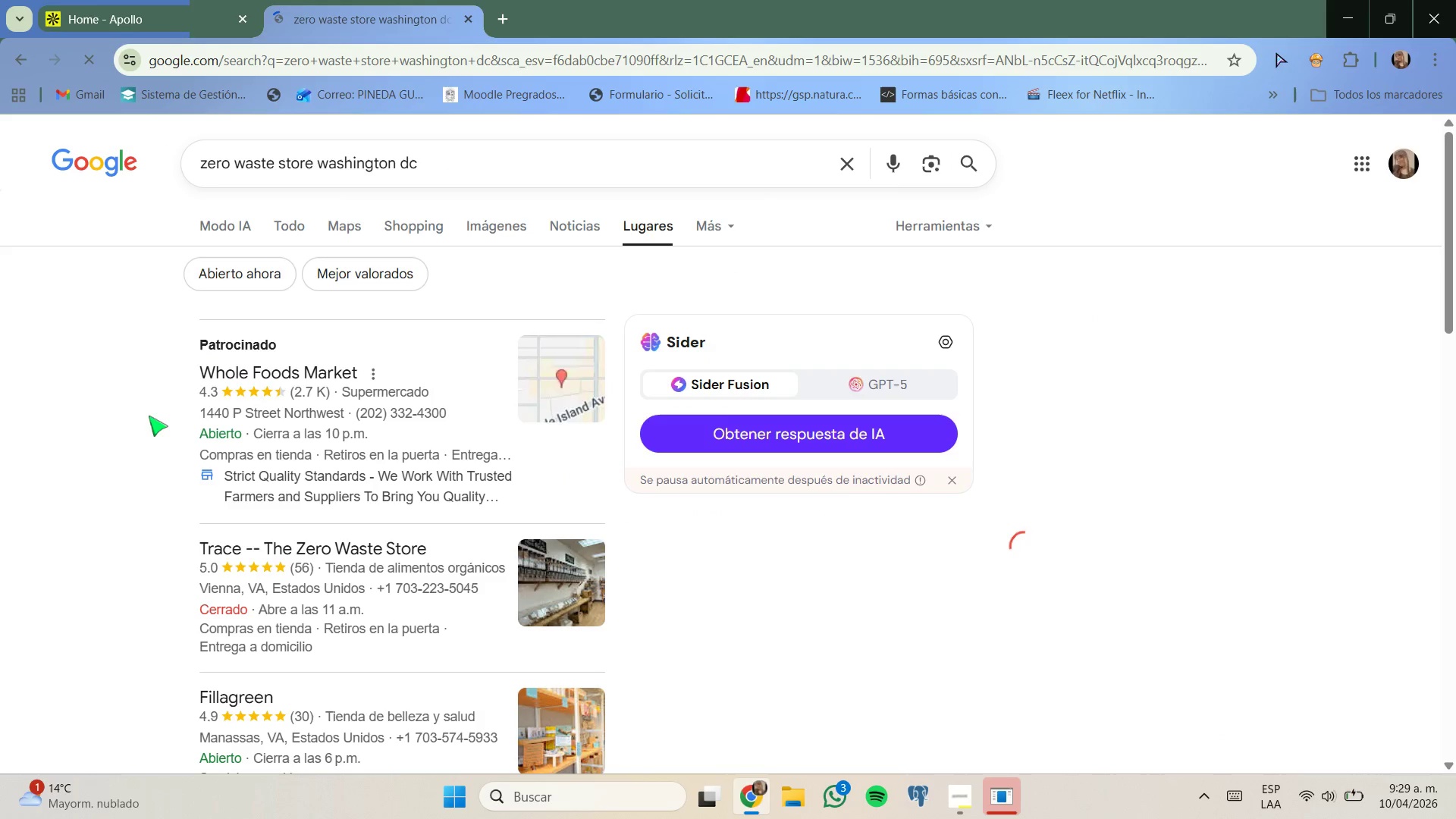 
scroll: coordinate [287, 546], scroll_direction: down, amount: 9.0
 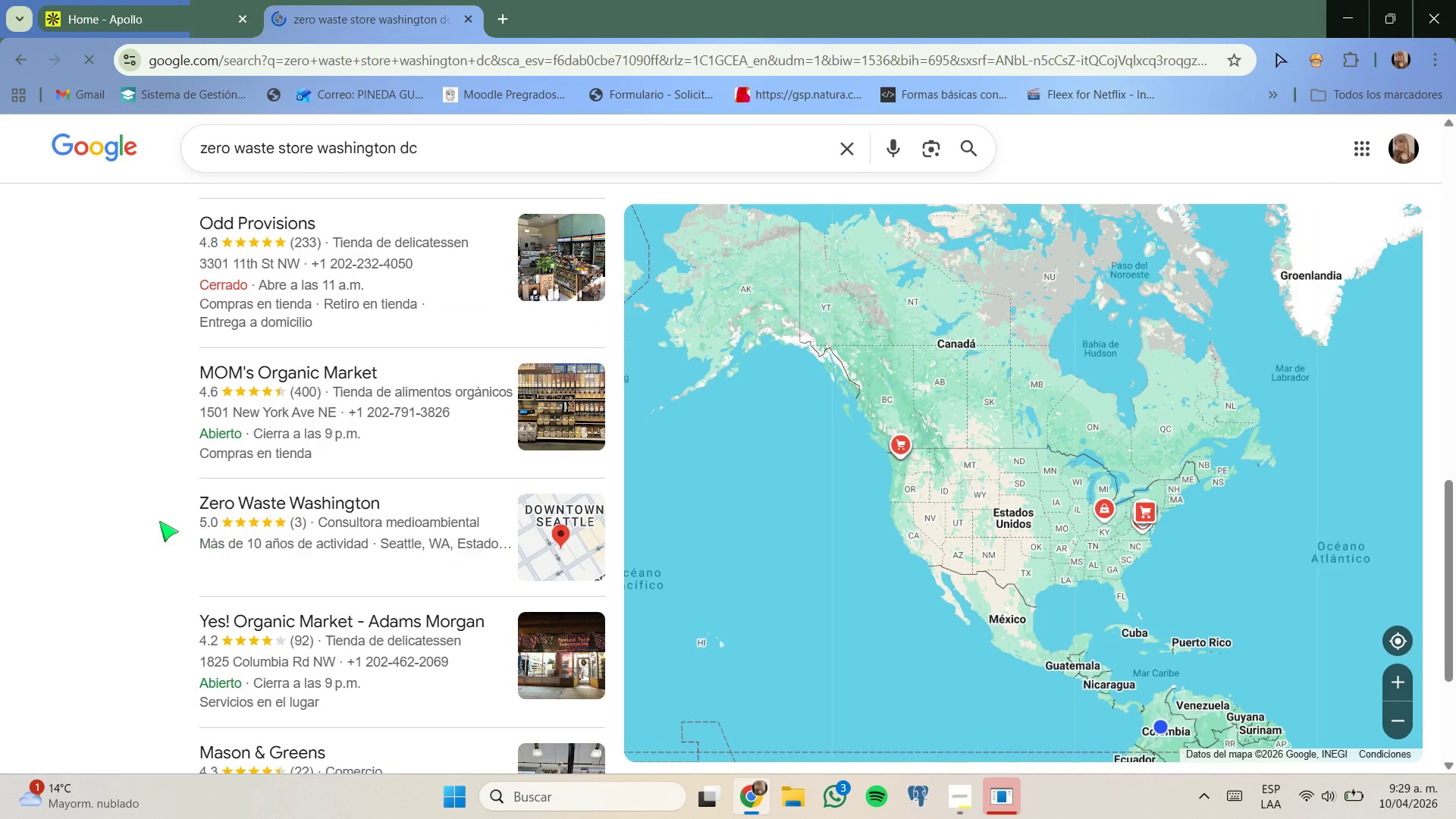 
scroll: coordinate [149, 482], scroll_direction: up, amount: 9.0
 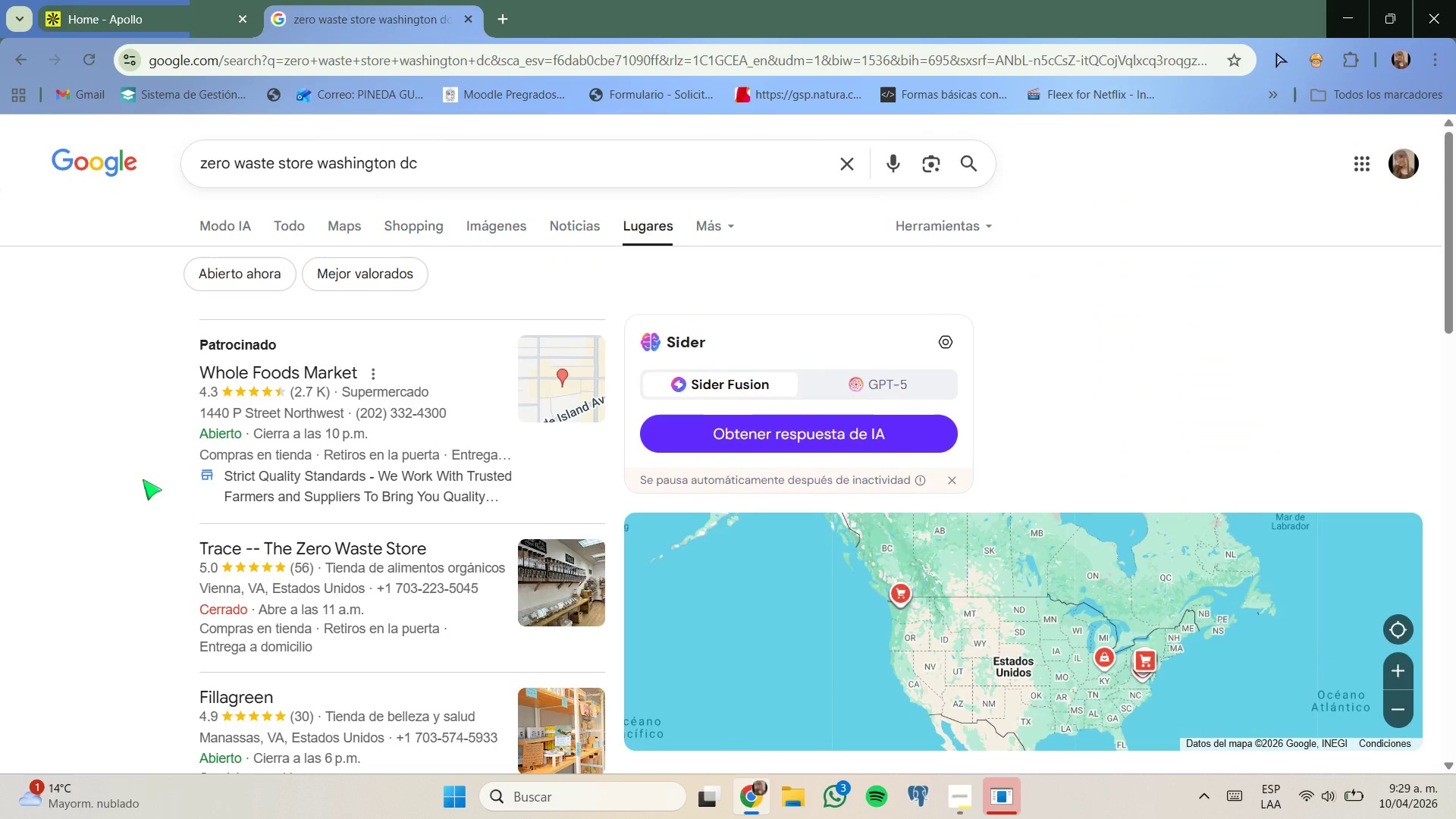 
scroll: coordinate [133, 450], scroll_direction: down, amount: 2.0
 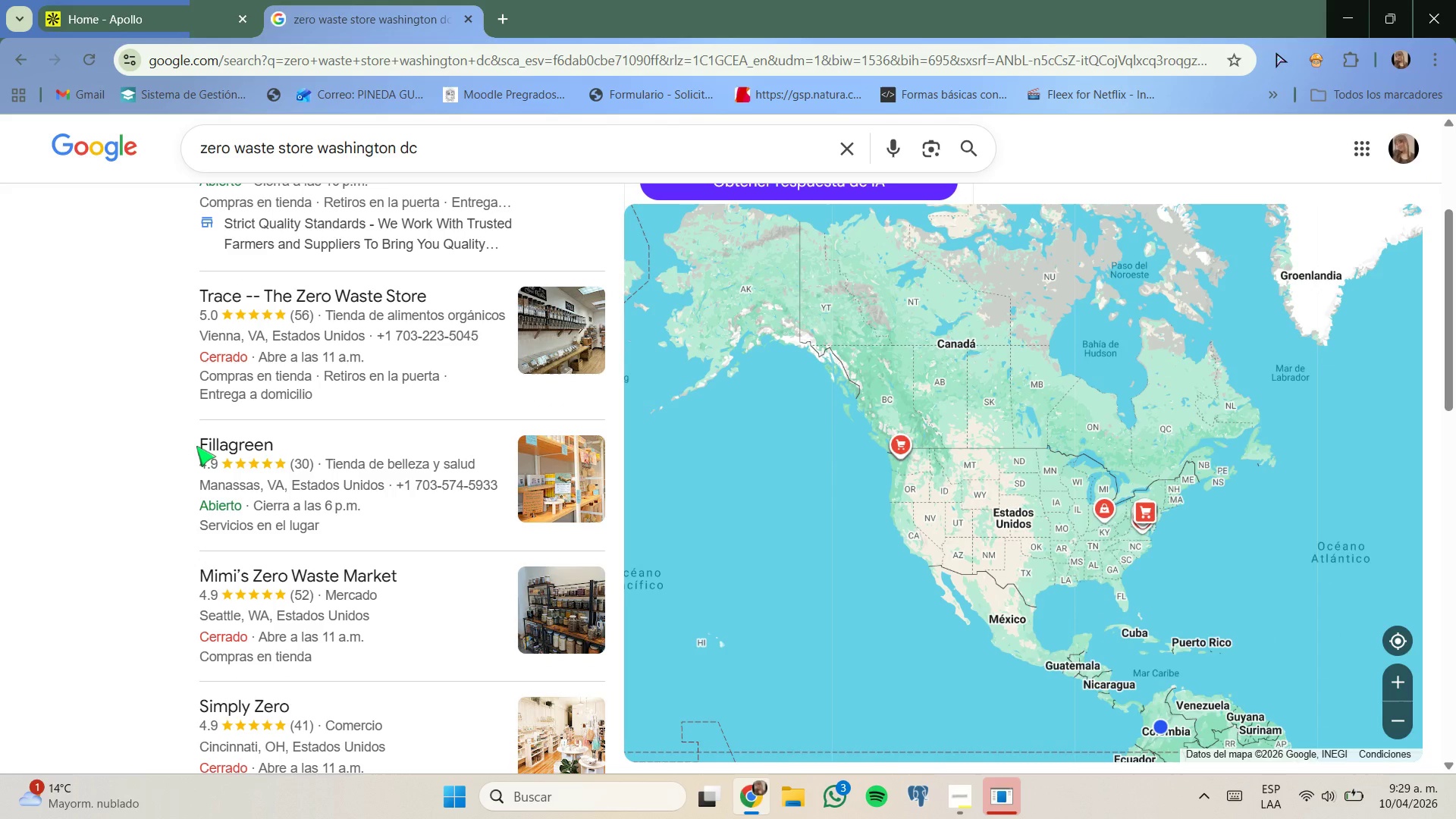 
left_click_drag(start_coordinate=[196, 446], to_coordinate=[273, 446])
 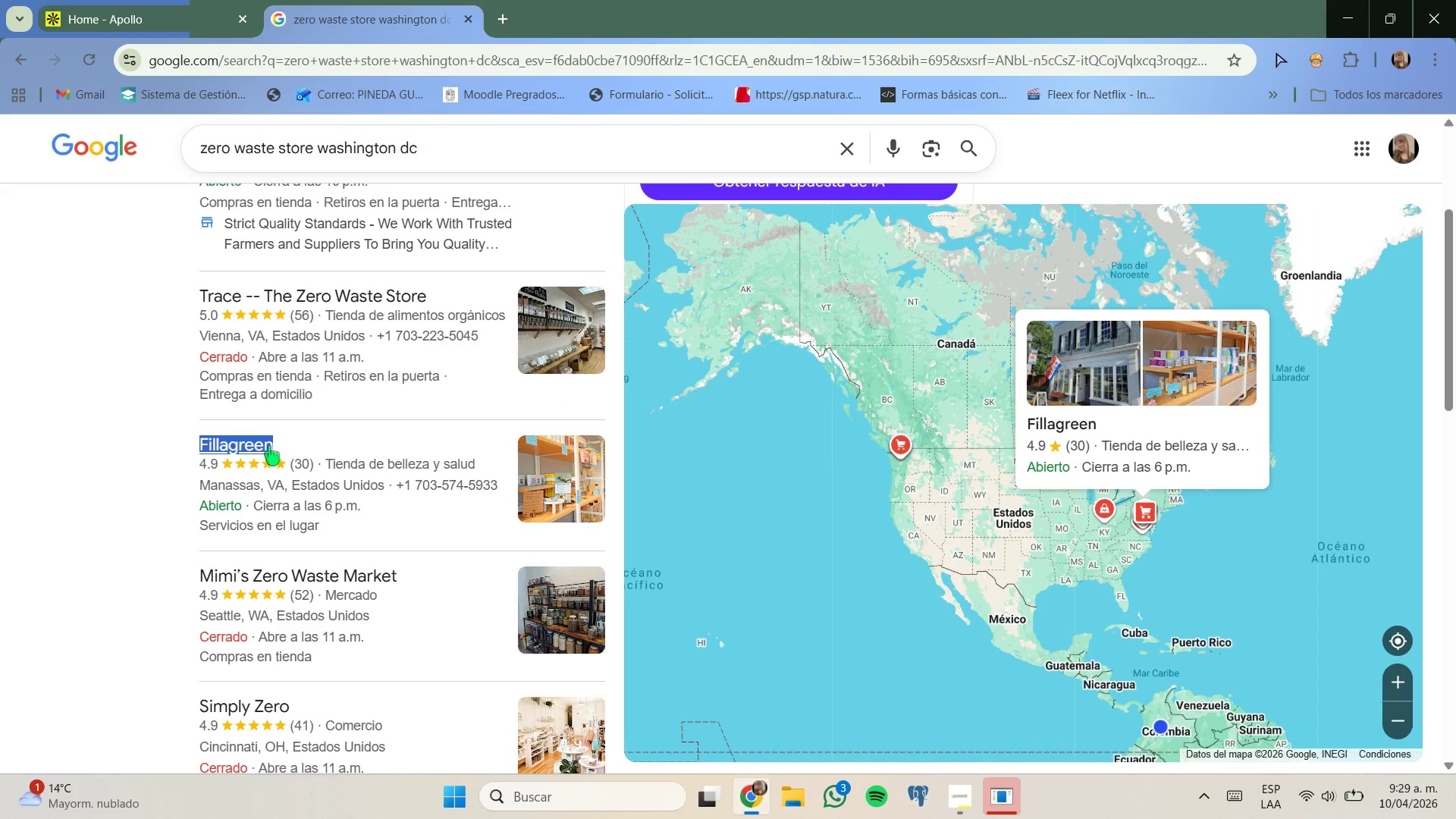 
key(Control+ControlLeft)
 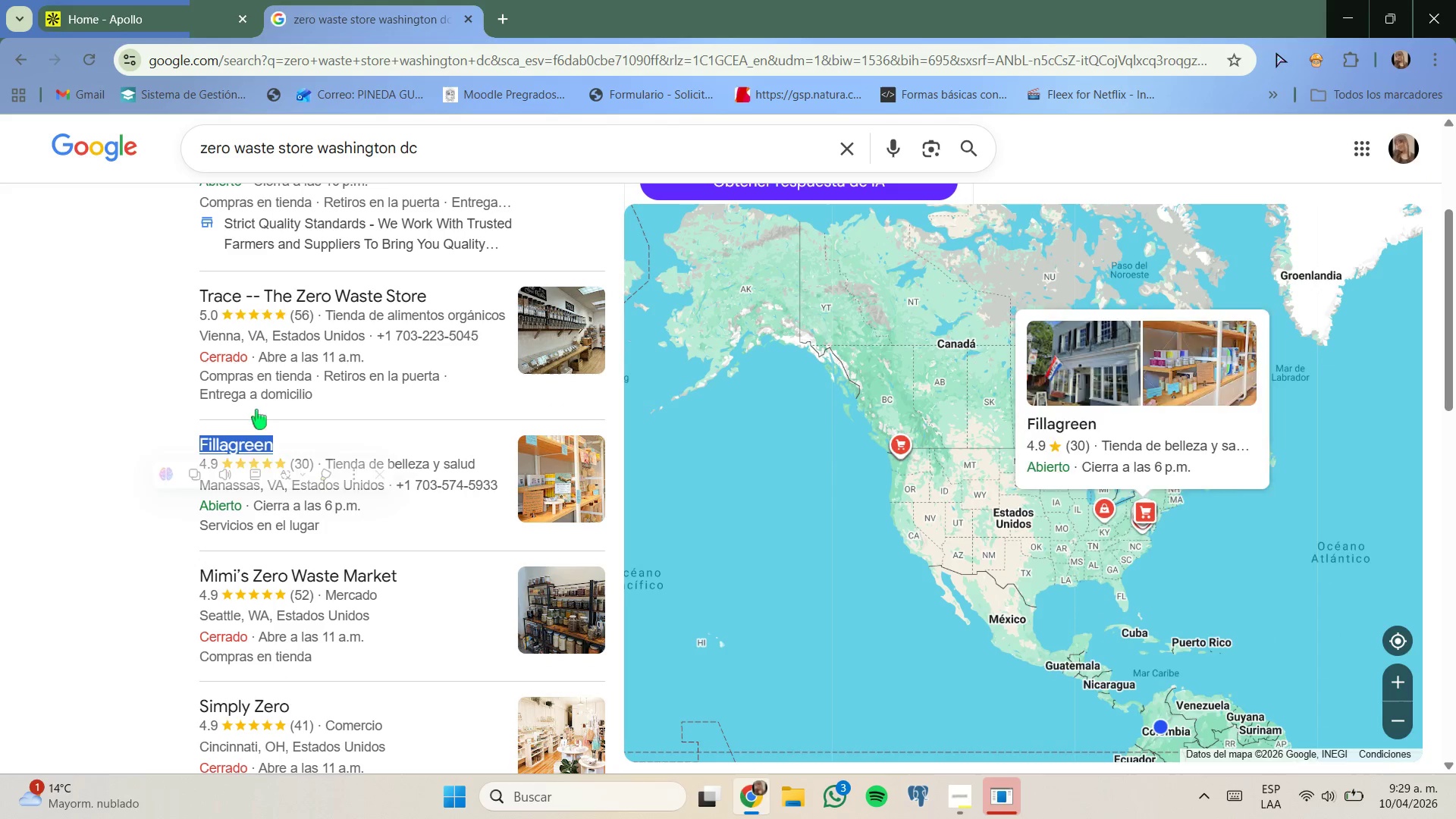 
key(Control+C)
 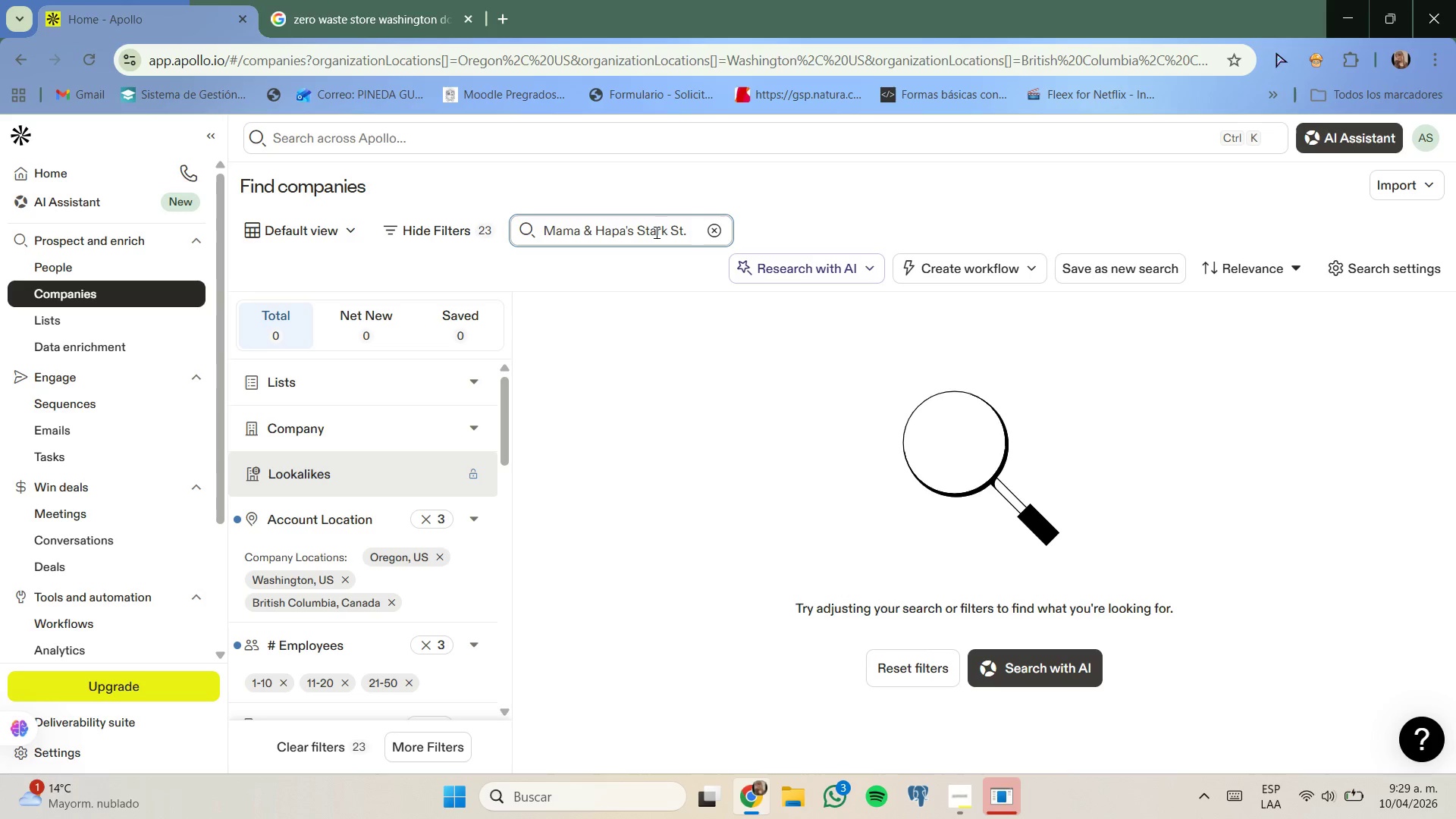 
left_click([717, 234])
 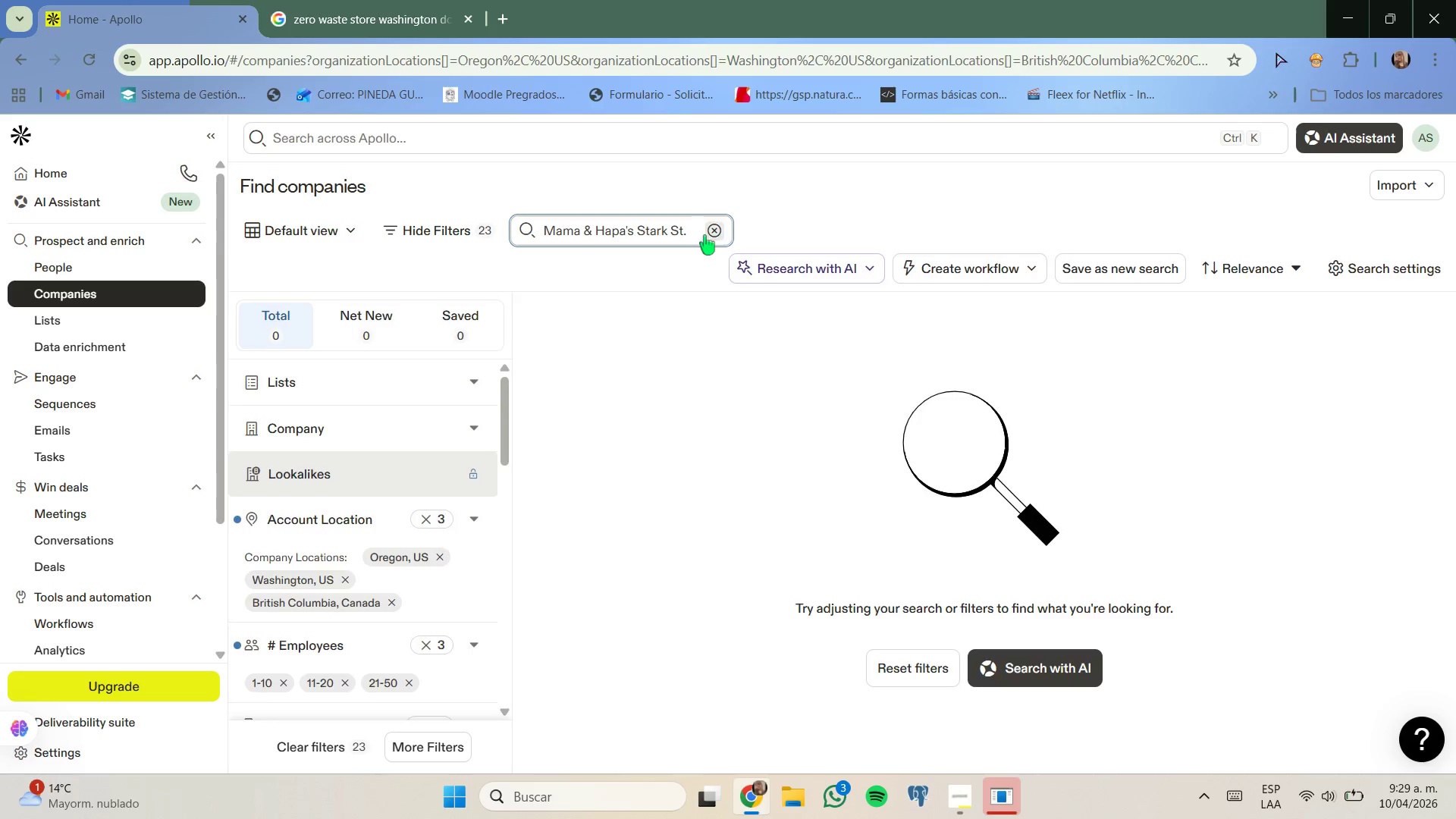 
key(Control+ControlLeft)
 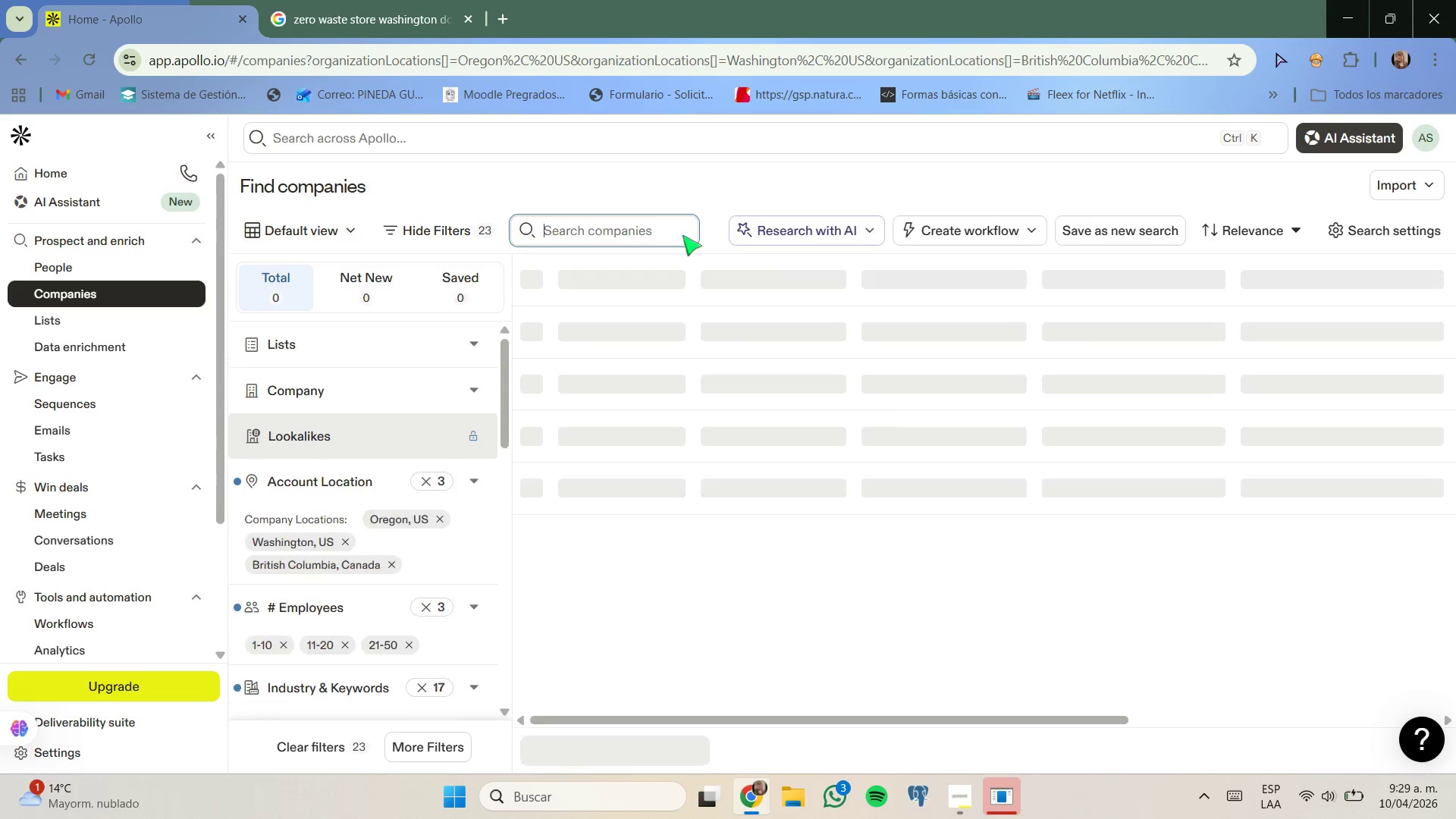 
key(Control+V)
 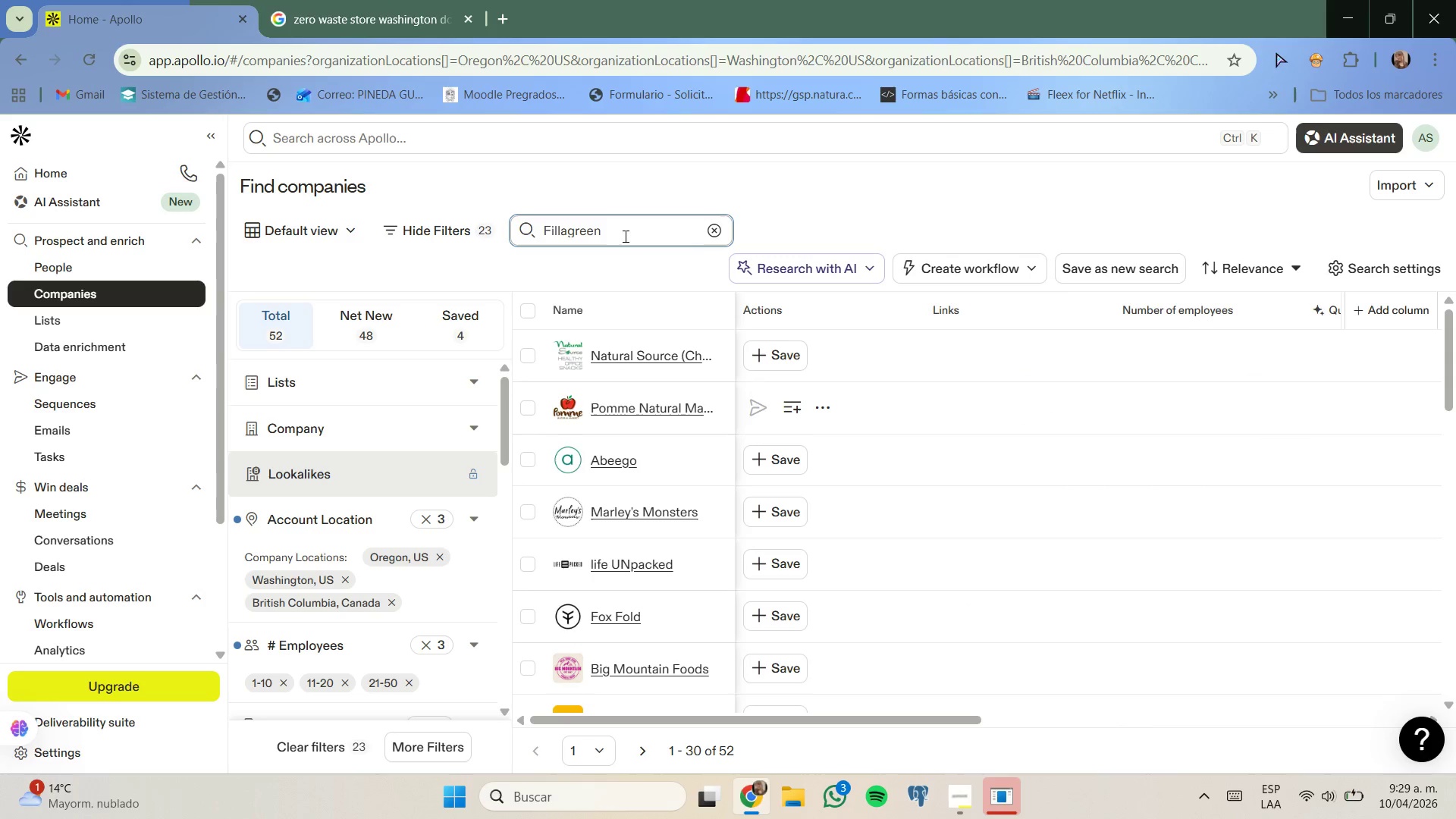 
key(Control+Enter)
 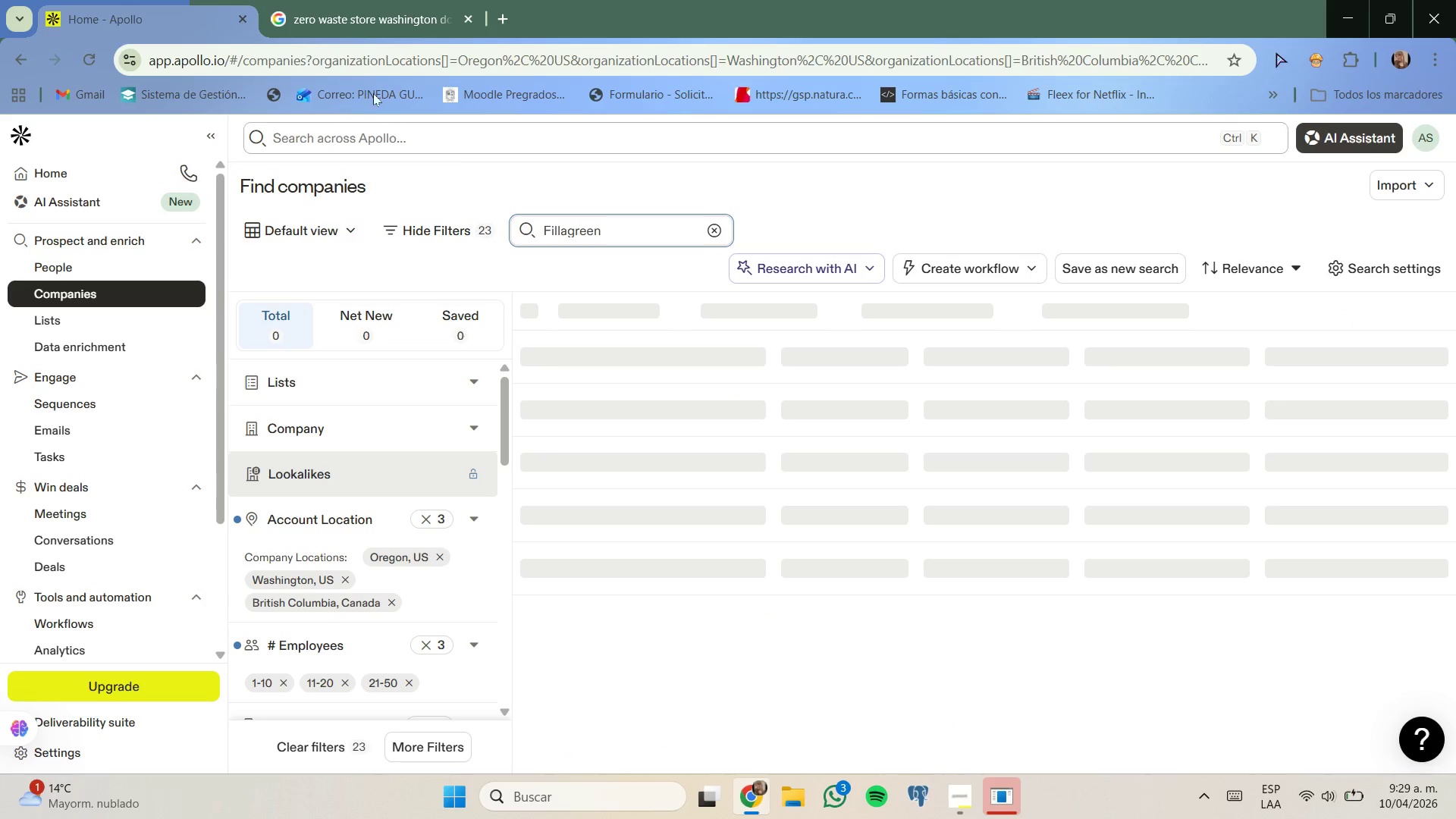 
left_click([359, 27])
 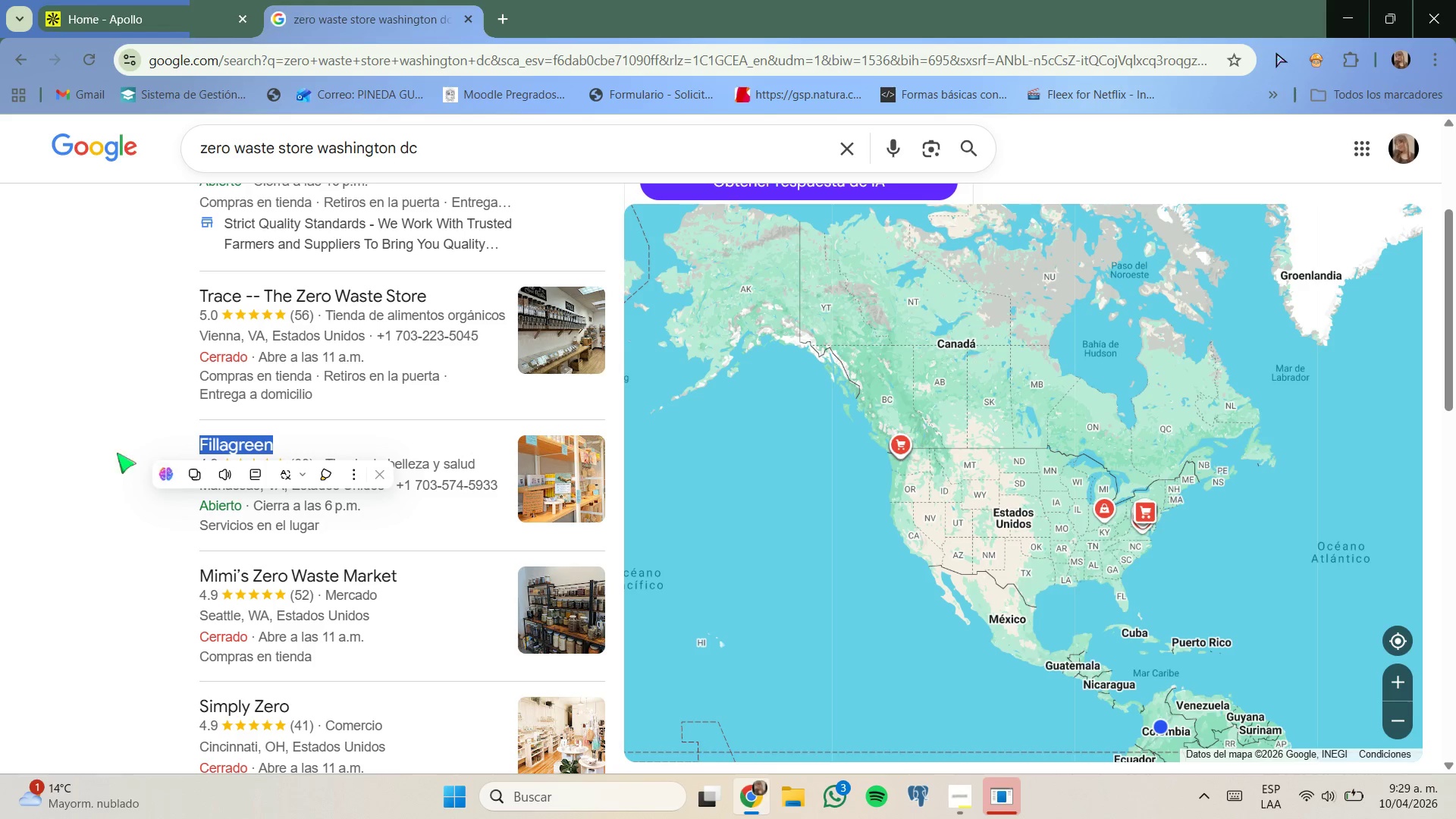 
left_click([44, 454])
 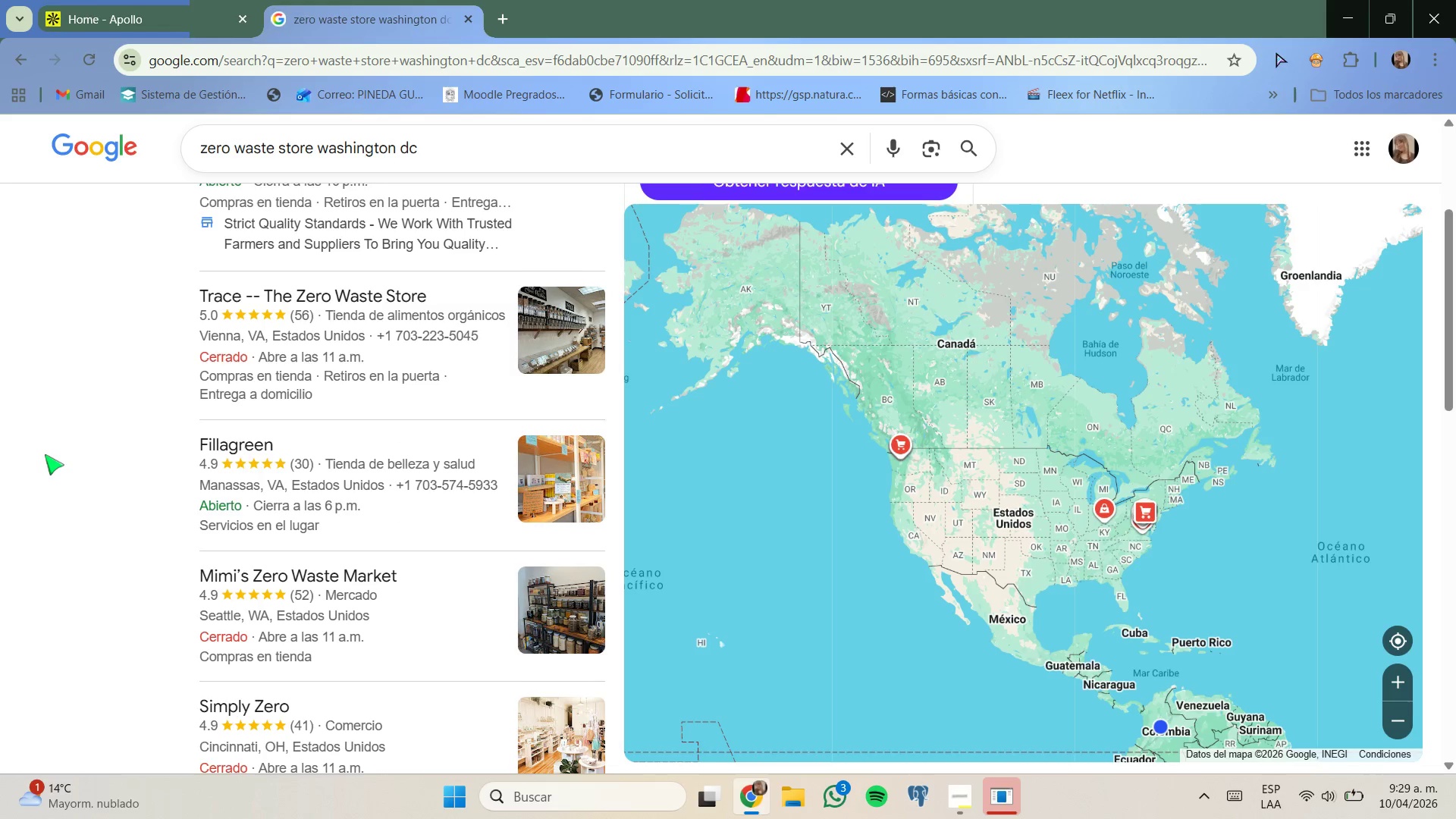 
scroll: coordinate [46, 457], scroll_direction: down, amount: 1.0
 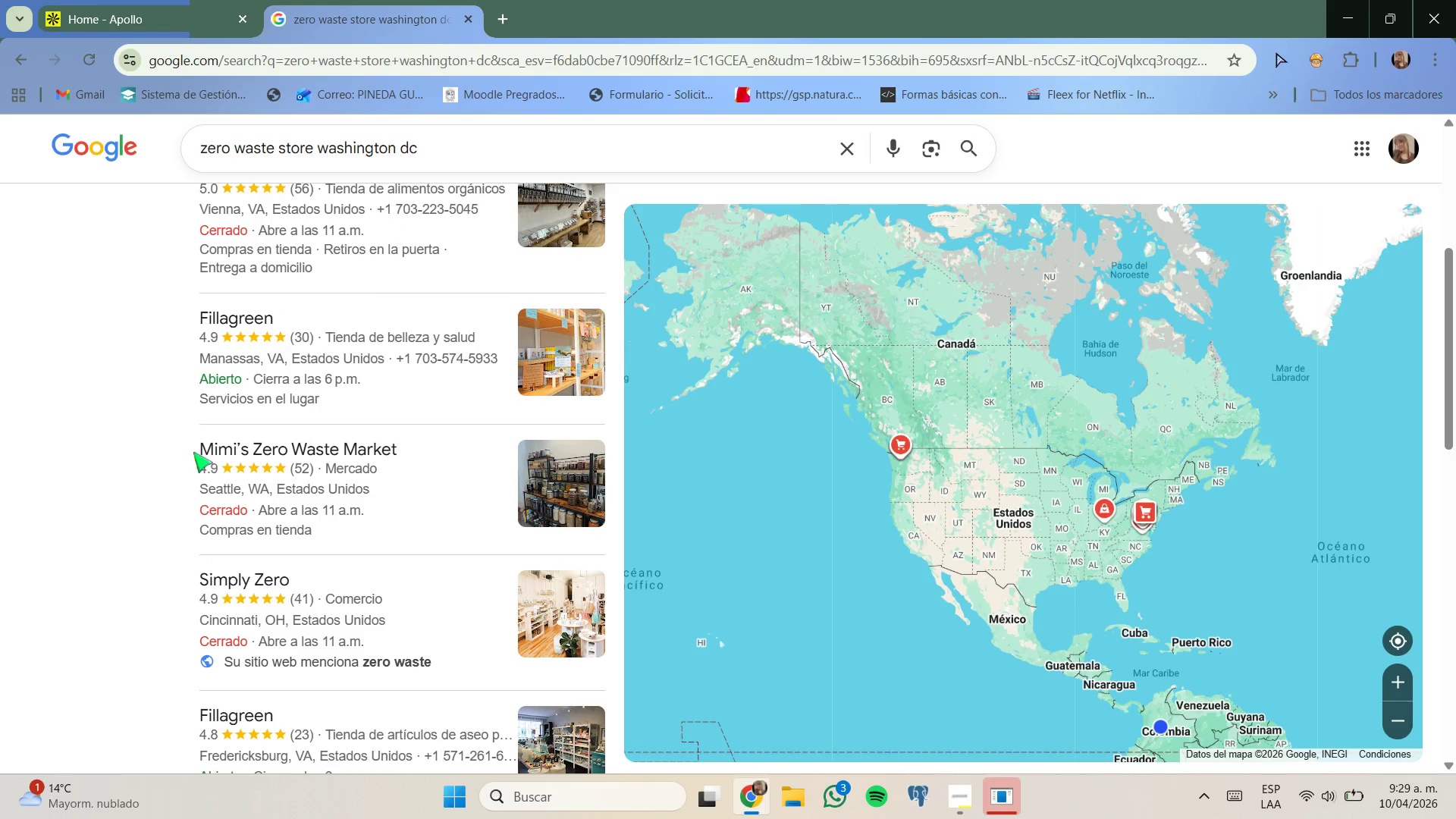 
left_click_drag(start_coordinate=[197, 448], to_coordinate=[419, 454])
 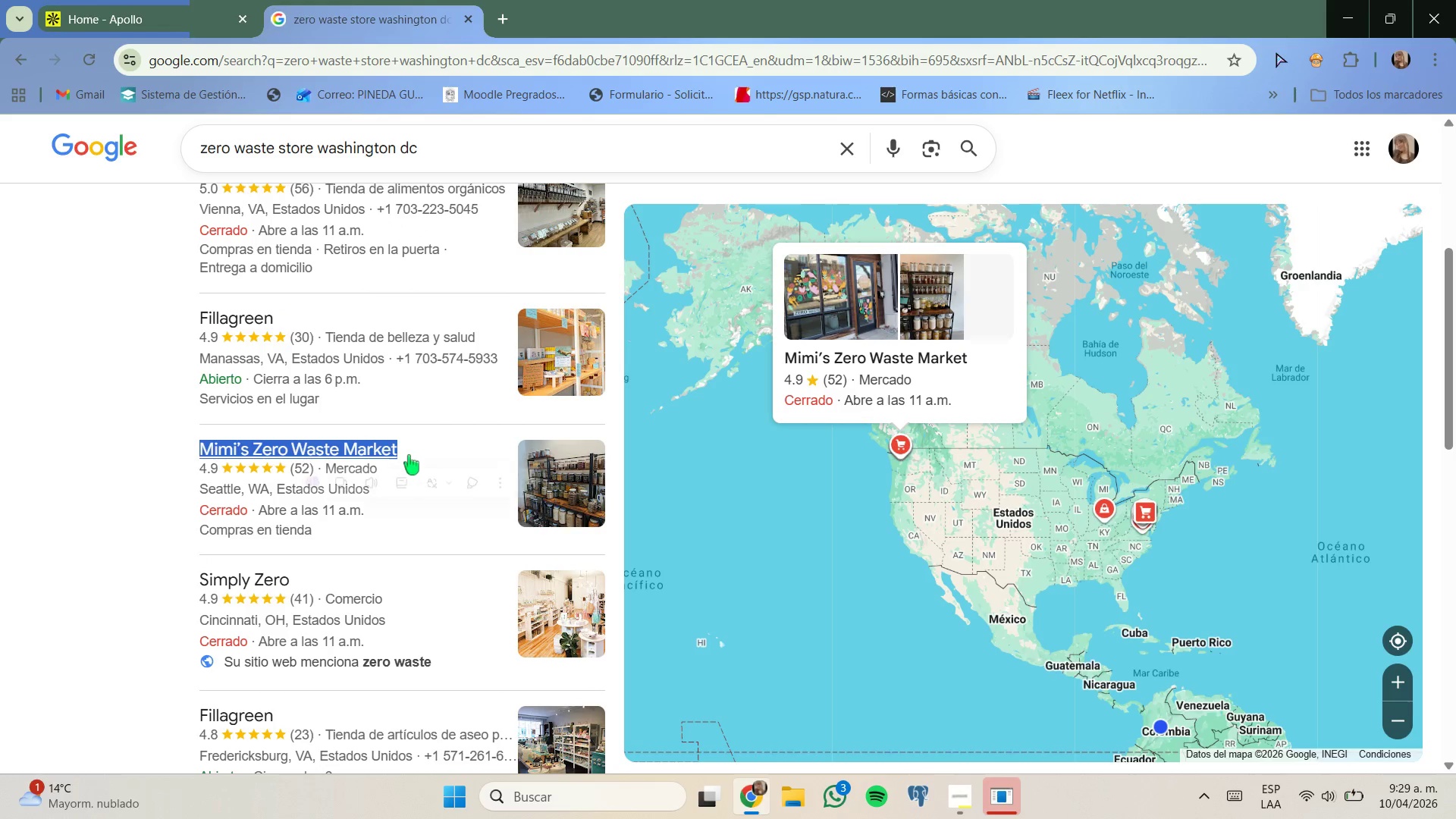 
key(Control+C)
 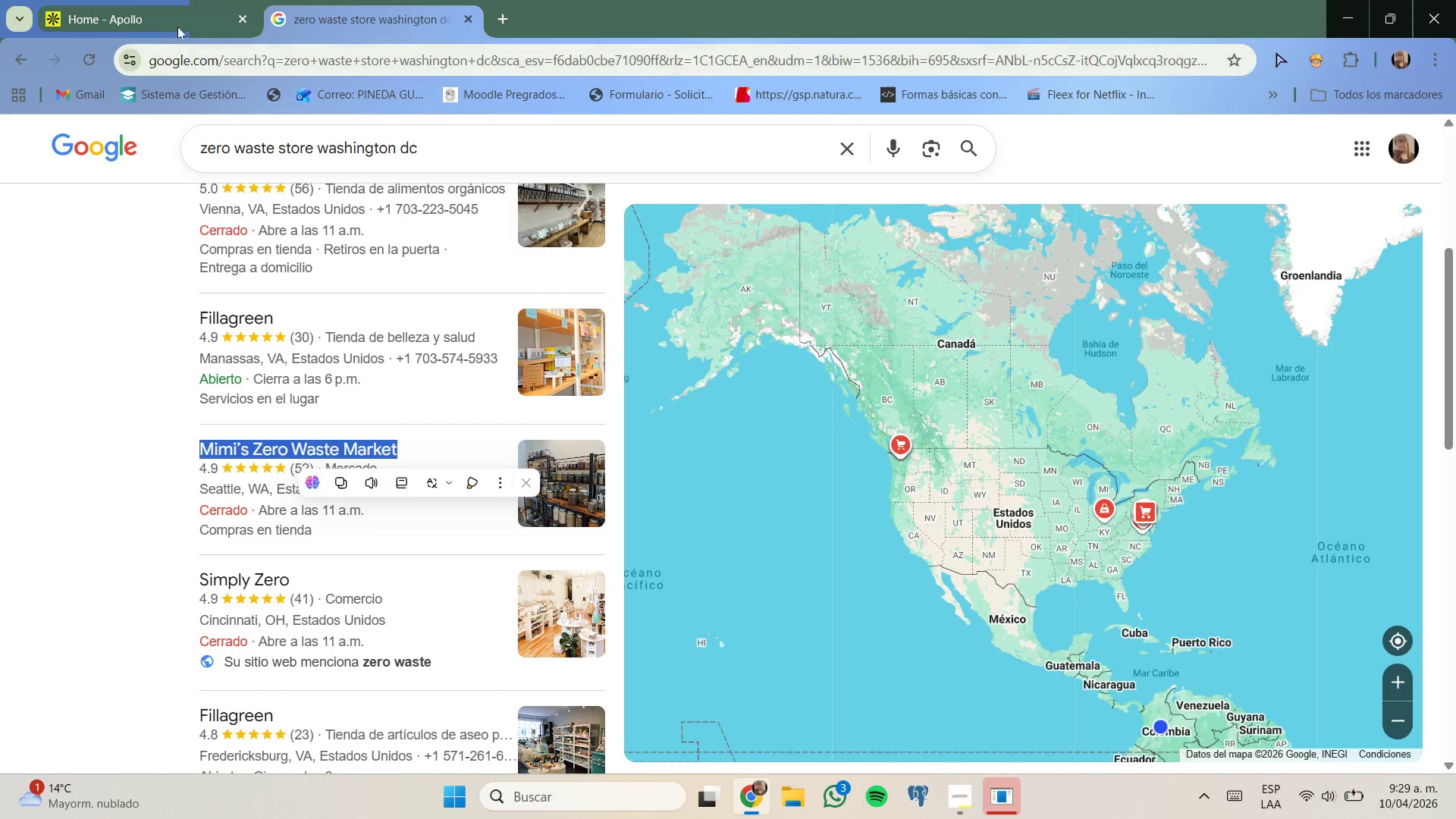 
left_click([180, 22])
 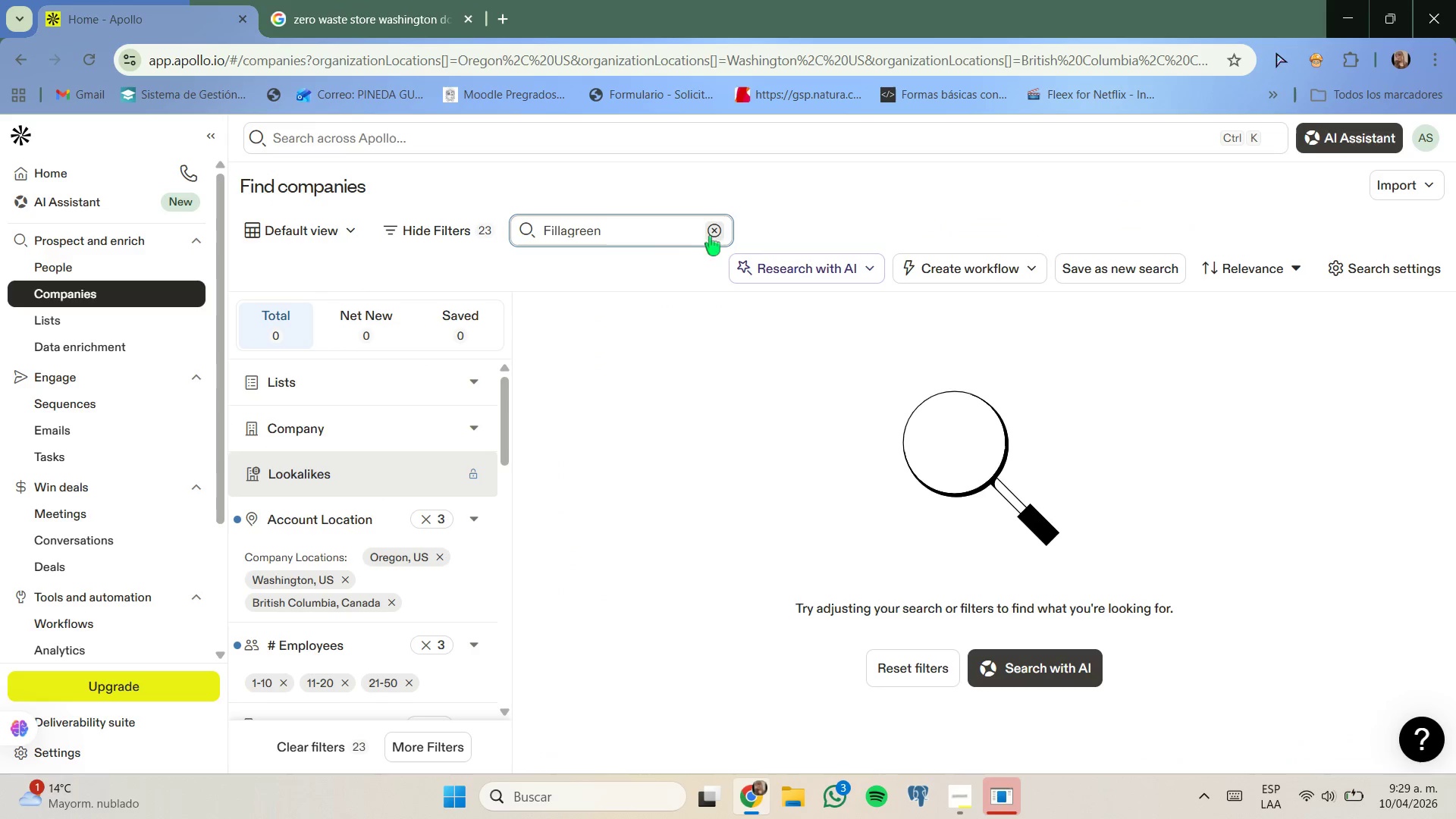 
double_click([647, 237])
 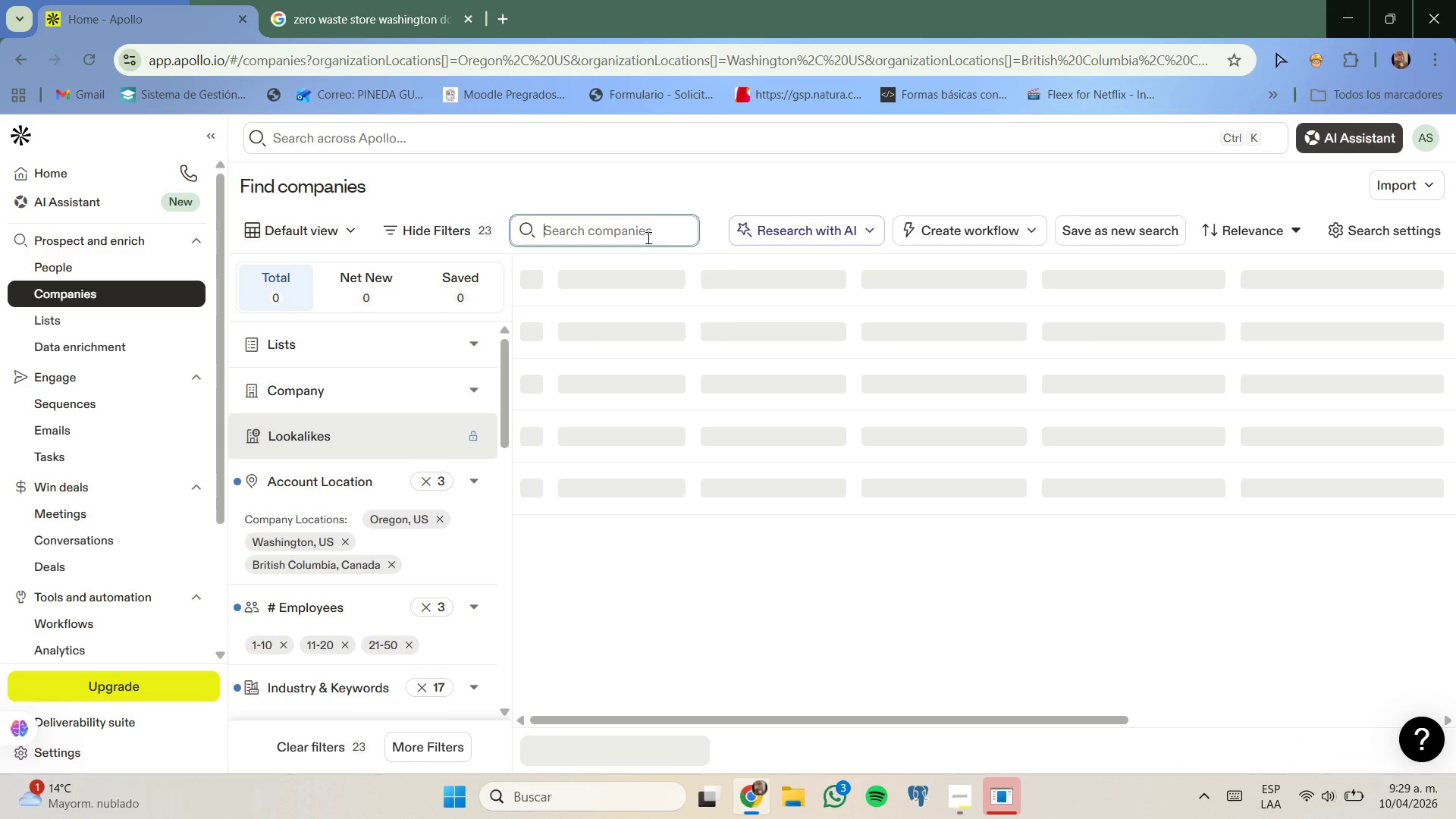 
key(Control+ControlLeft)
 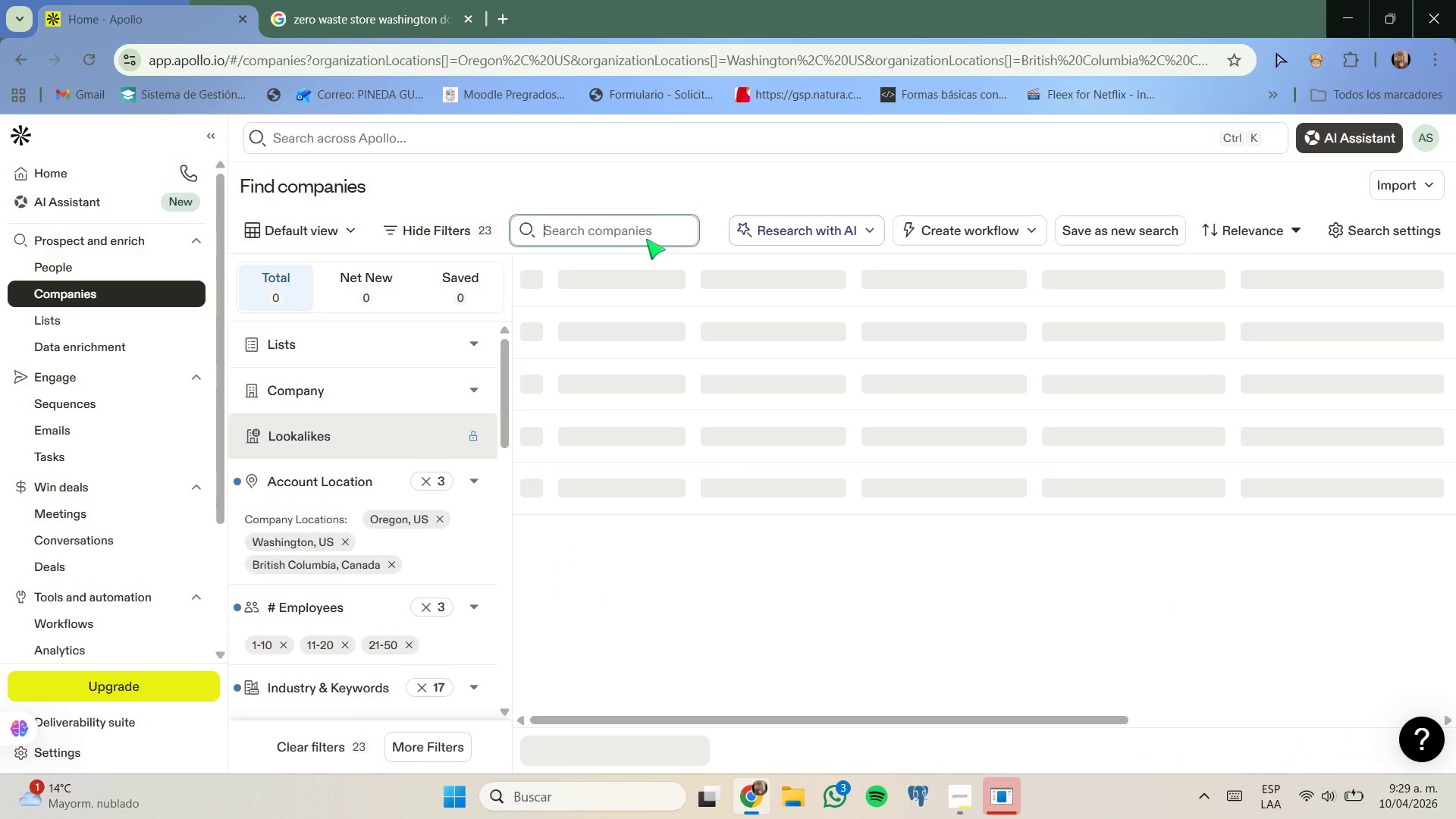 
key(Control+V)
 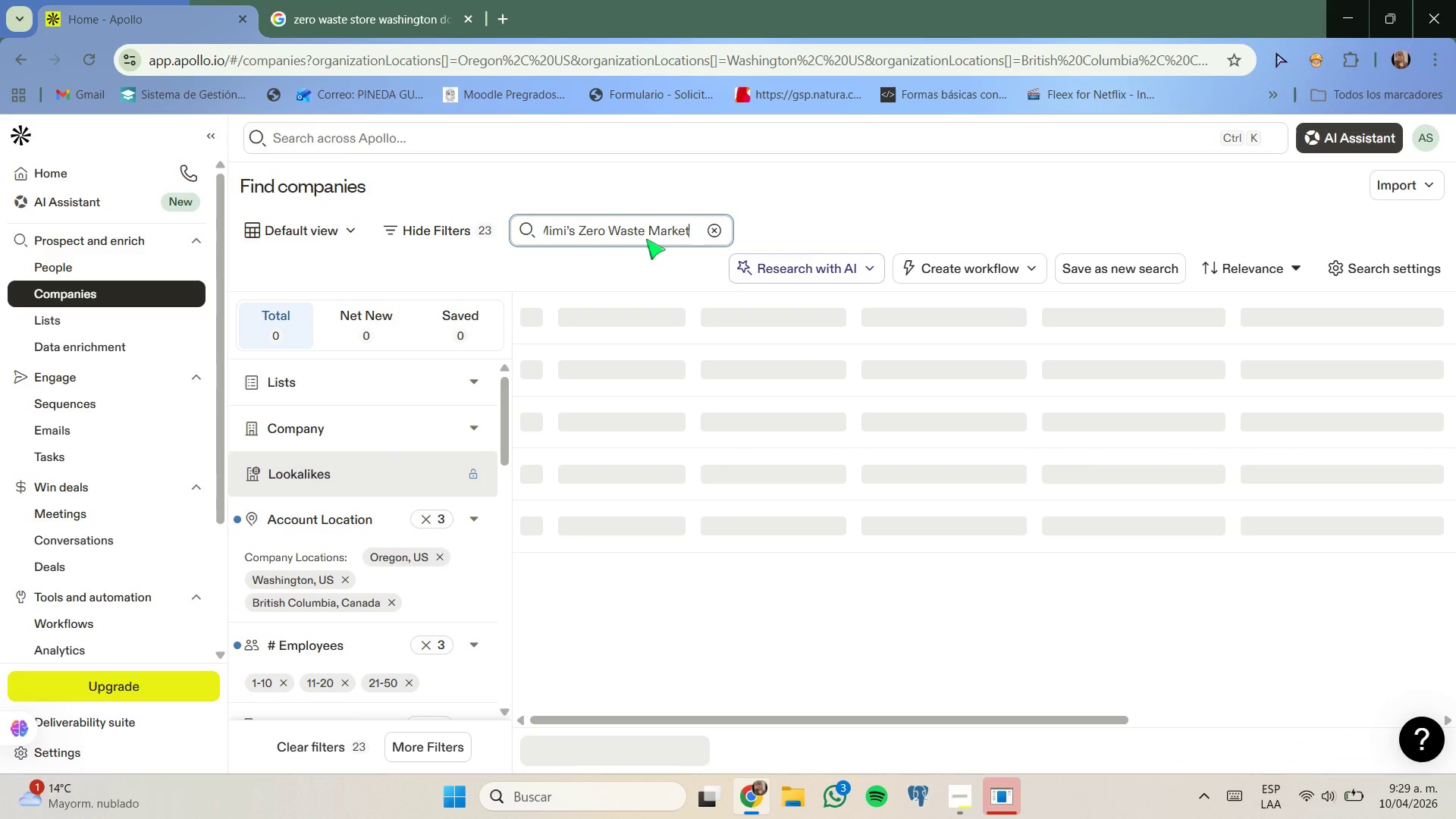 
key(Enter)
 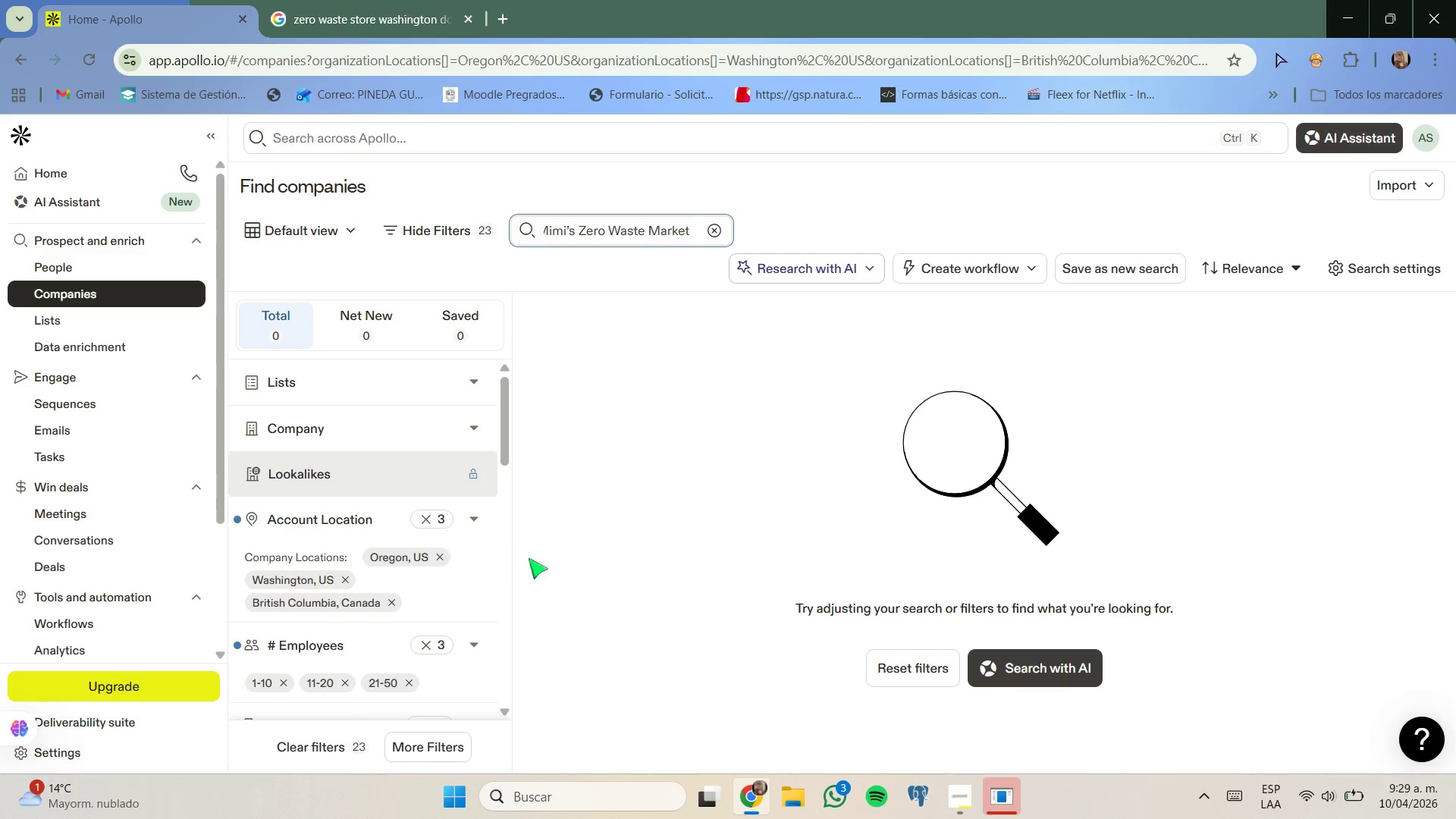 
left_click([398, 0])
 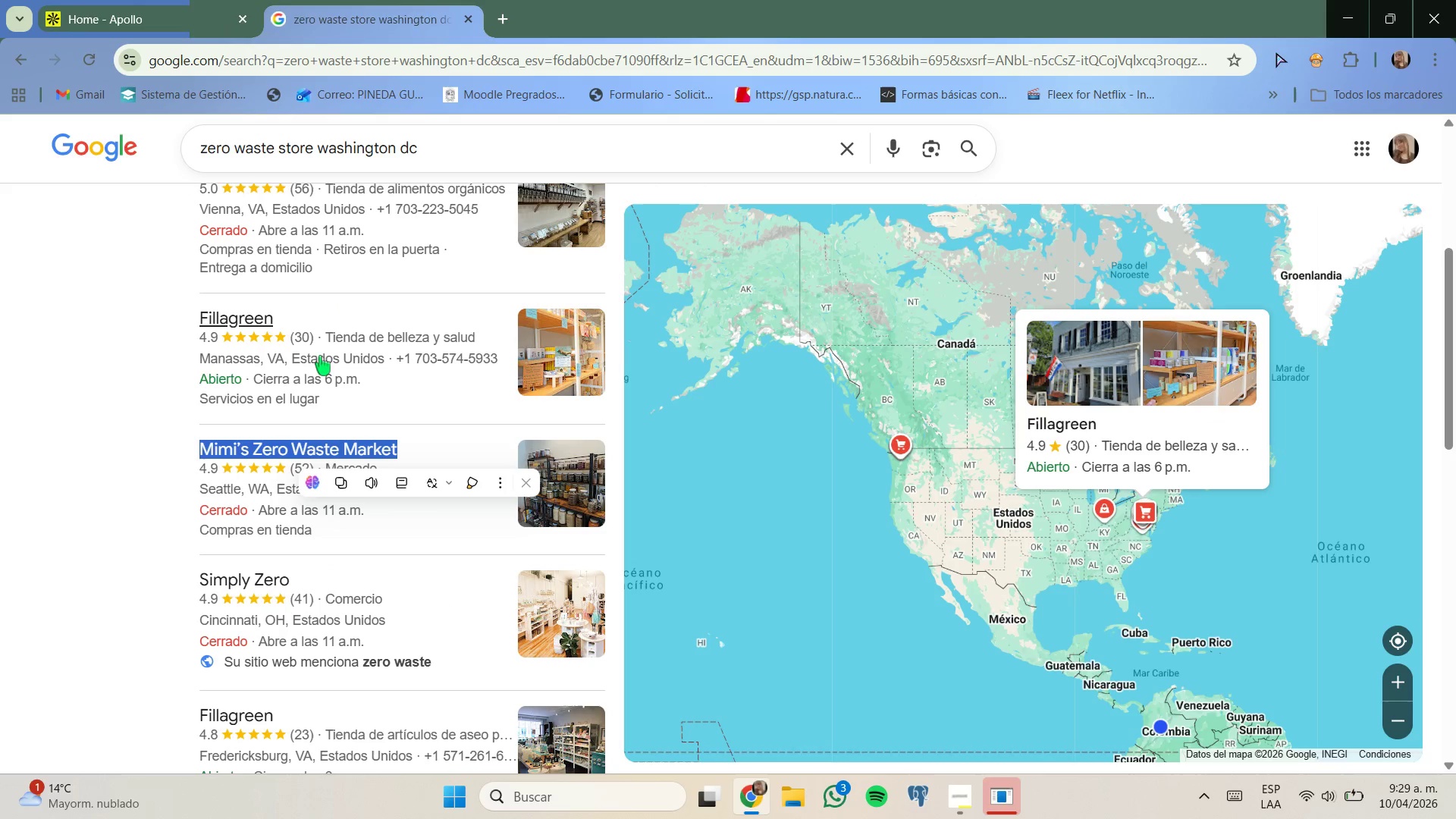 
scroll: coordinate [195, 384], scroll_direction: down, amount: 4.0
 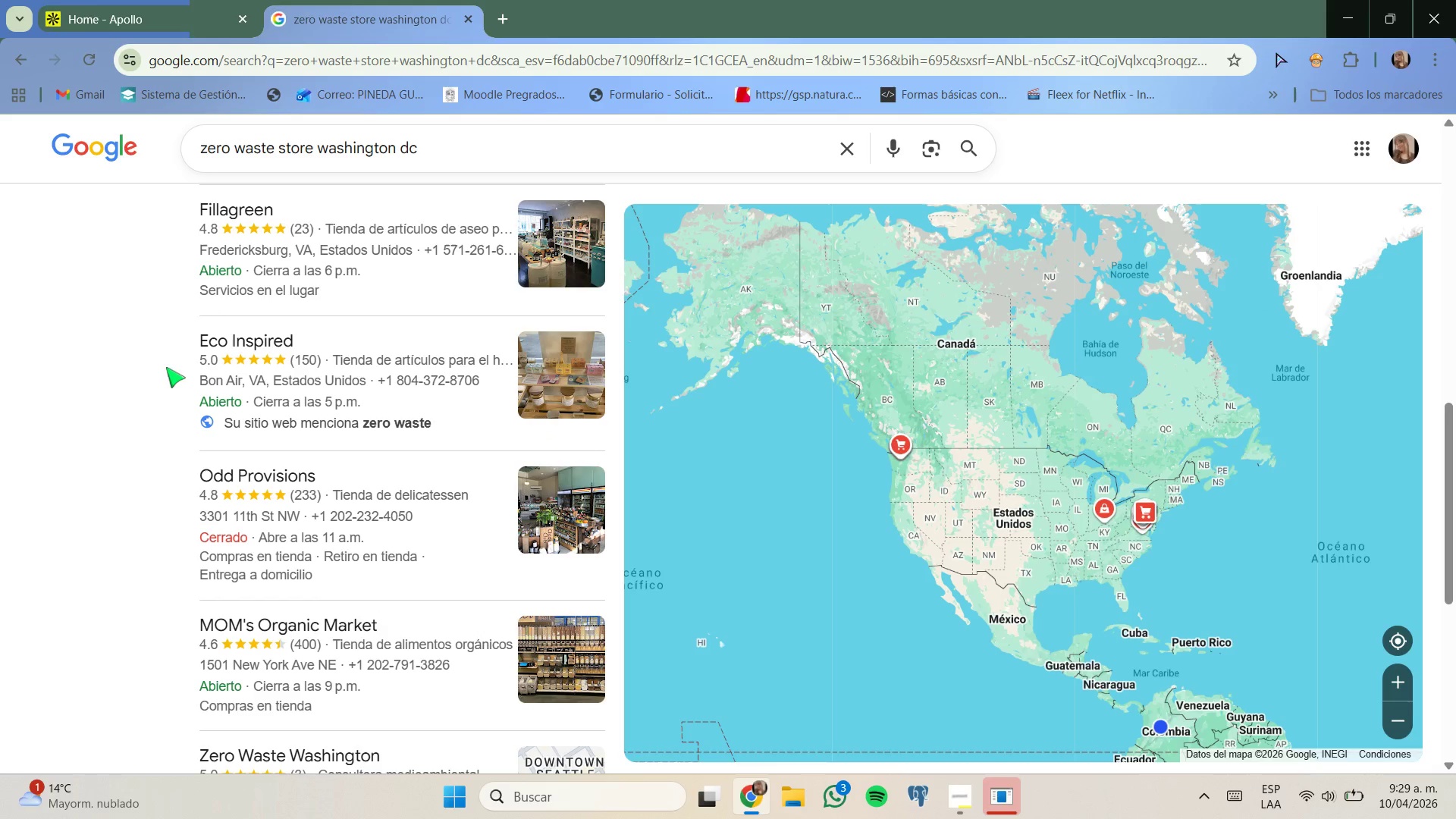 
left_click_drag(start_coordinate=[199, 340], to_coordinate=[314, 340])
 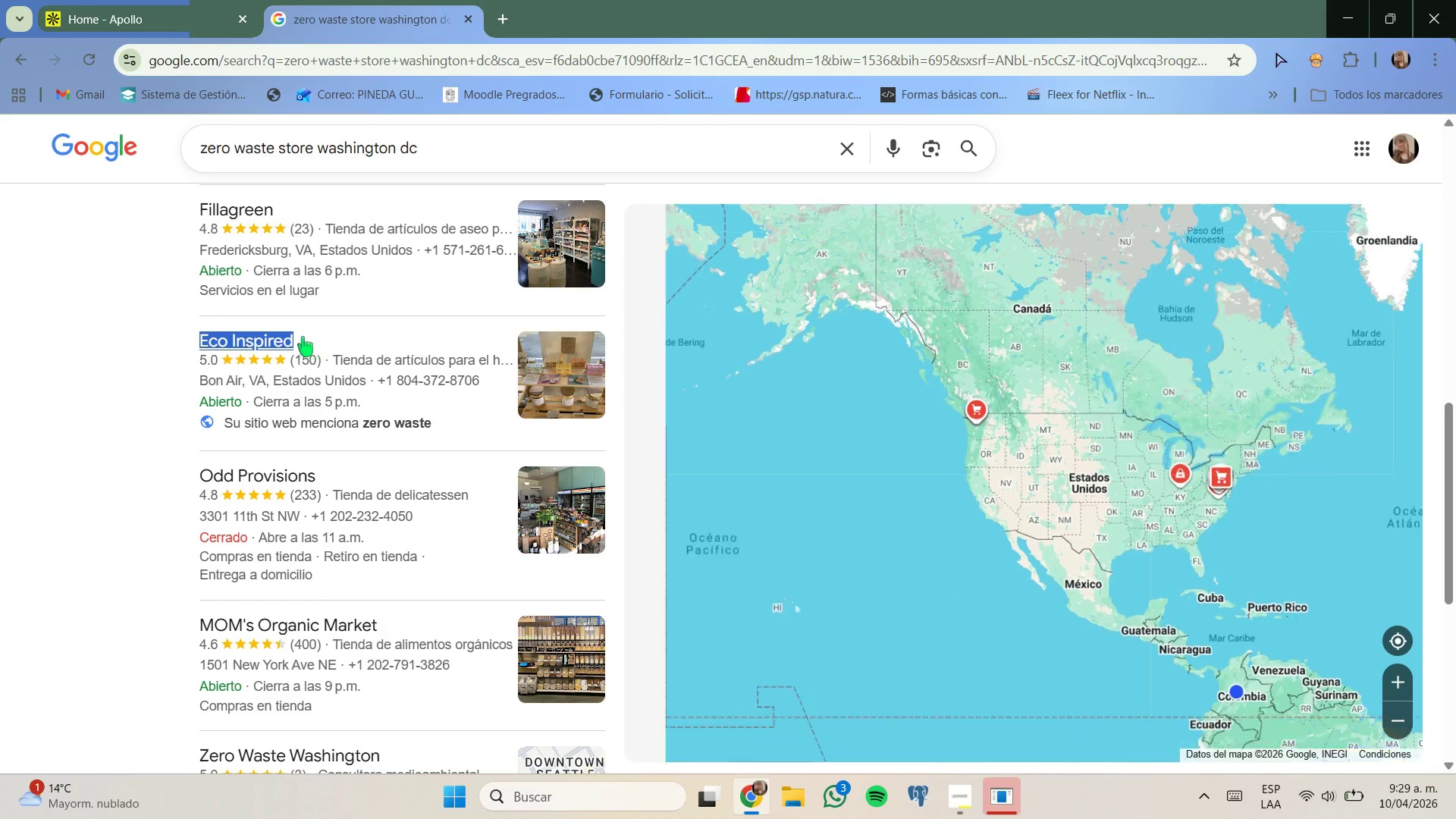 
key(Control+C)
 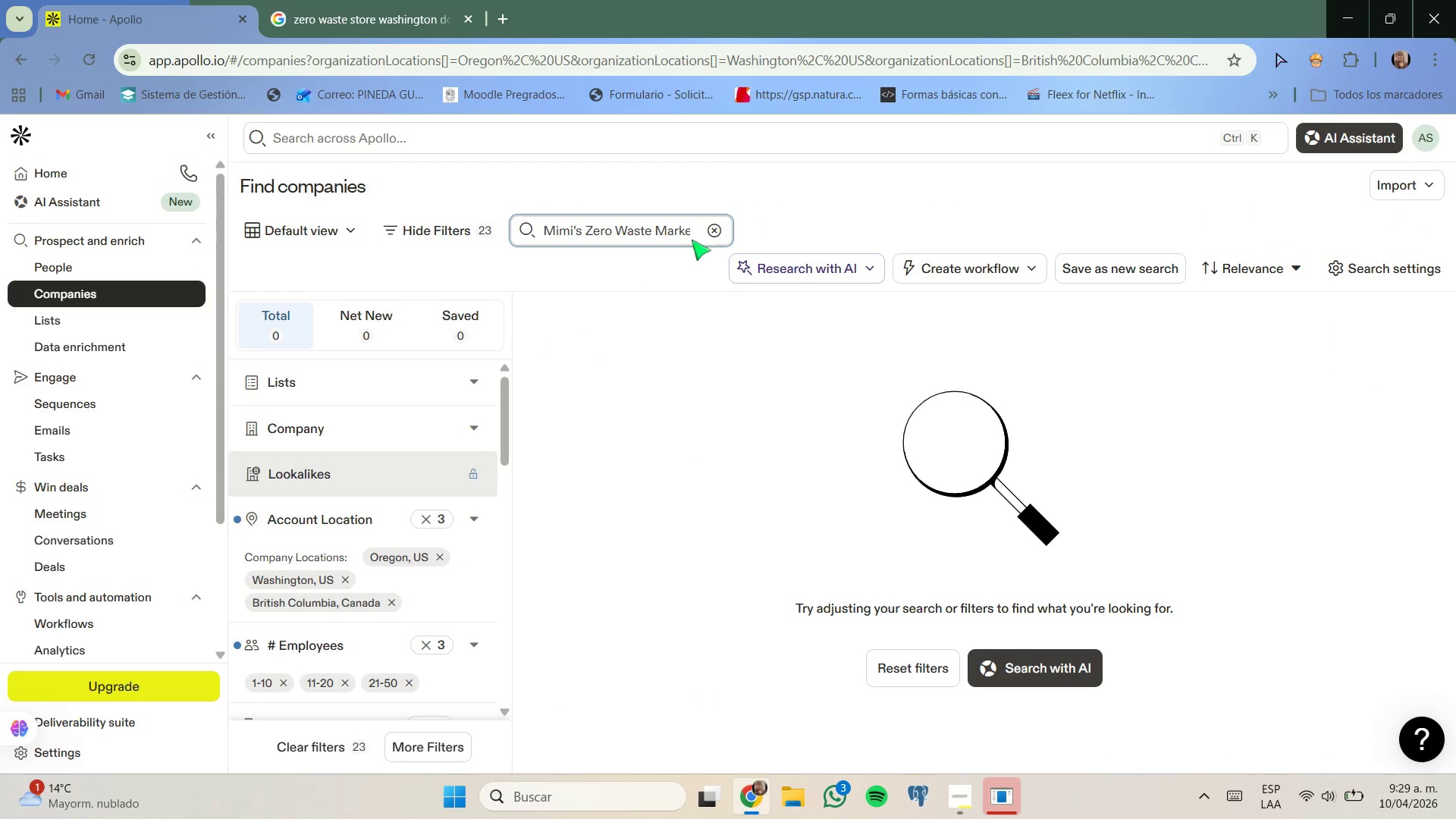 
left_click([712, 230])
 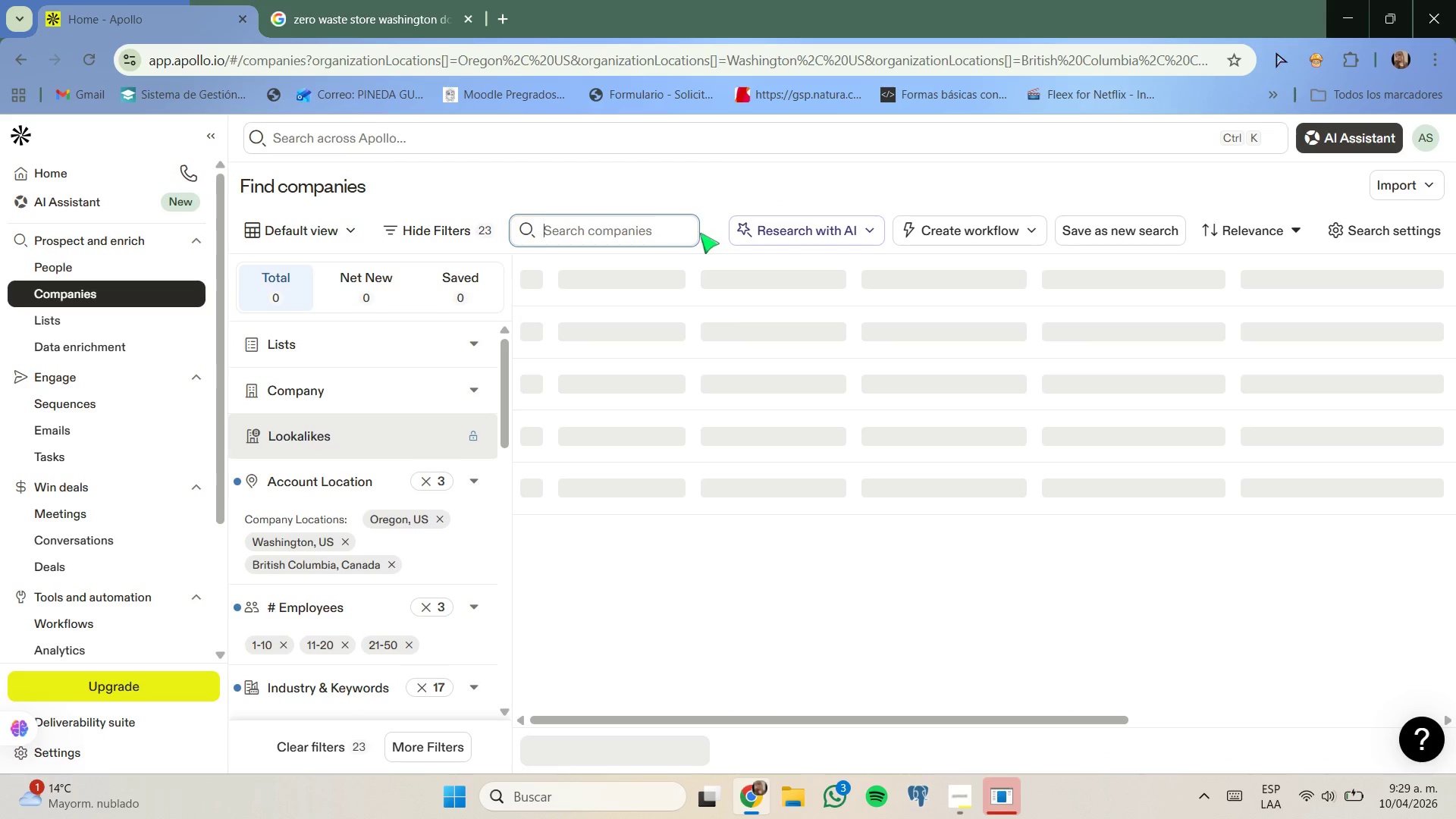 
key(Control+ControlLeft)
 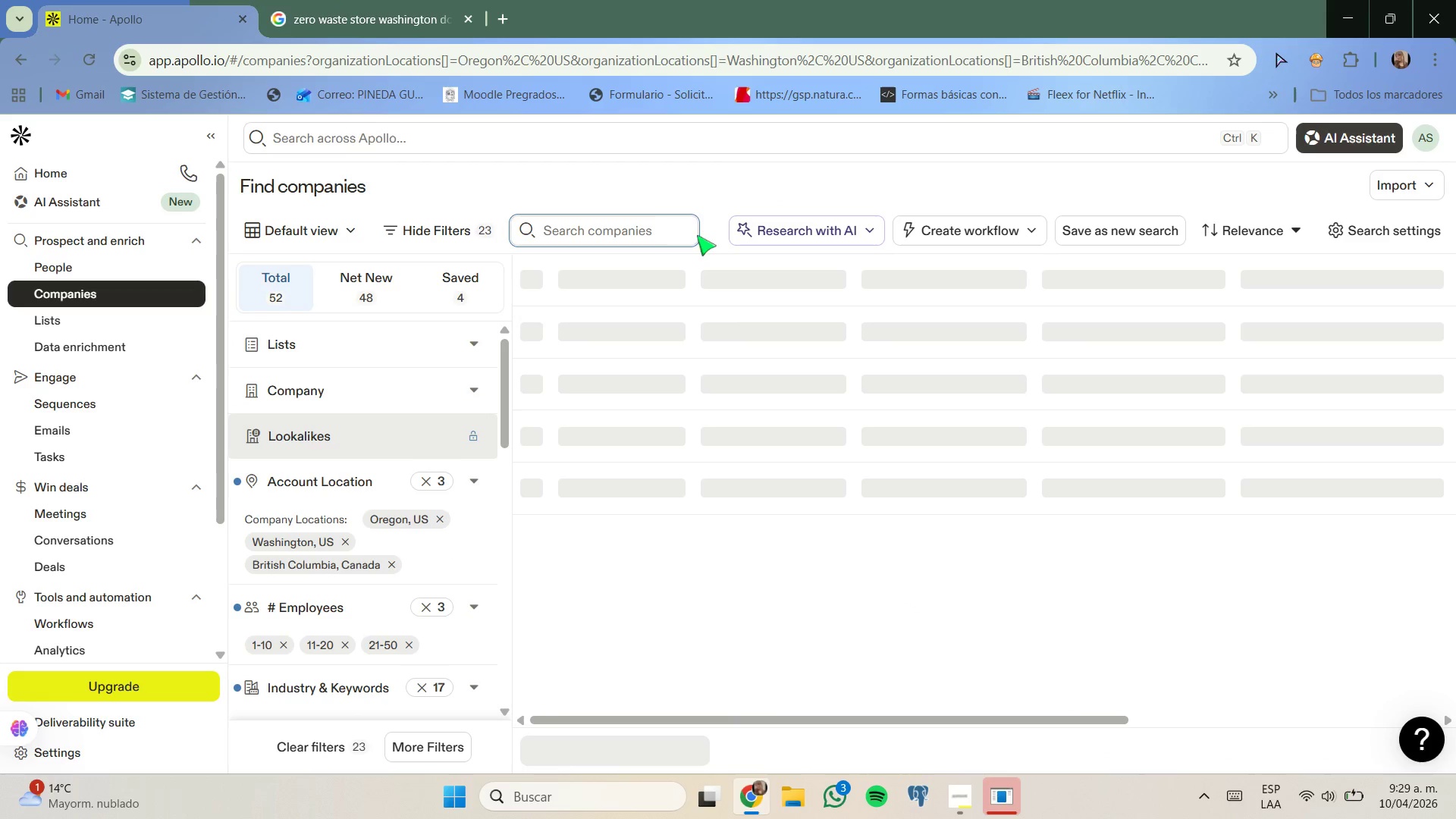 
key(Control+V)
 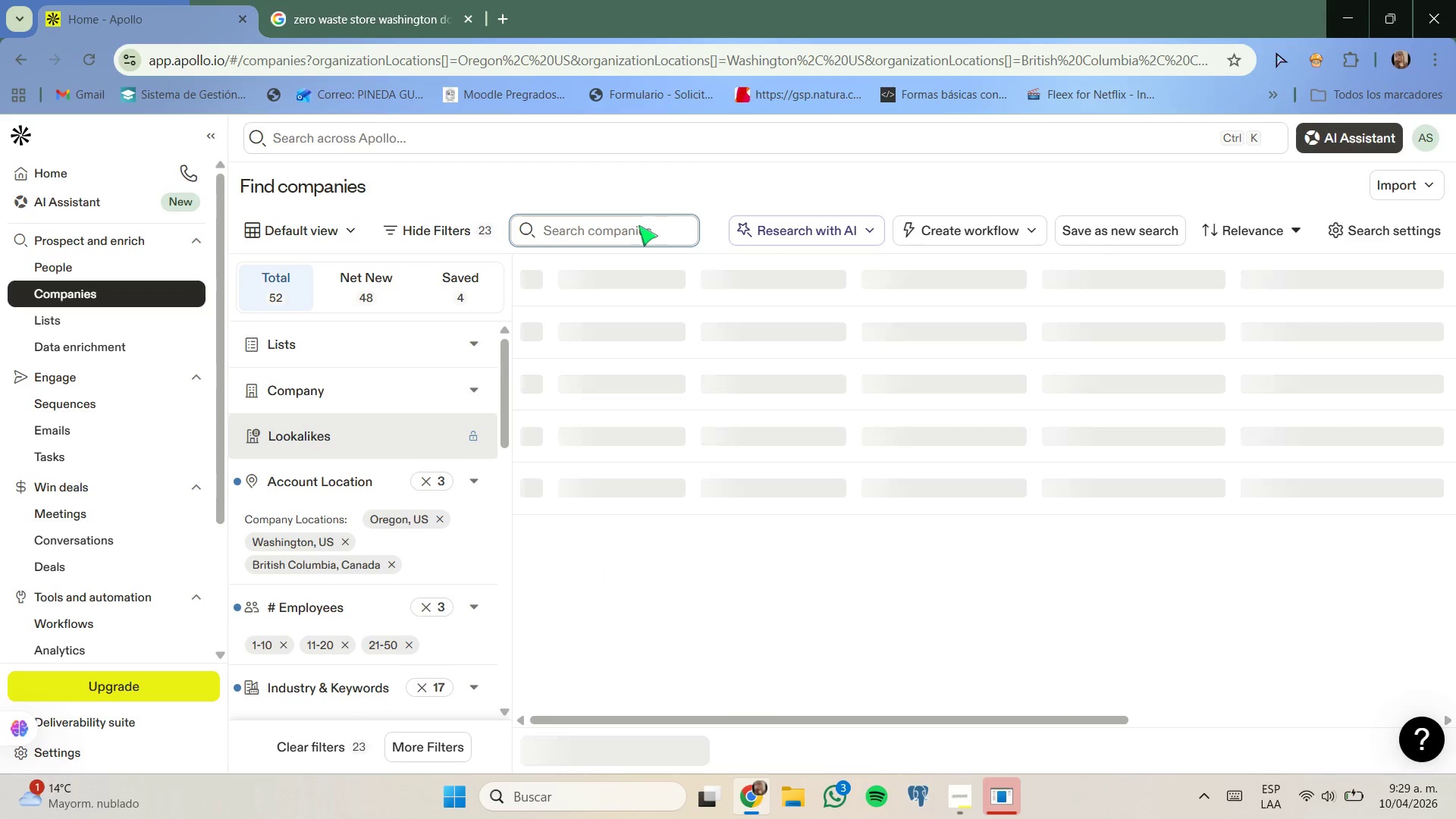 
left_click([635, 225])
 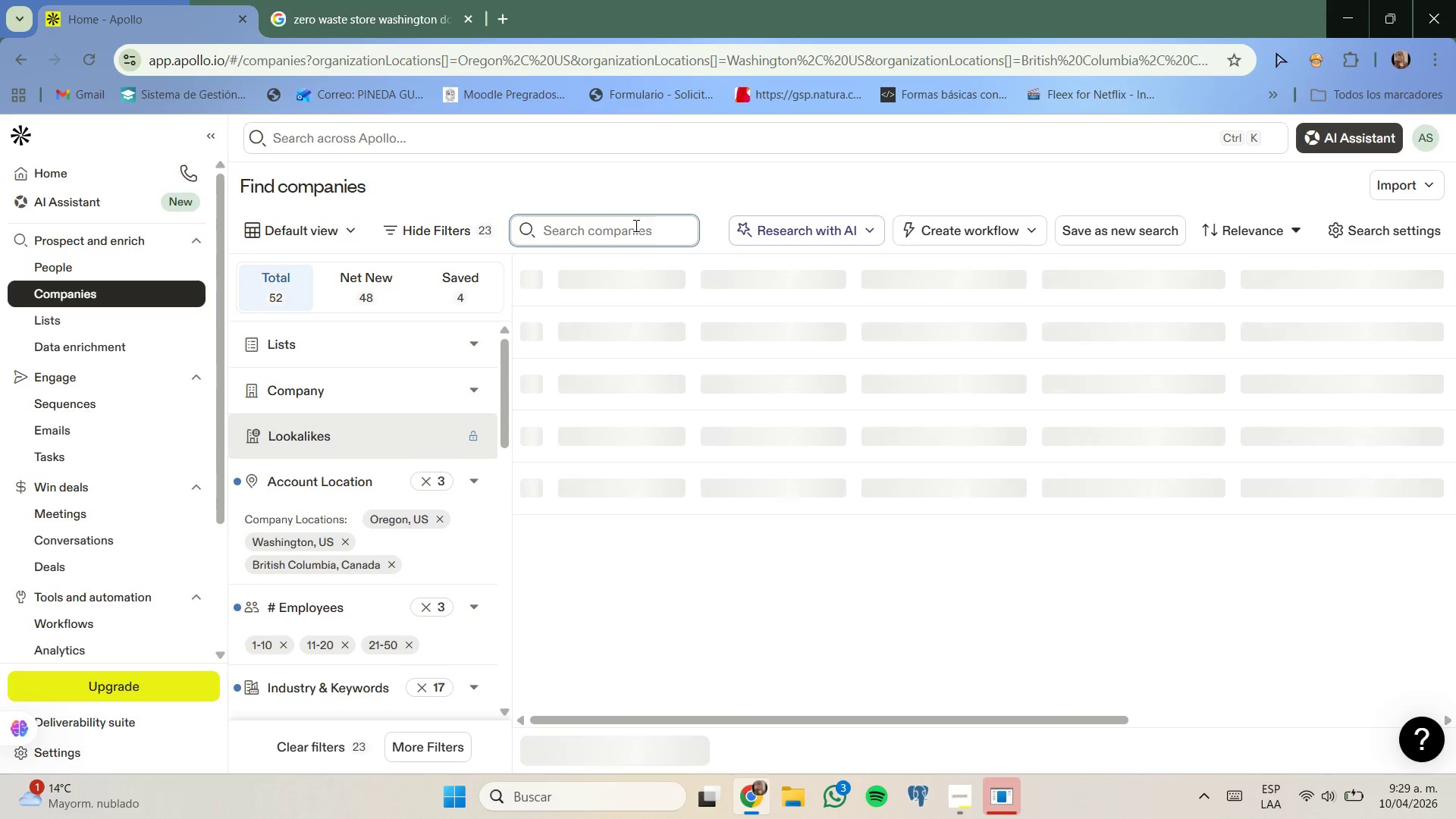 
key(Control+V)
 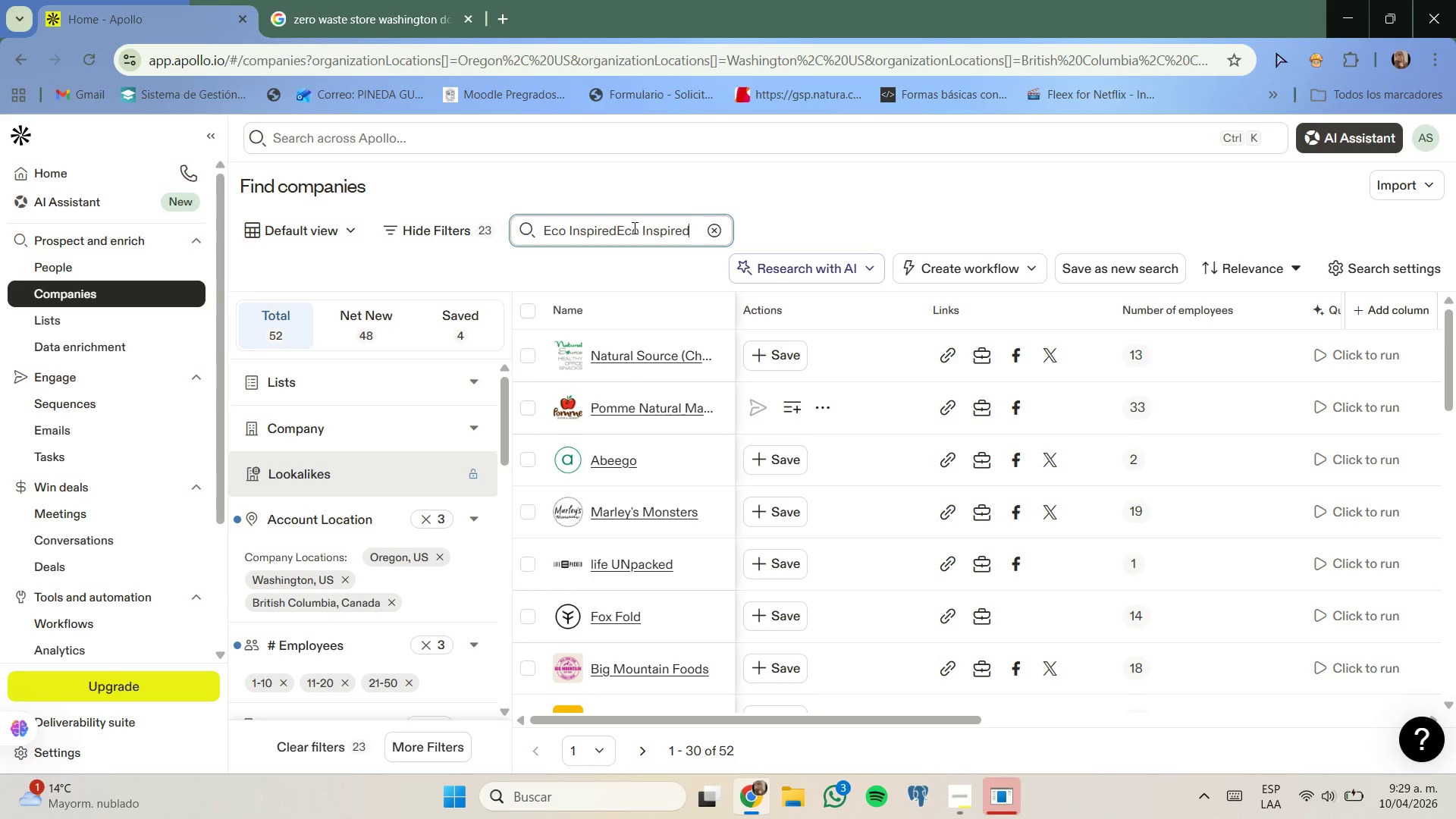 
hold_key(key=Backspace, duration=0.81)
 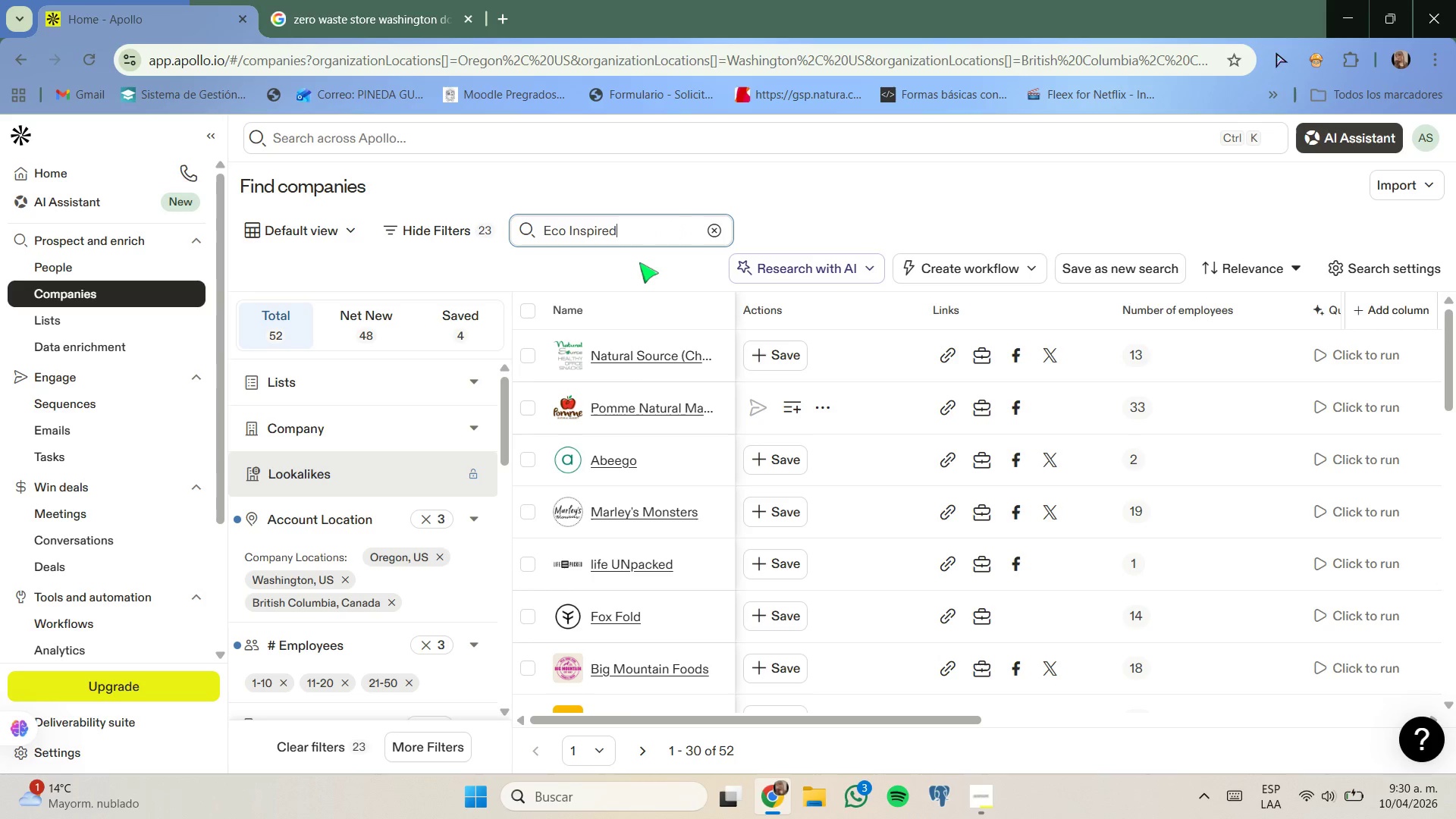 
key(Enter)
 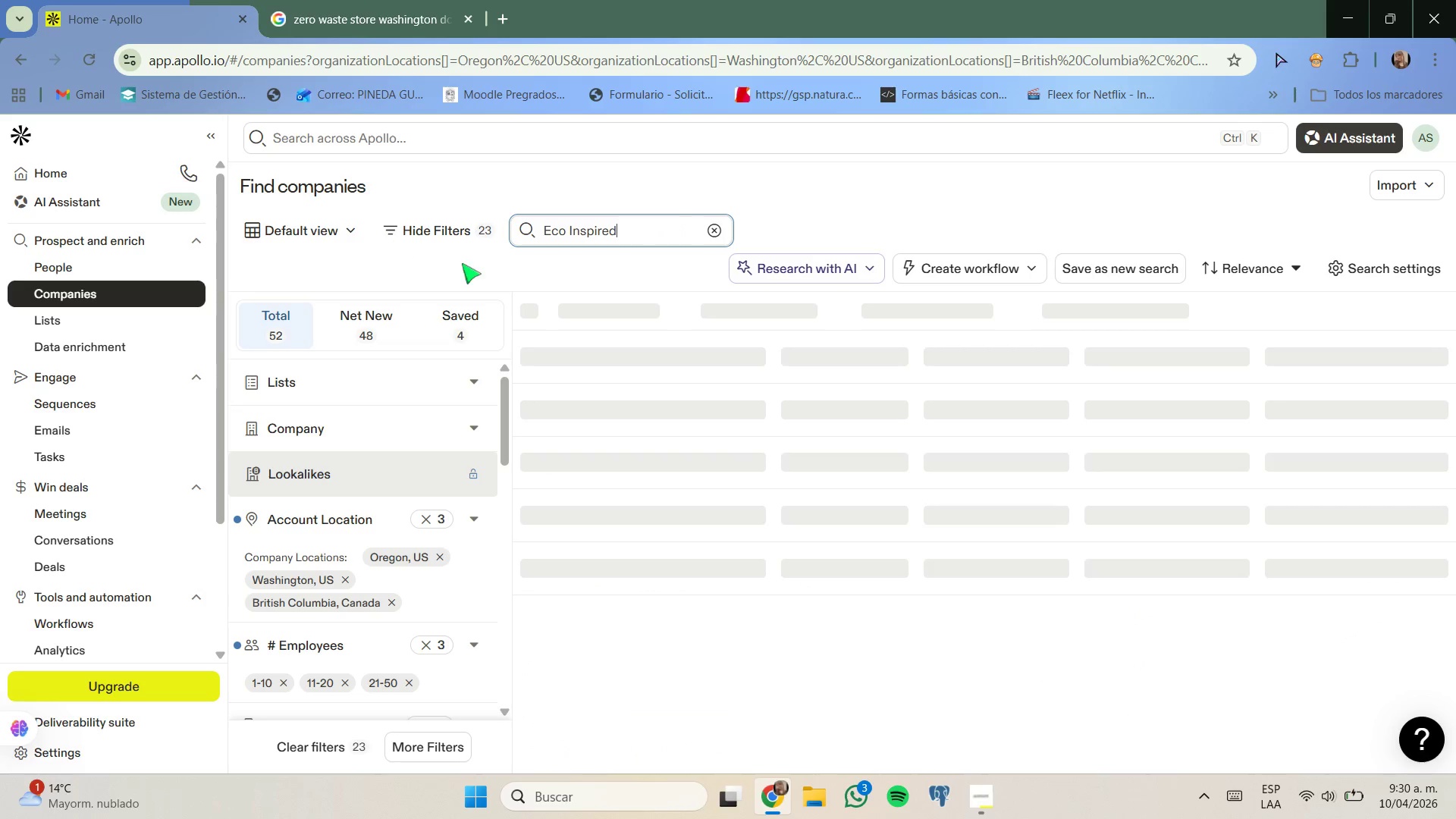 
left_click([353, 0])
 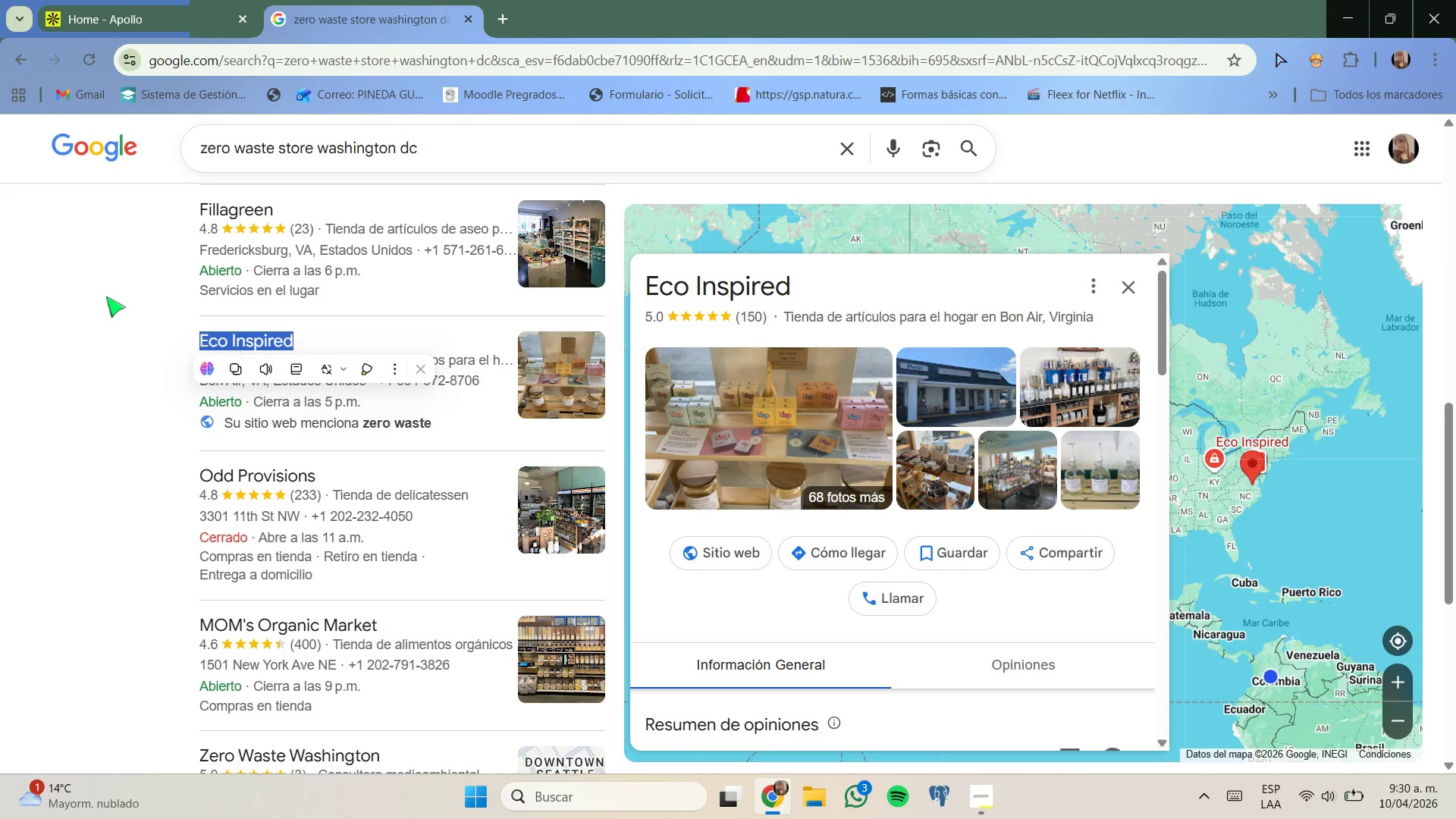 
scroll: coordinate [99, 298], scroll_direction: down, amount: 1.0
 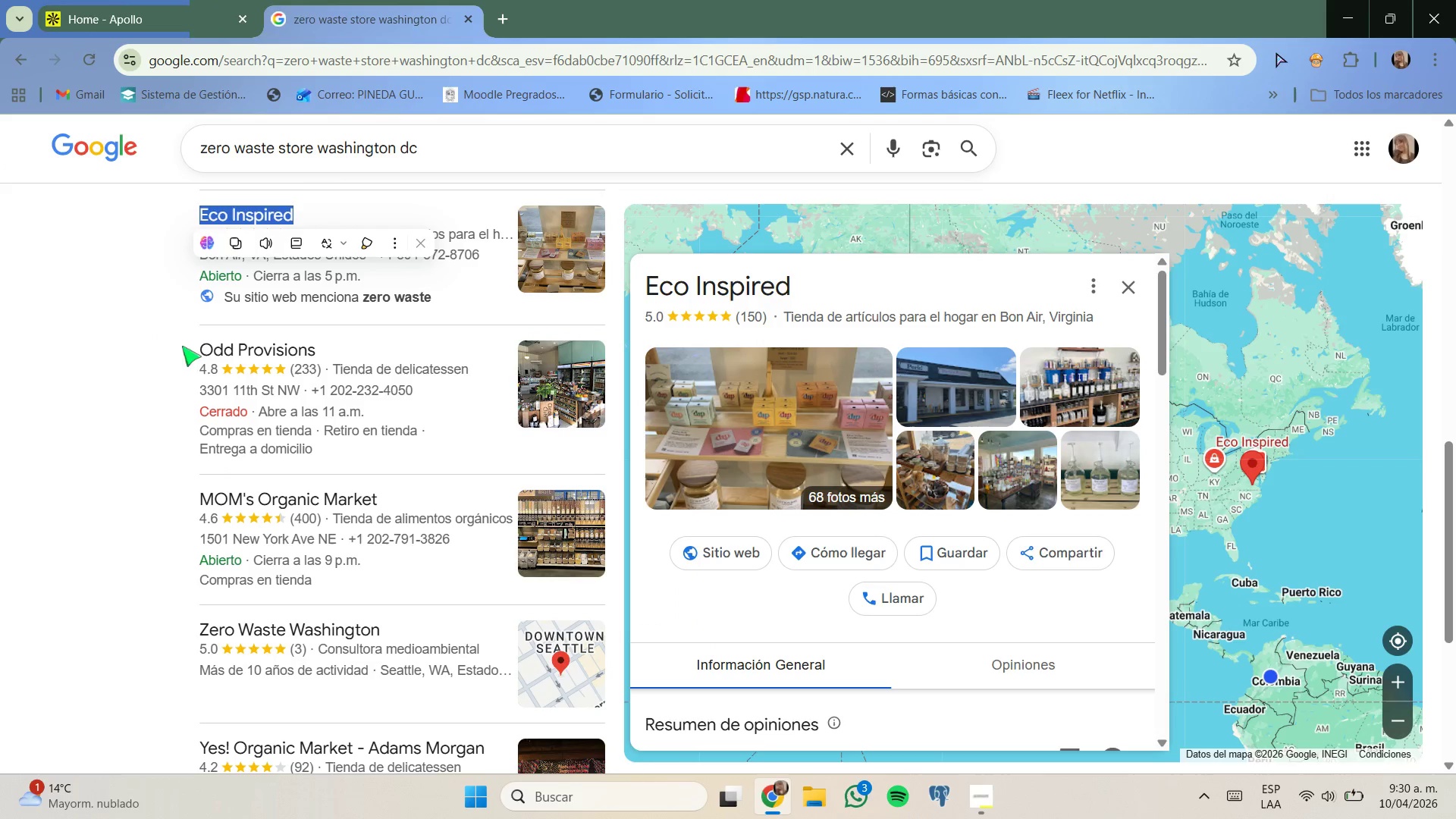 
left_click_drag(start_coordinate=[198, 350], to_coordinate=[330, 350])
 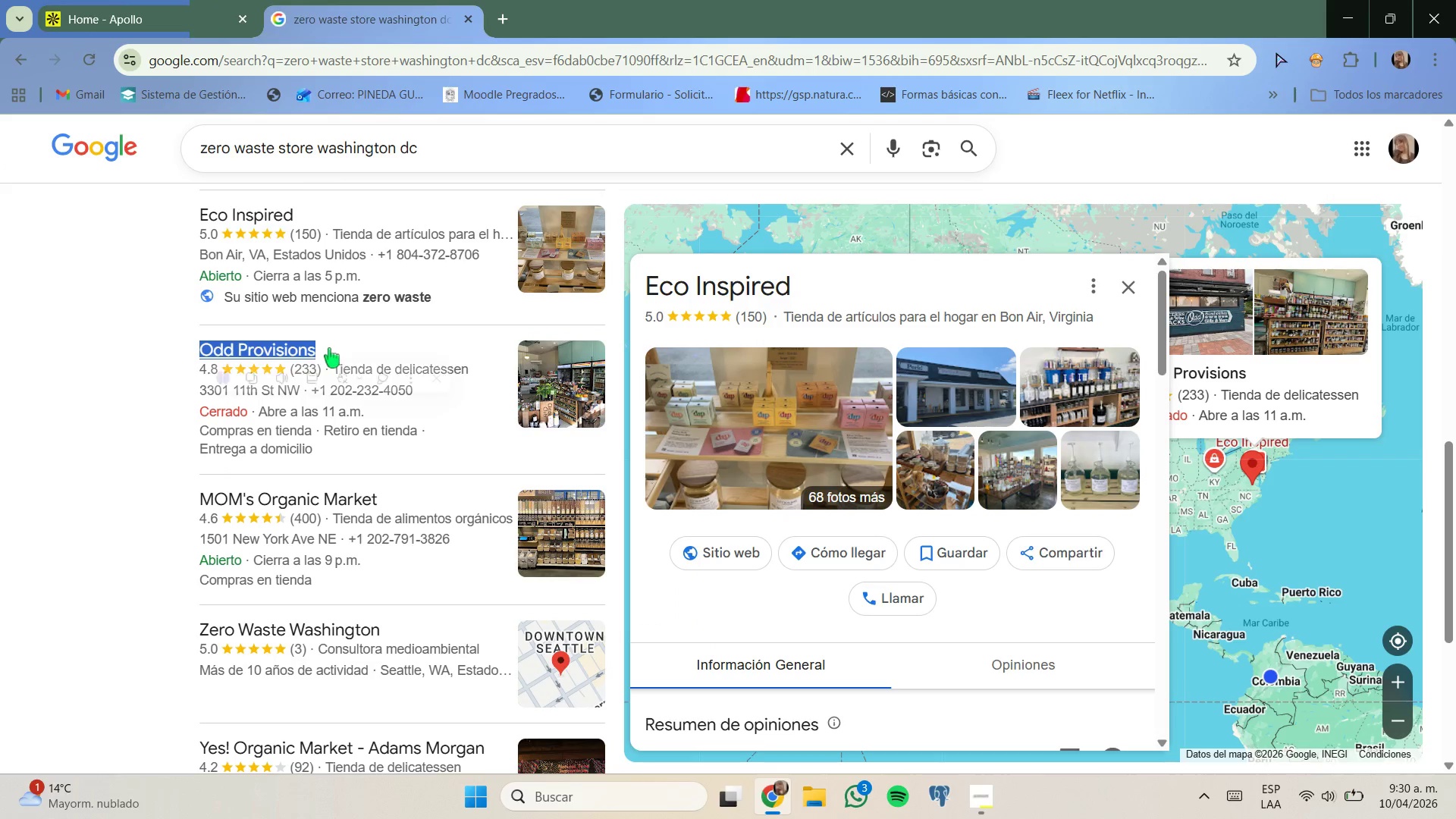 
key(Control+C)
 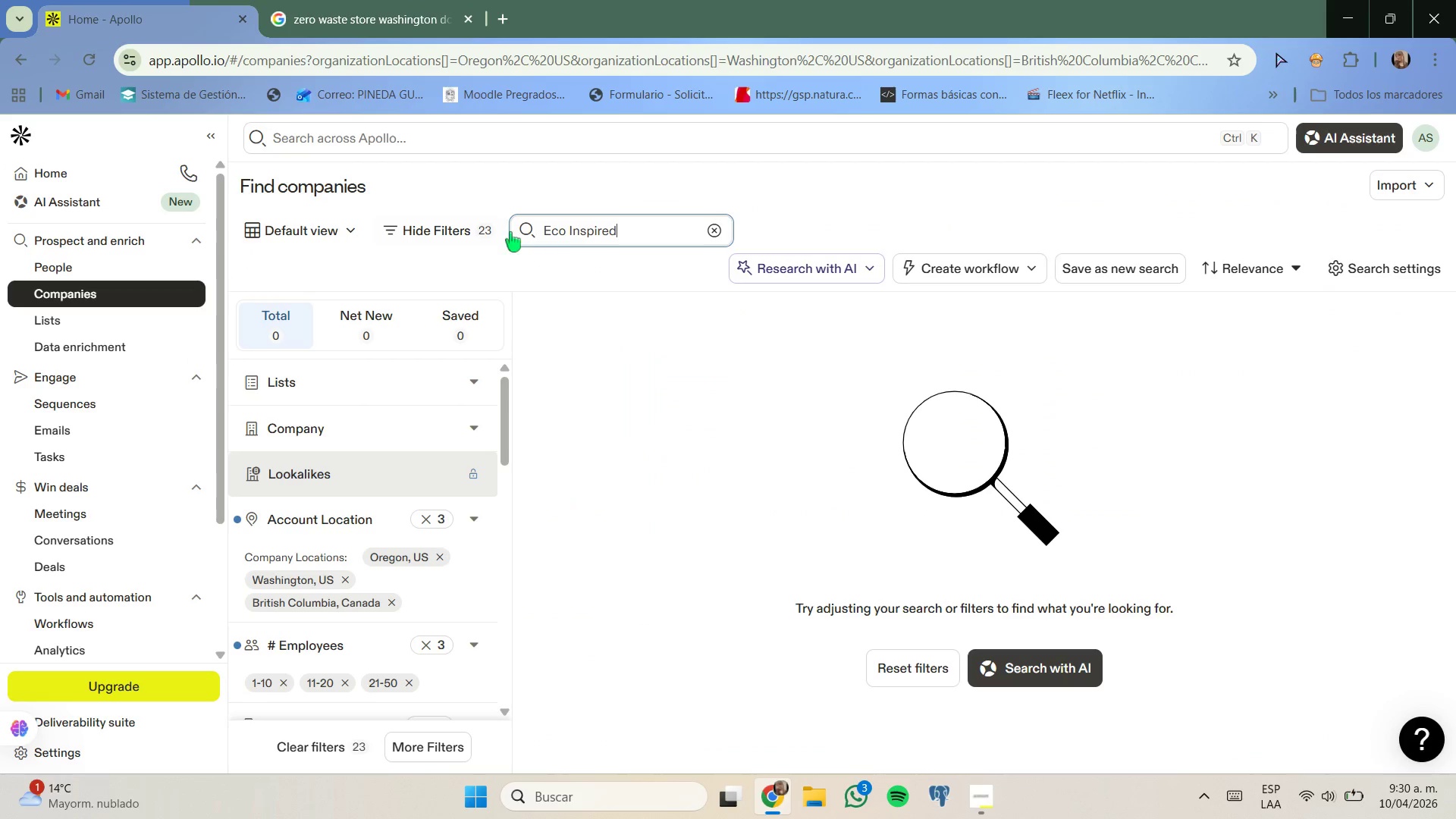 
left_click_drag(start_coordinate=[639, 229], to_coordinate=[510, 228])
 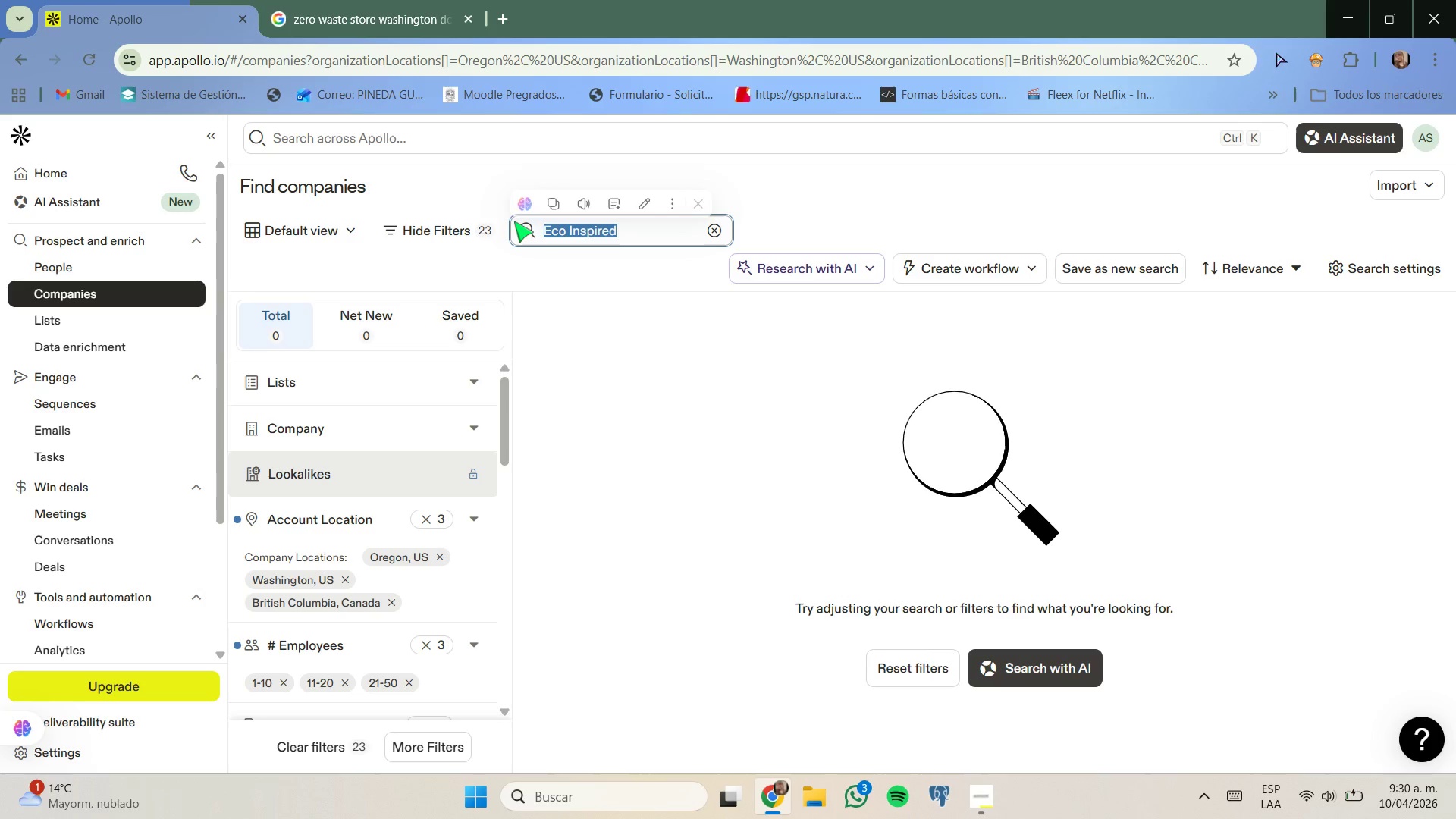 
key(Backspace)
 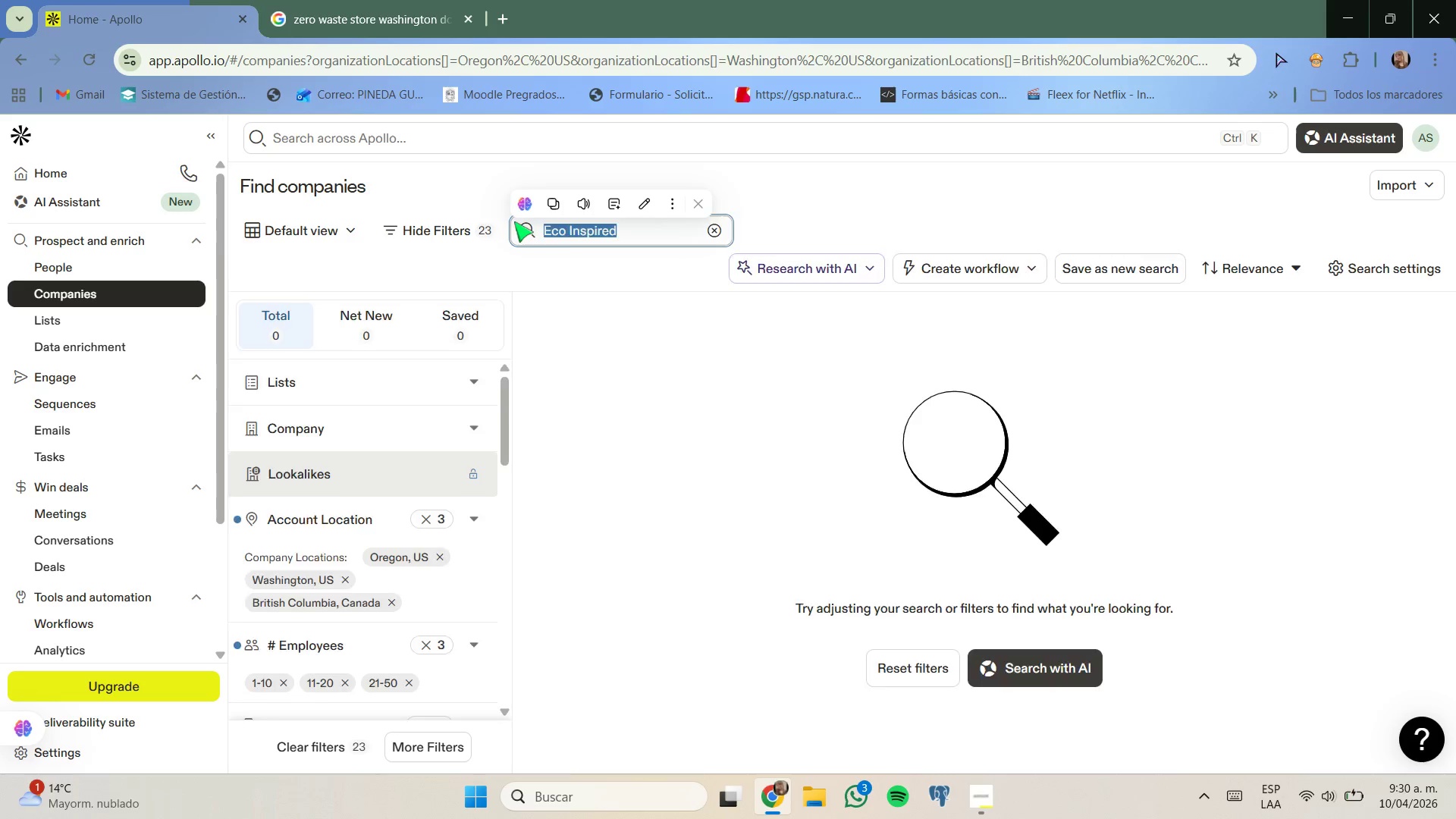 
key(Control+ControlLeft)
 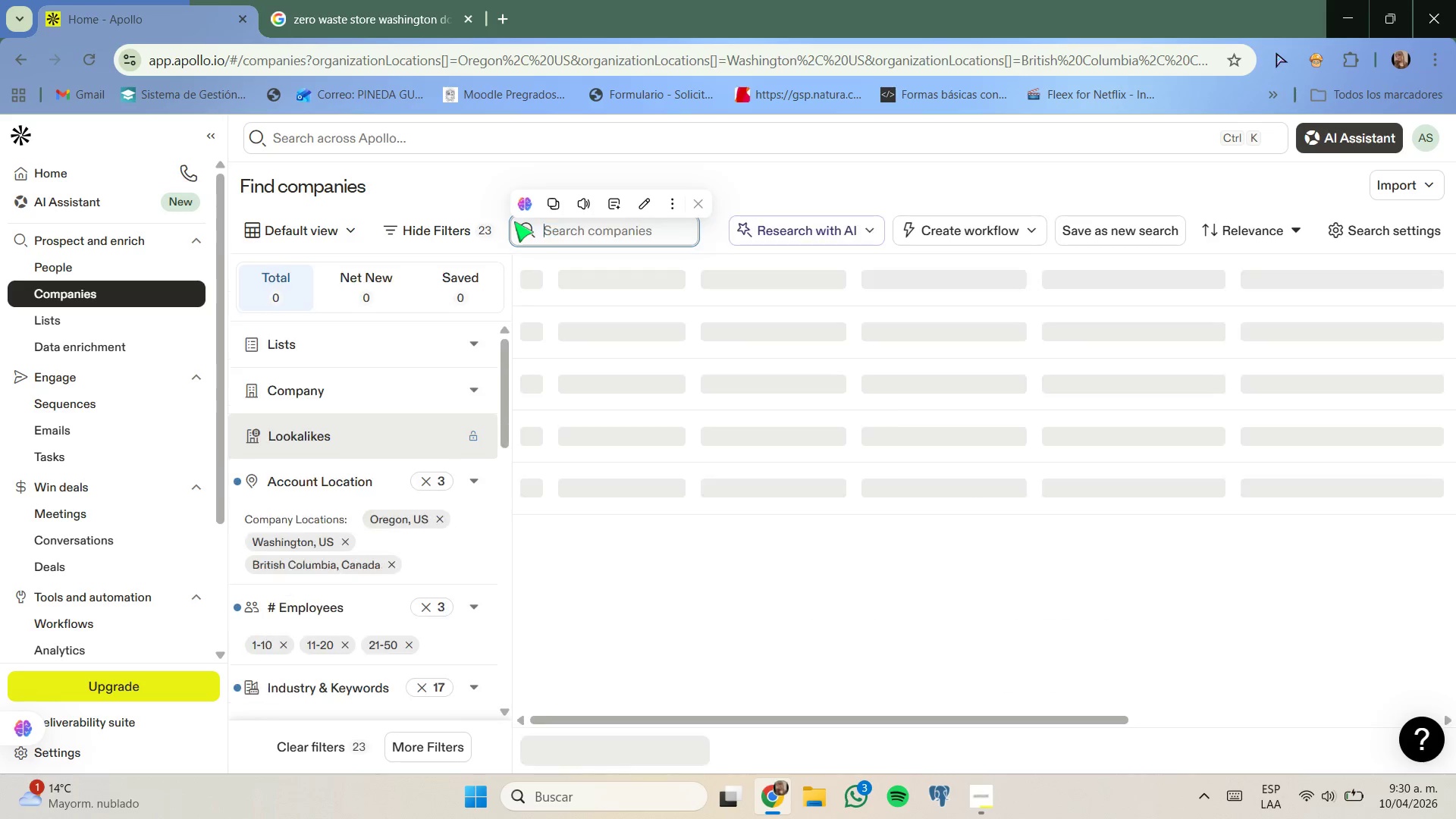 
key(Control+V)
 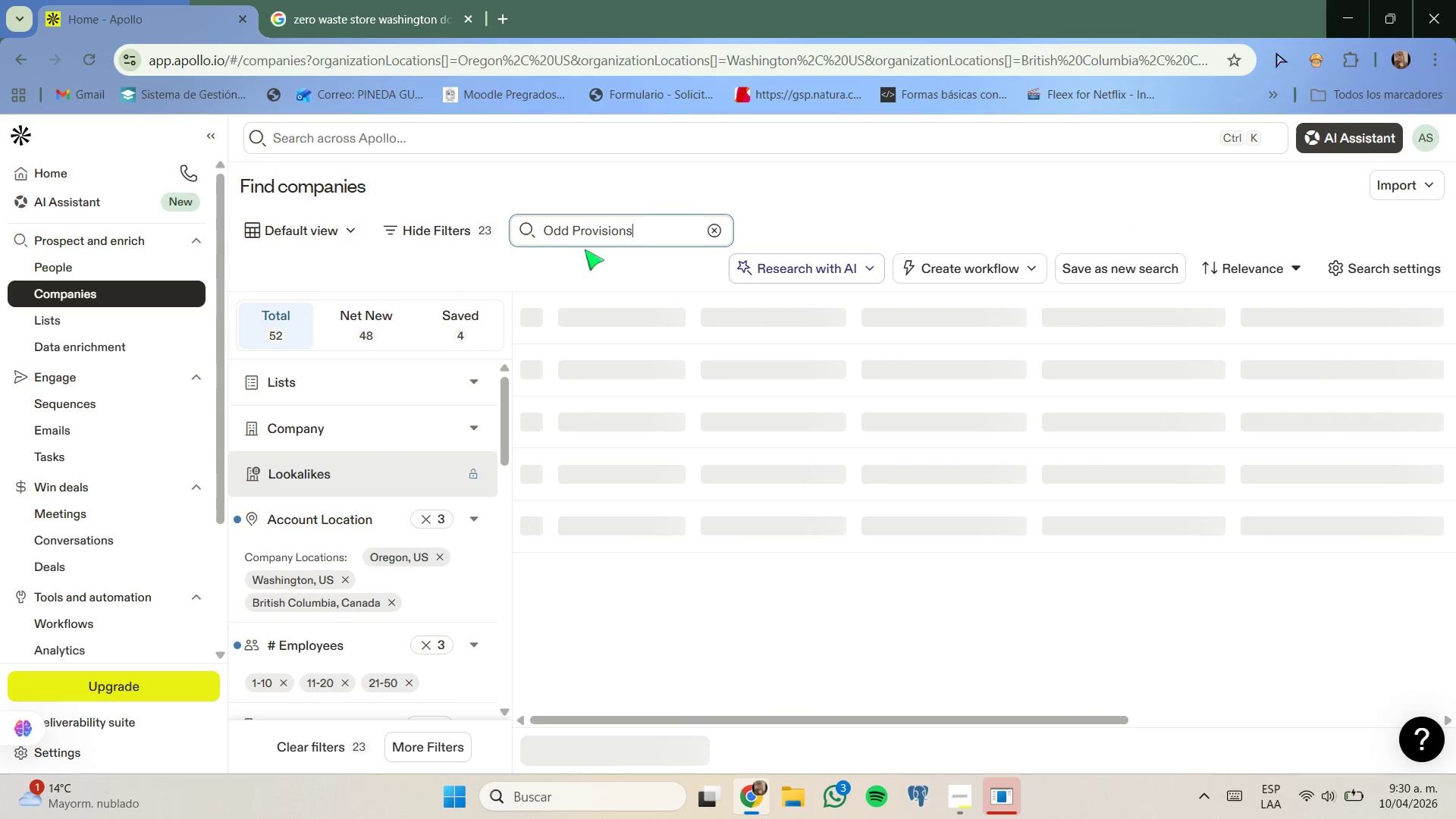 
left_click([648, 232])
 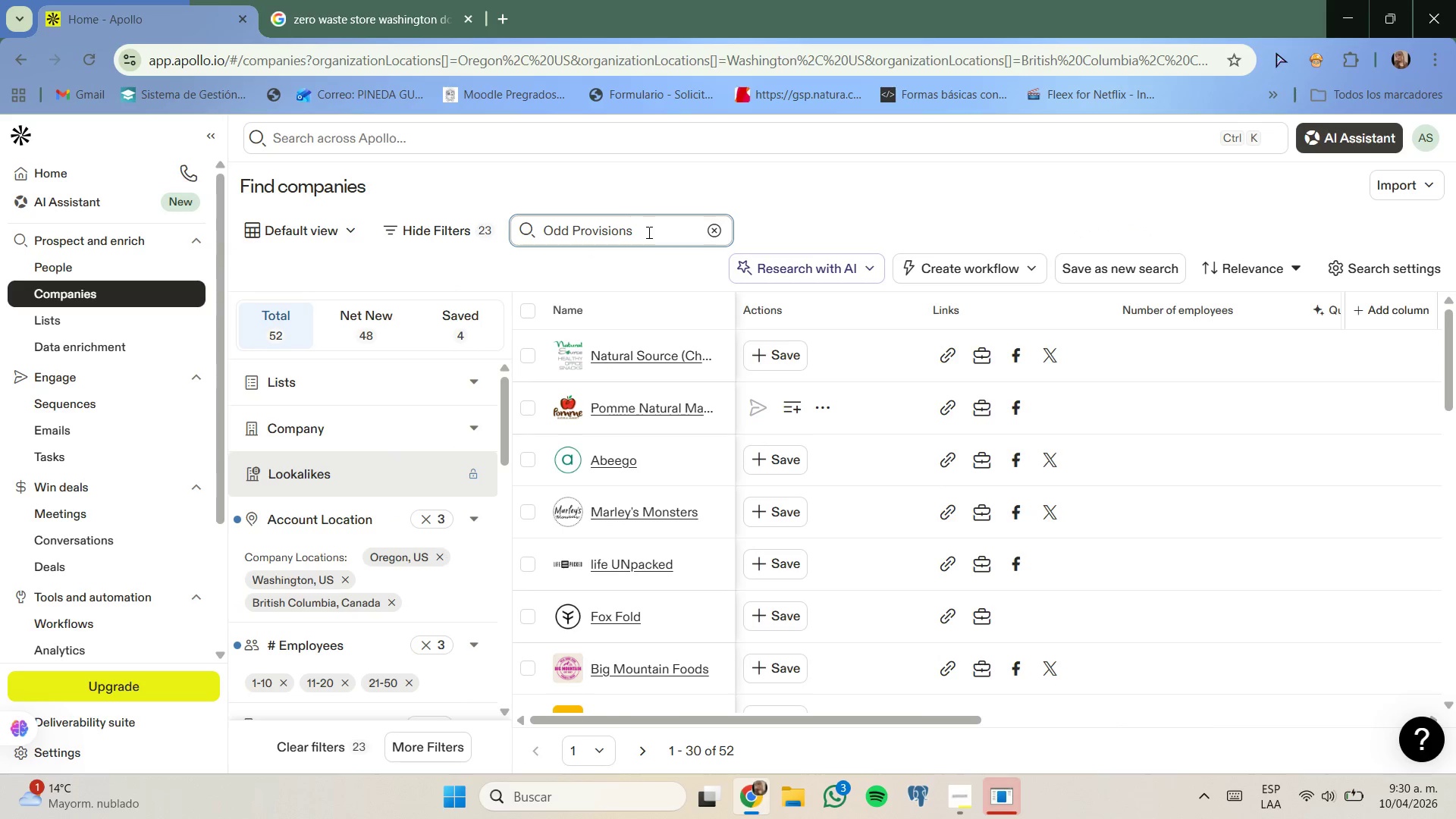 
key(Enter)
 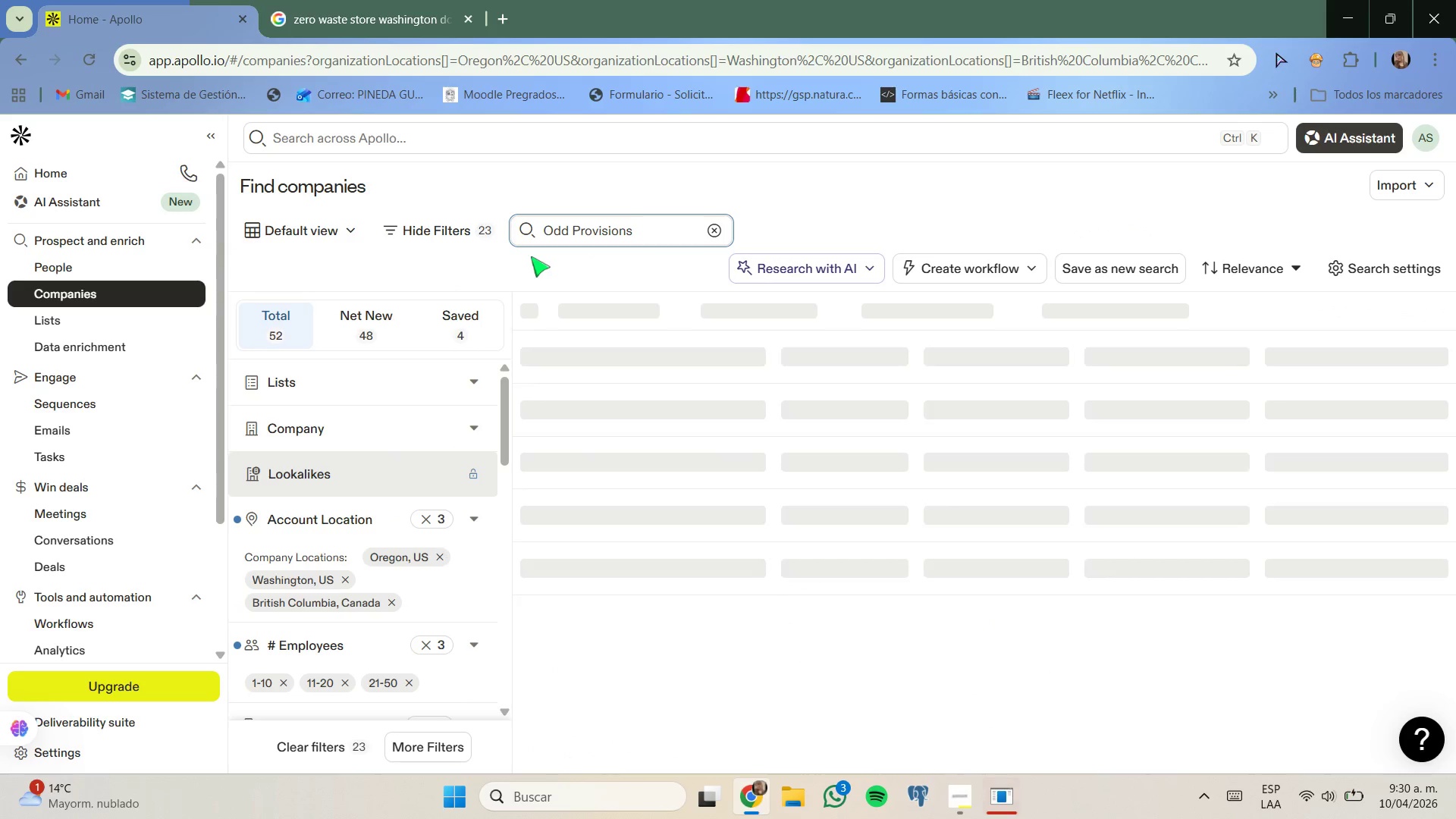 
left_click([376, 5])
 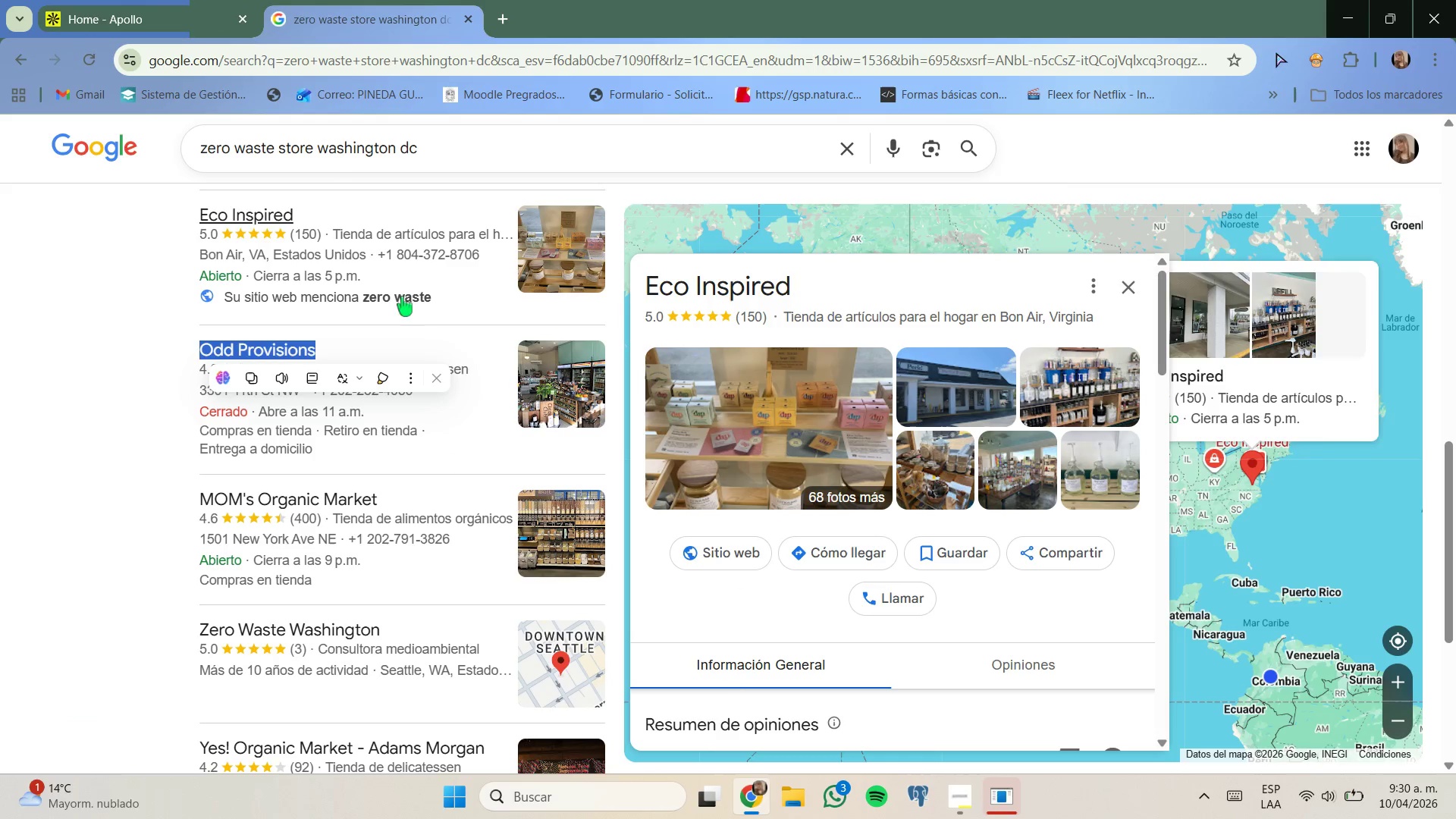 
left_click([137, 350])
 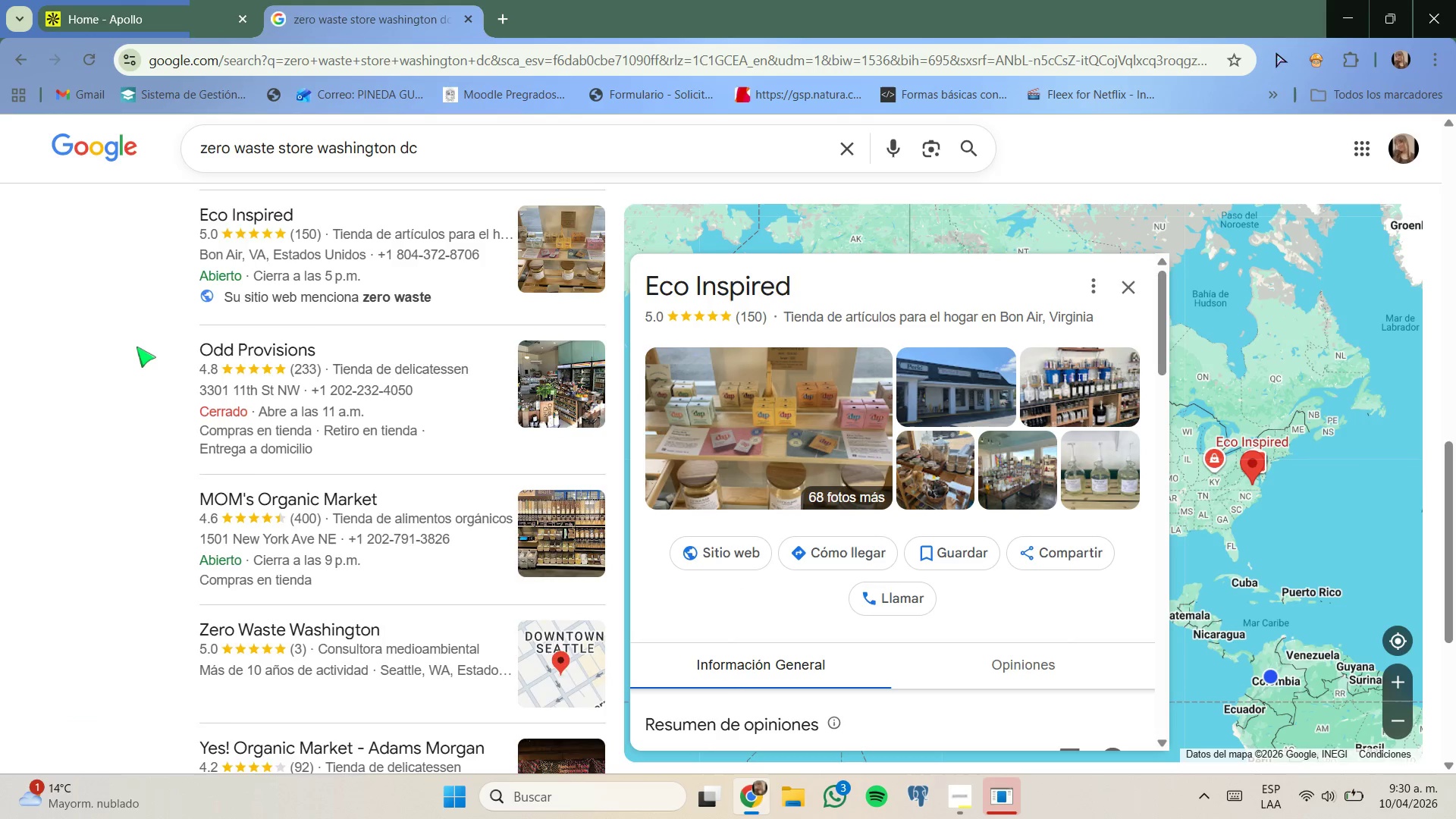 
scroll: coordinate [136, 347], scroll_direction: down, amount: 1.0
 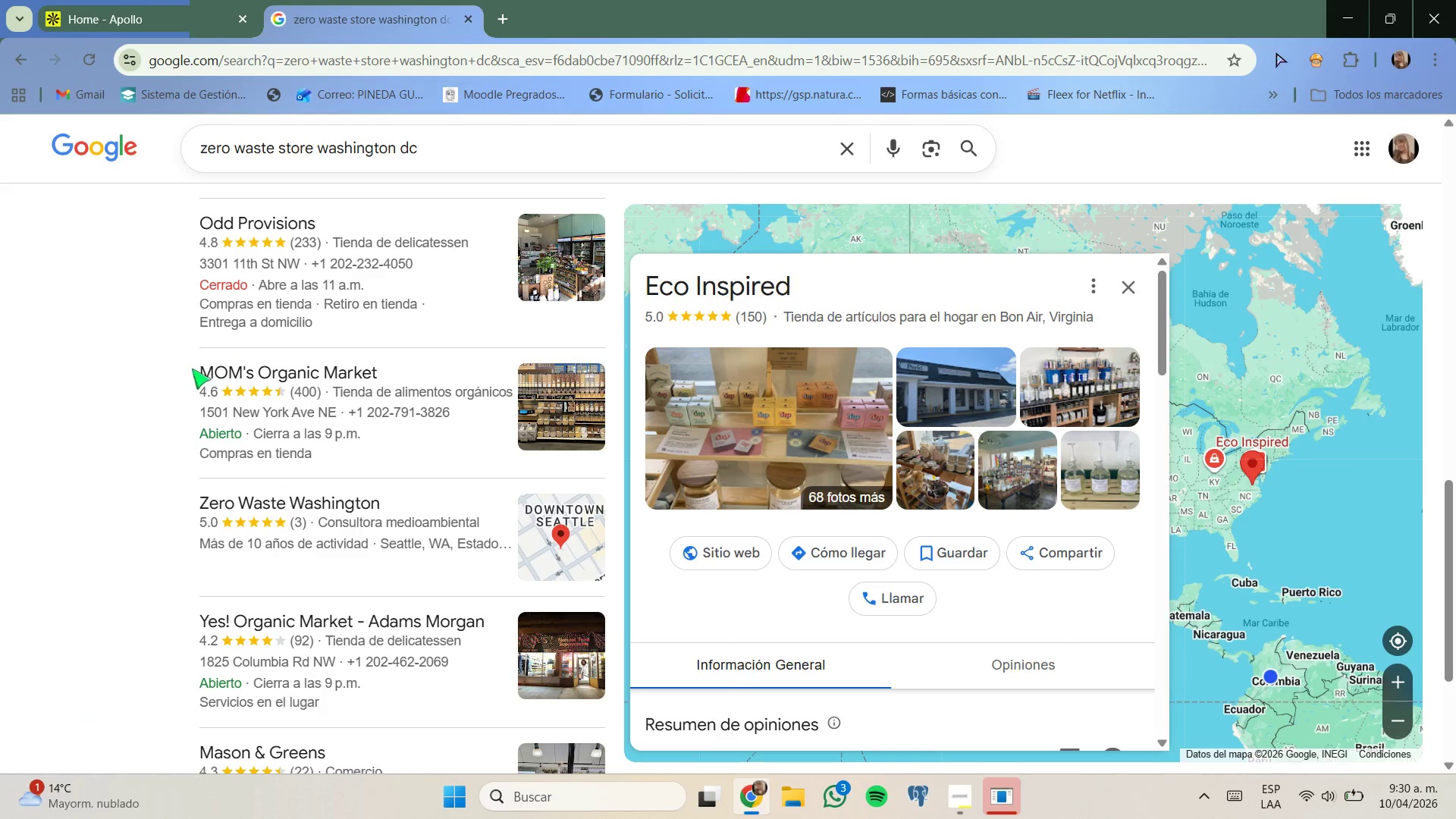 
left_click_drag(start_coordinate=[194, 369], to_coordinate=[388, 375])
 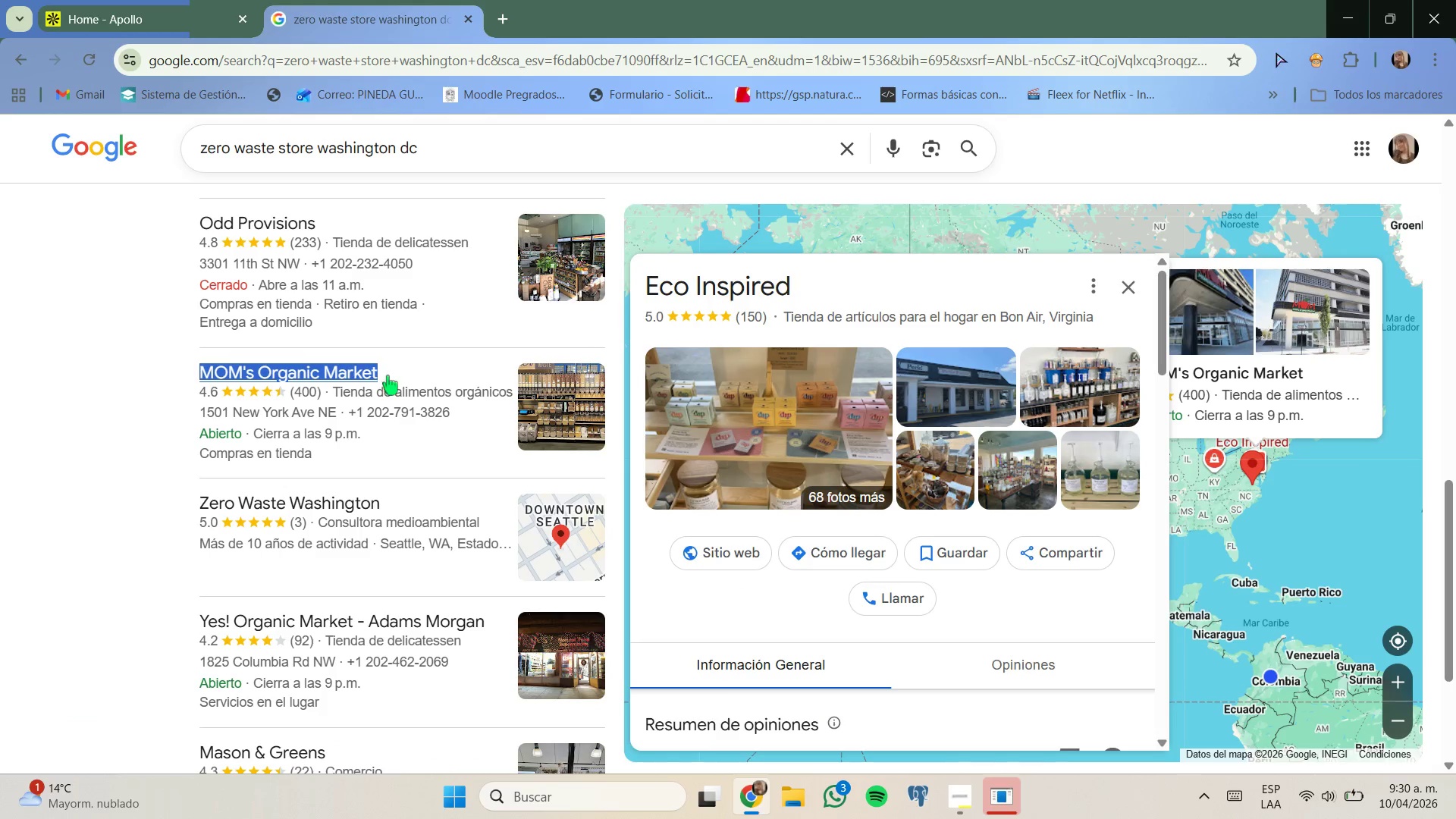 
key(Control+ControlLeft)
 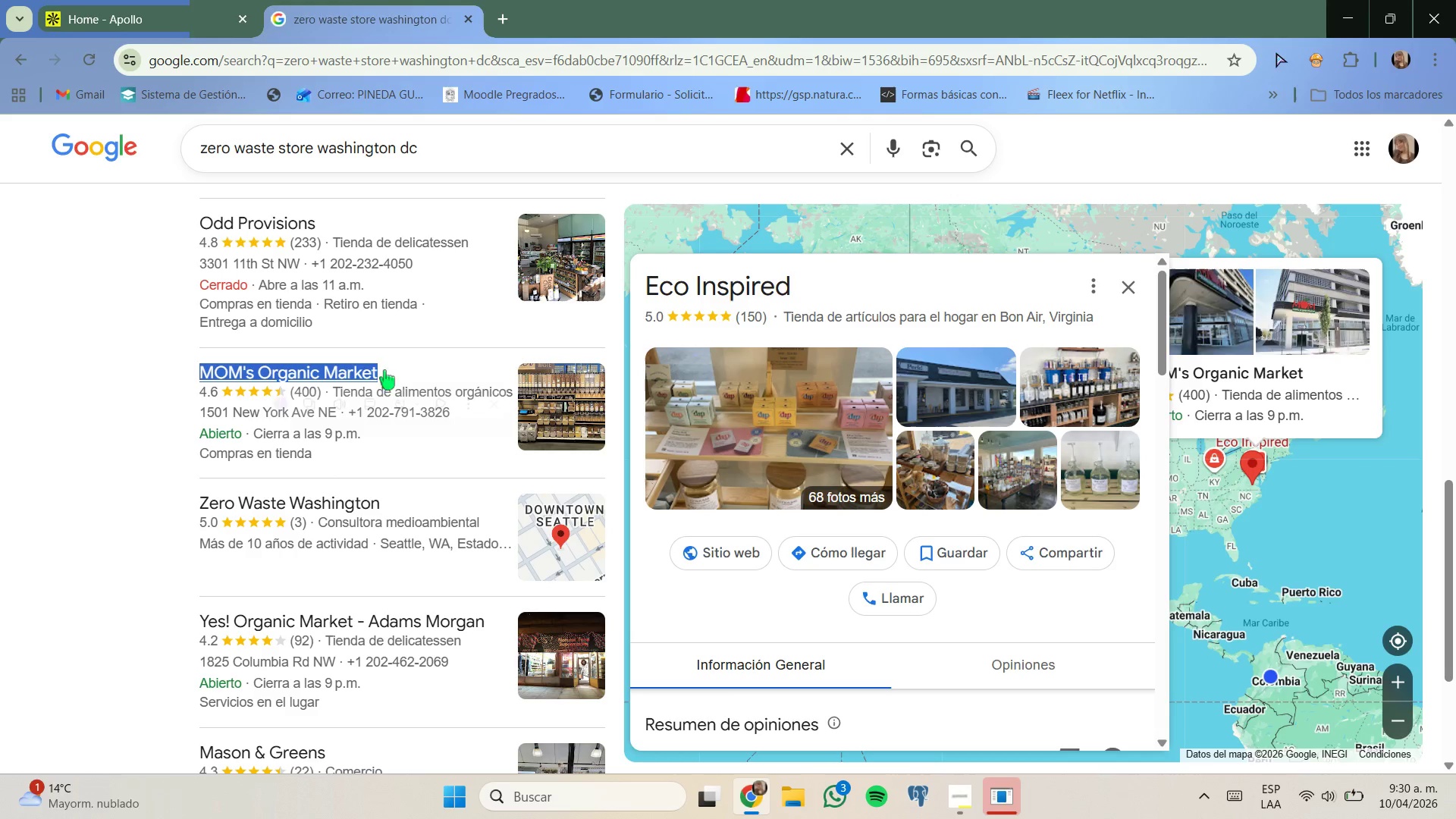 
key(Control+C)
 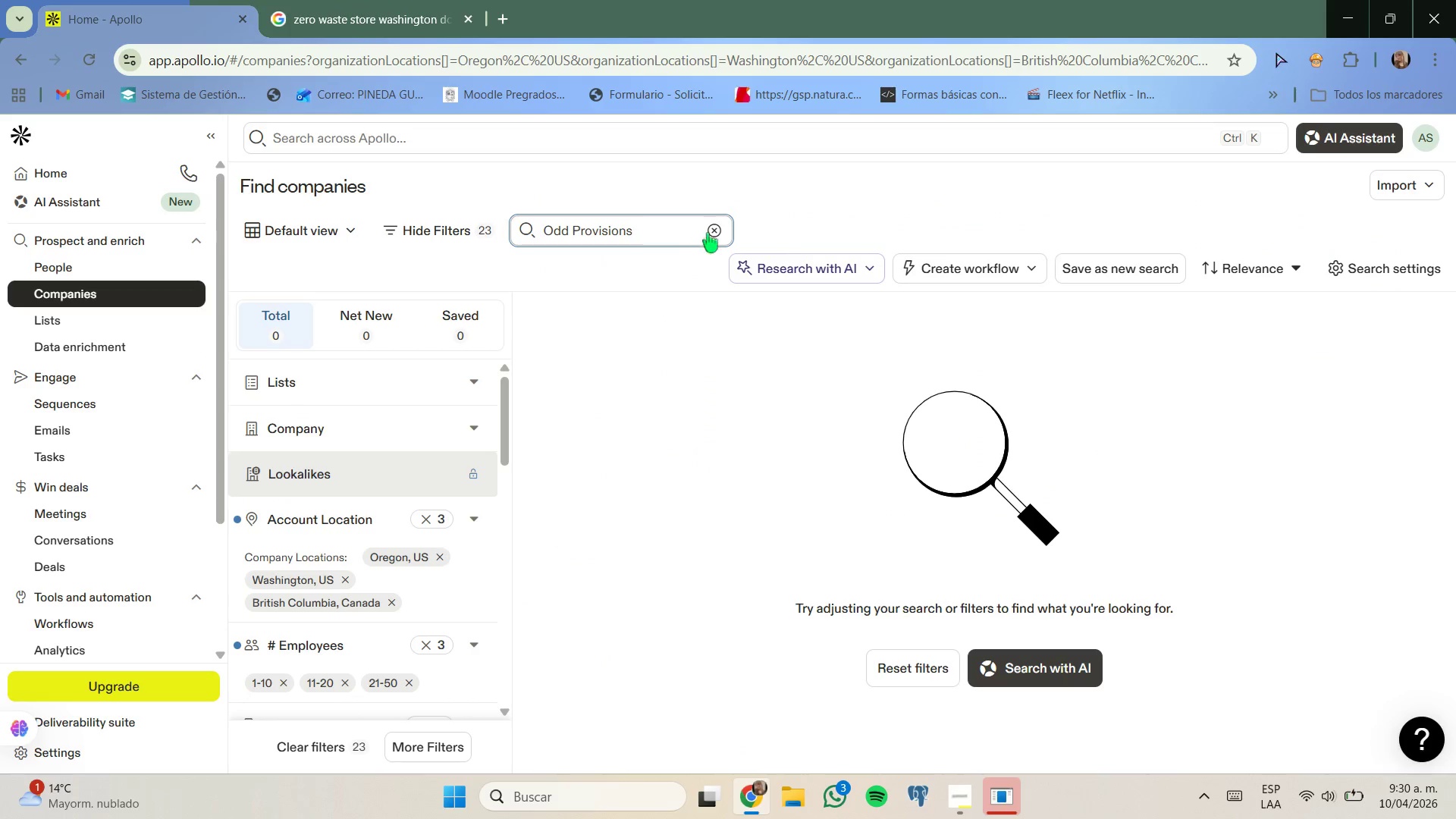 
double_click([647, 232])
 